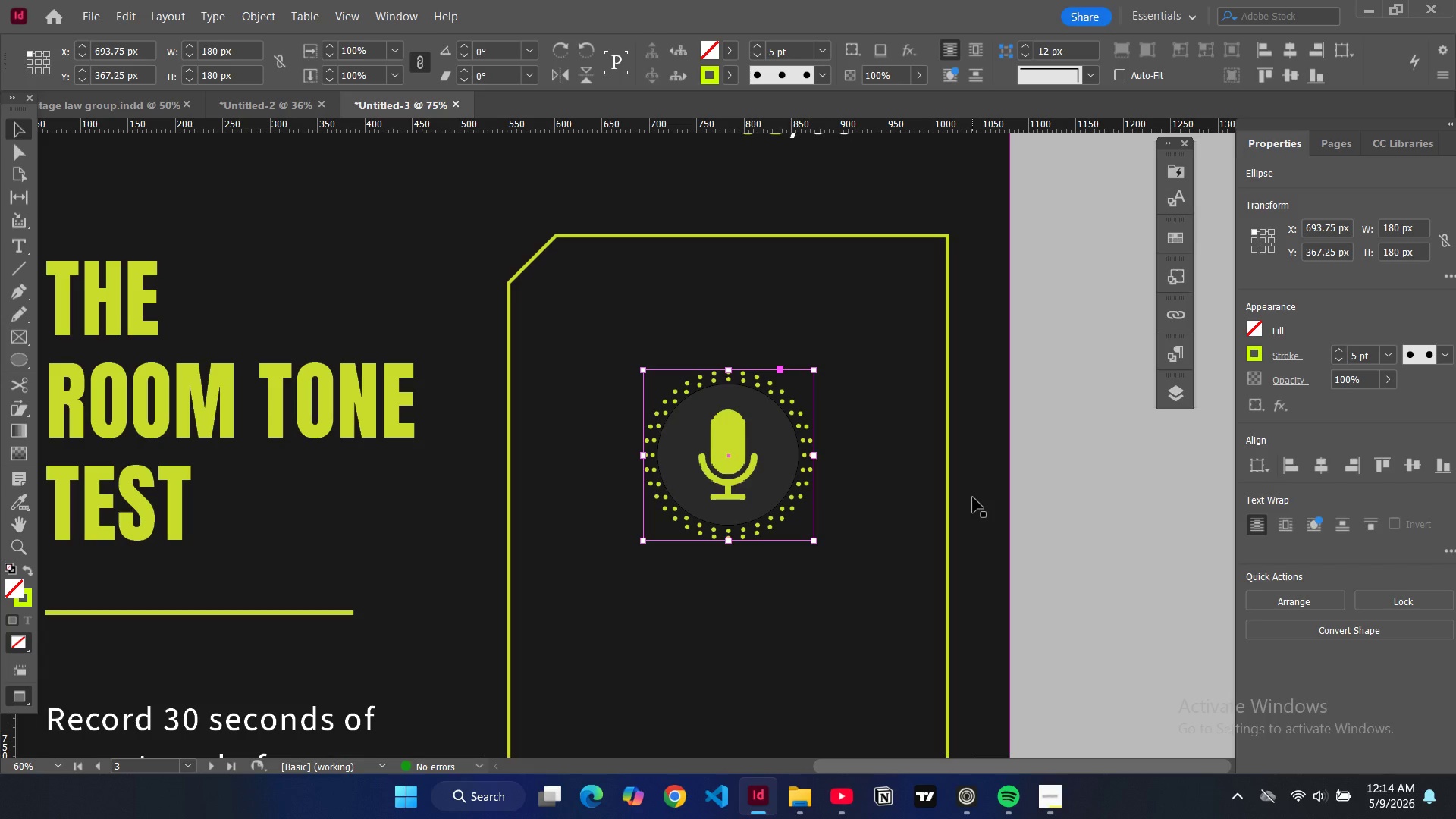 
left_click([973, 497])
 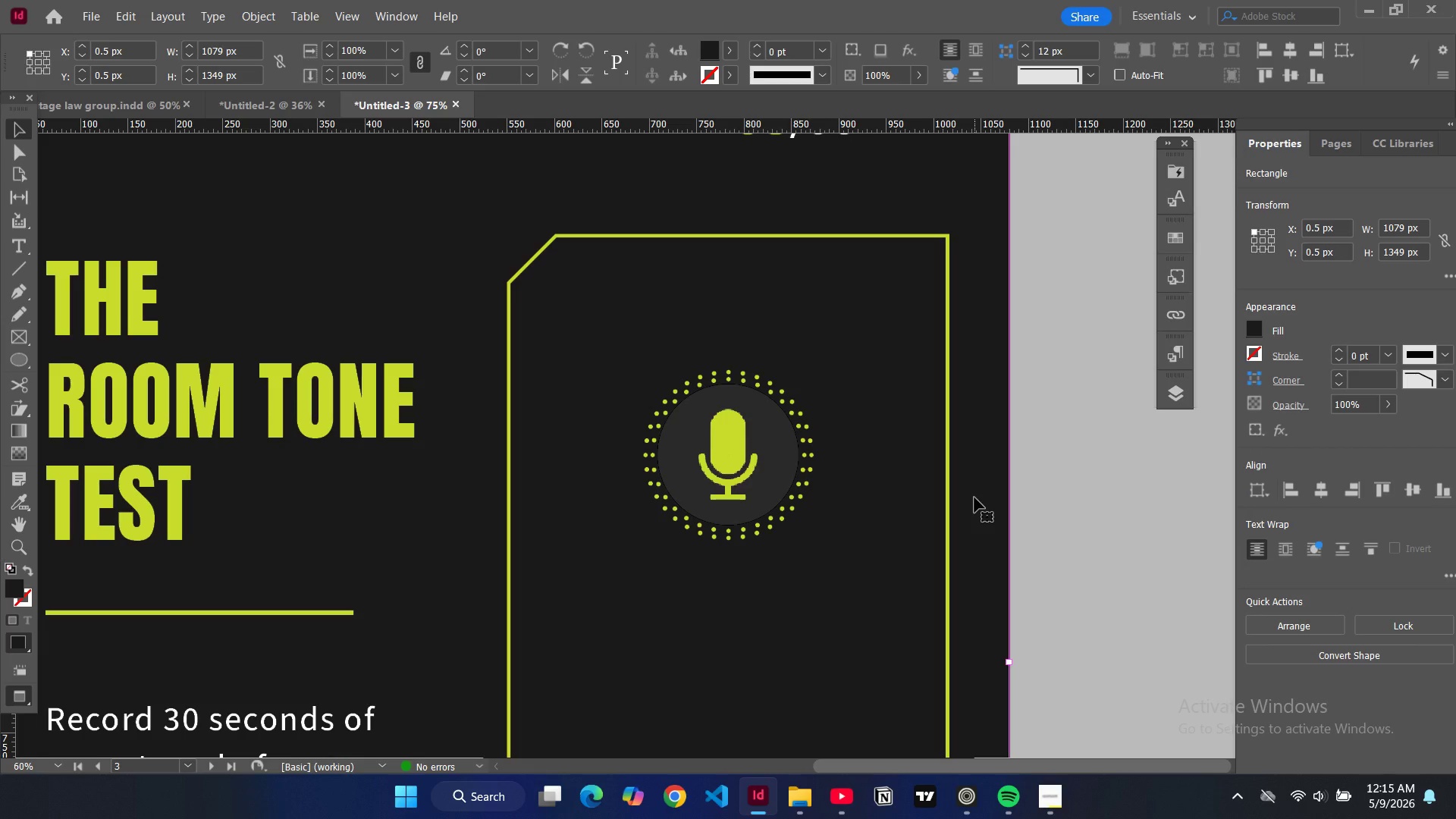 
key(Control+V)
 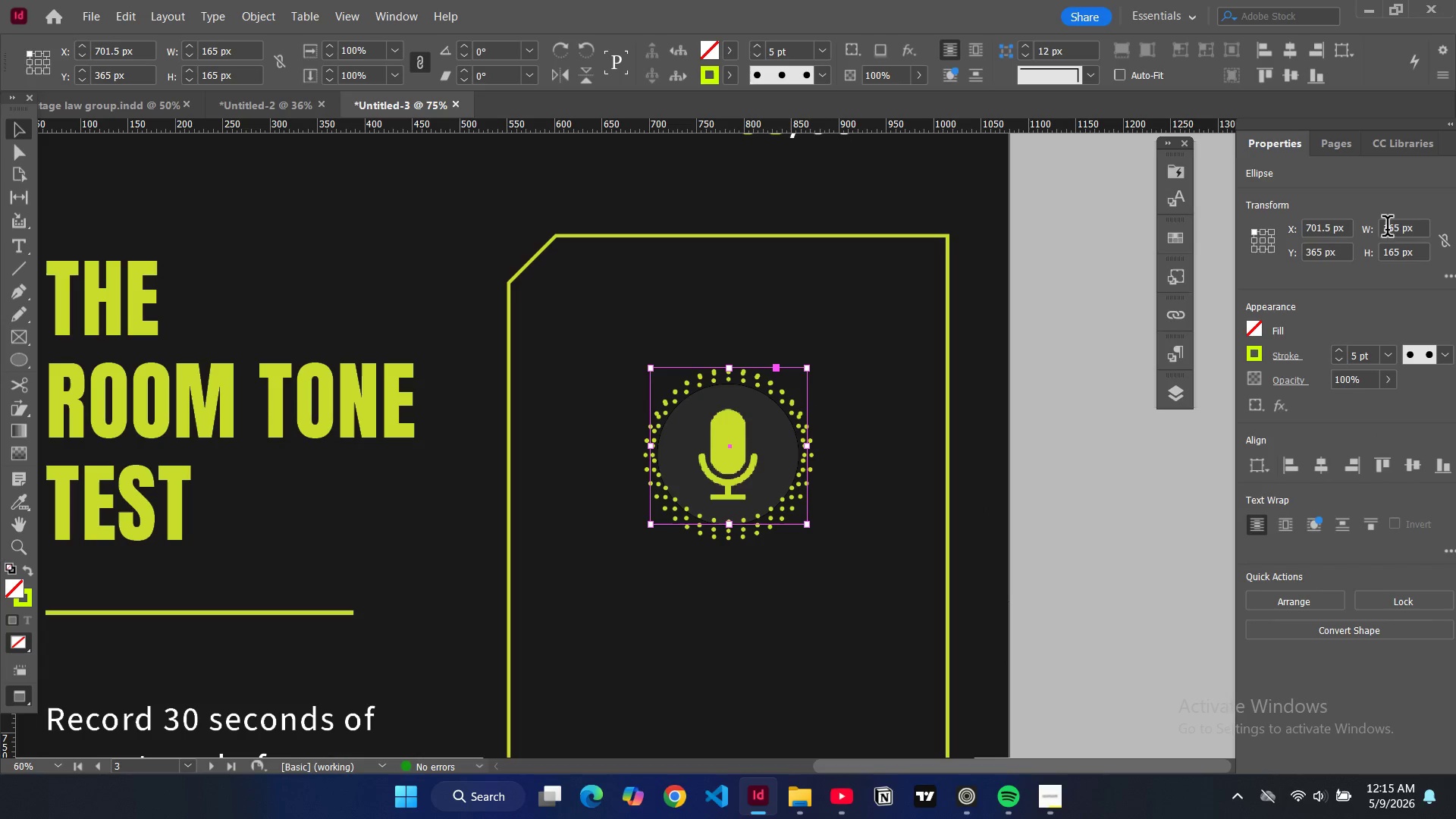 
double_click([1390, 231])
 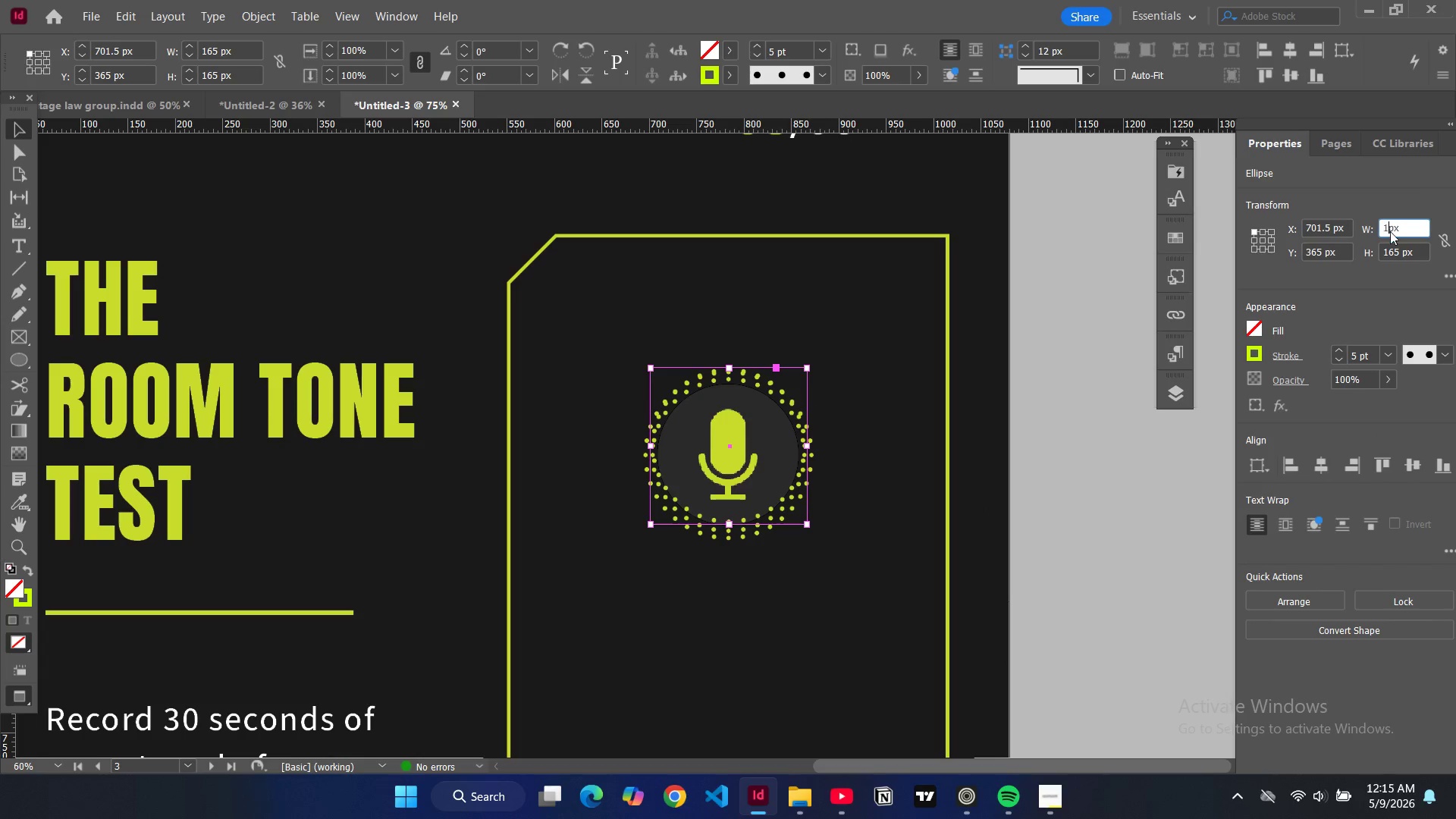 
type(195)
 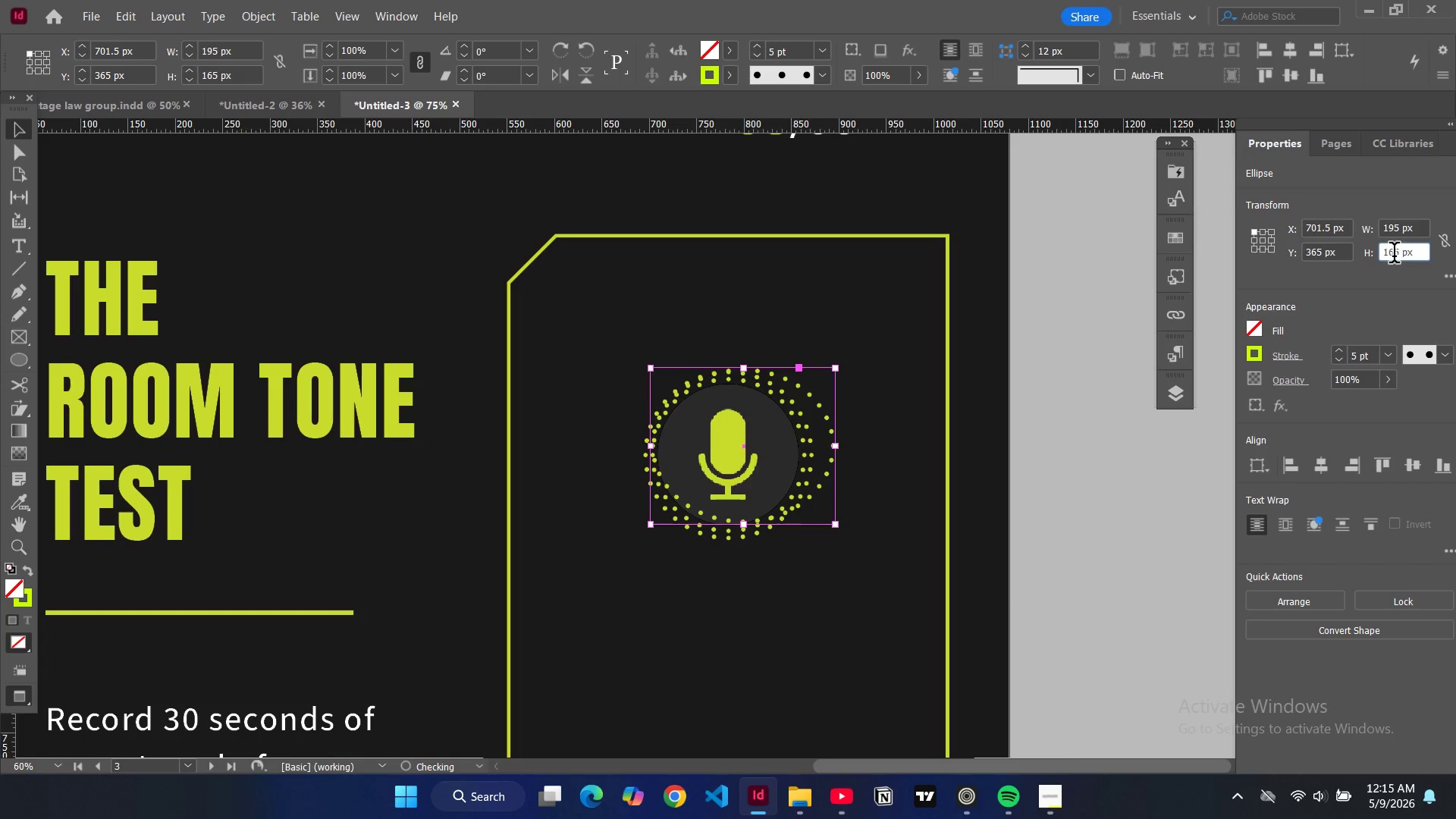 
double_click([1394, 256])
 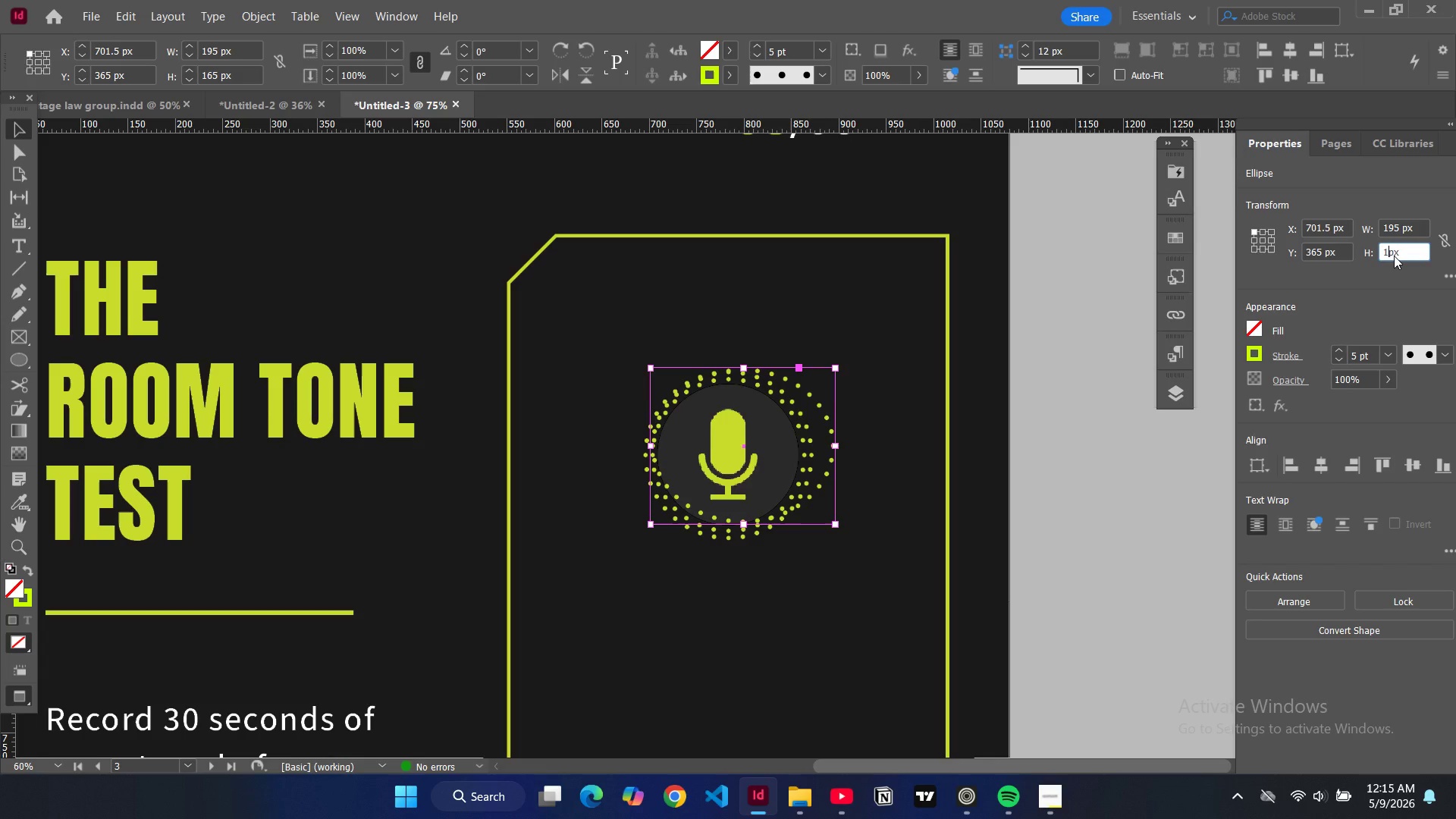 
type(195)
 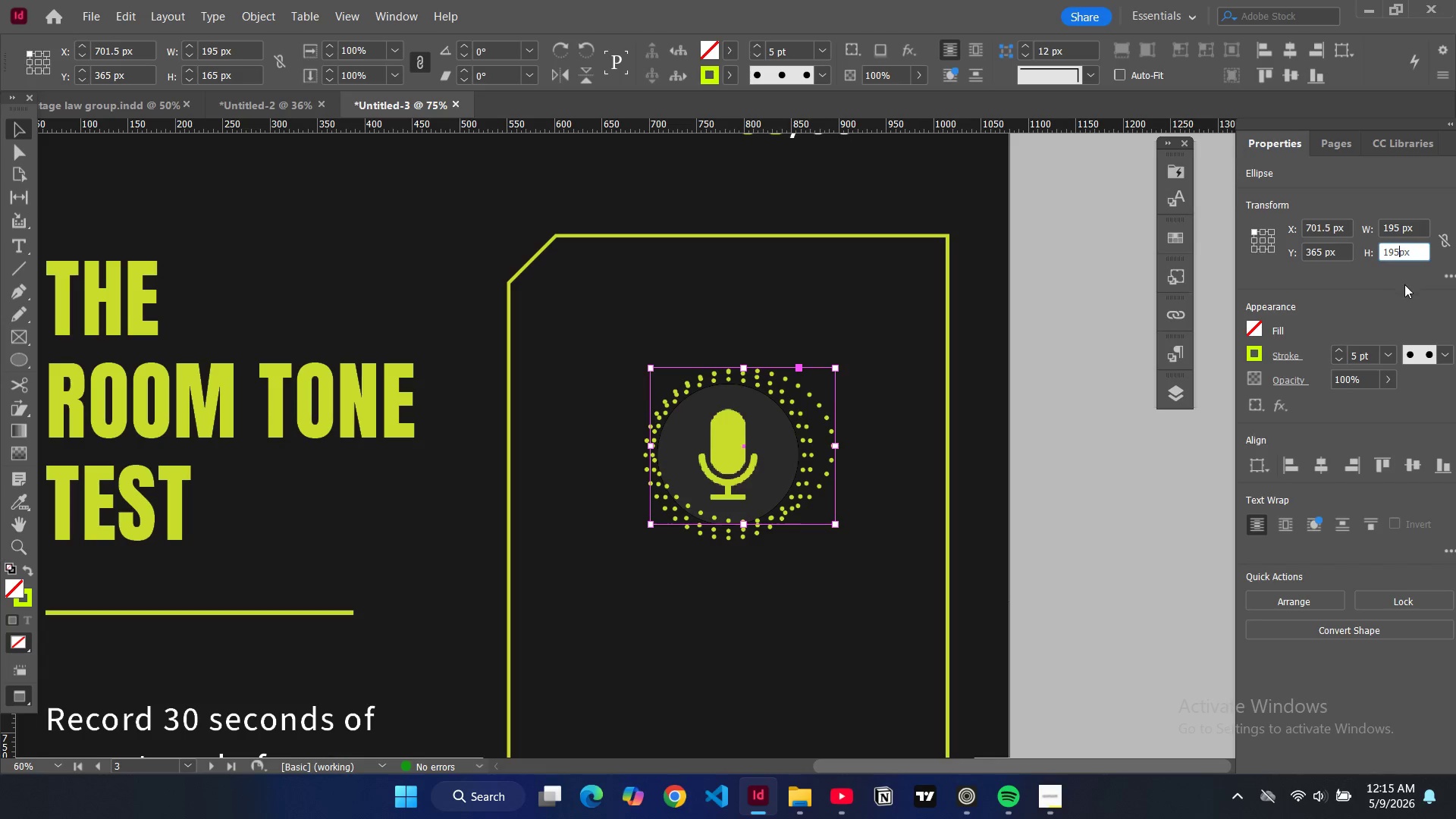 
key(Enter)
 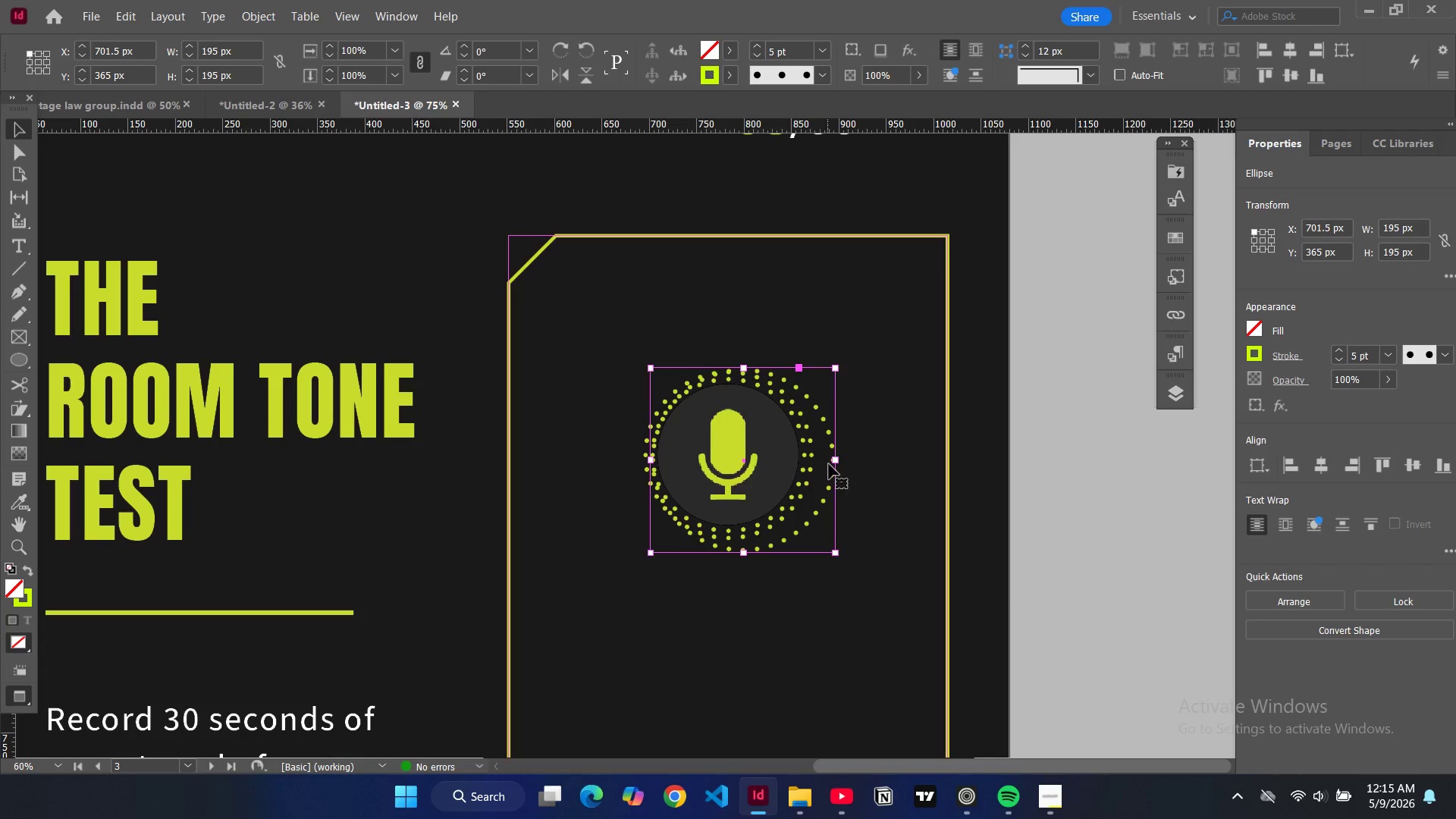 
left_click_drag(start_coordinate=[829, 464], to_coordinate=[817, 453])
 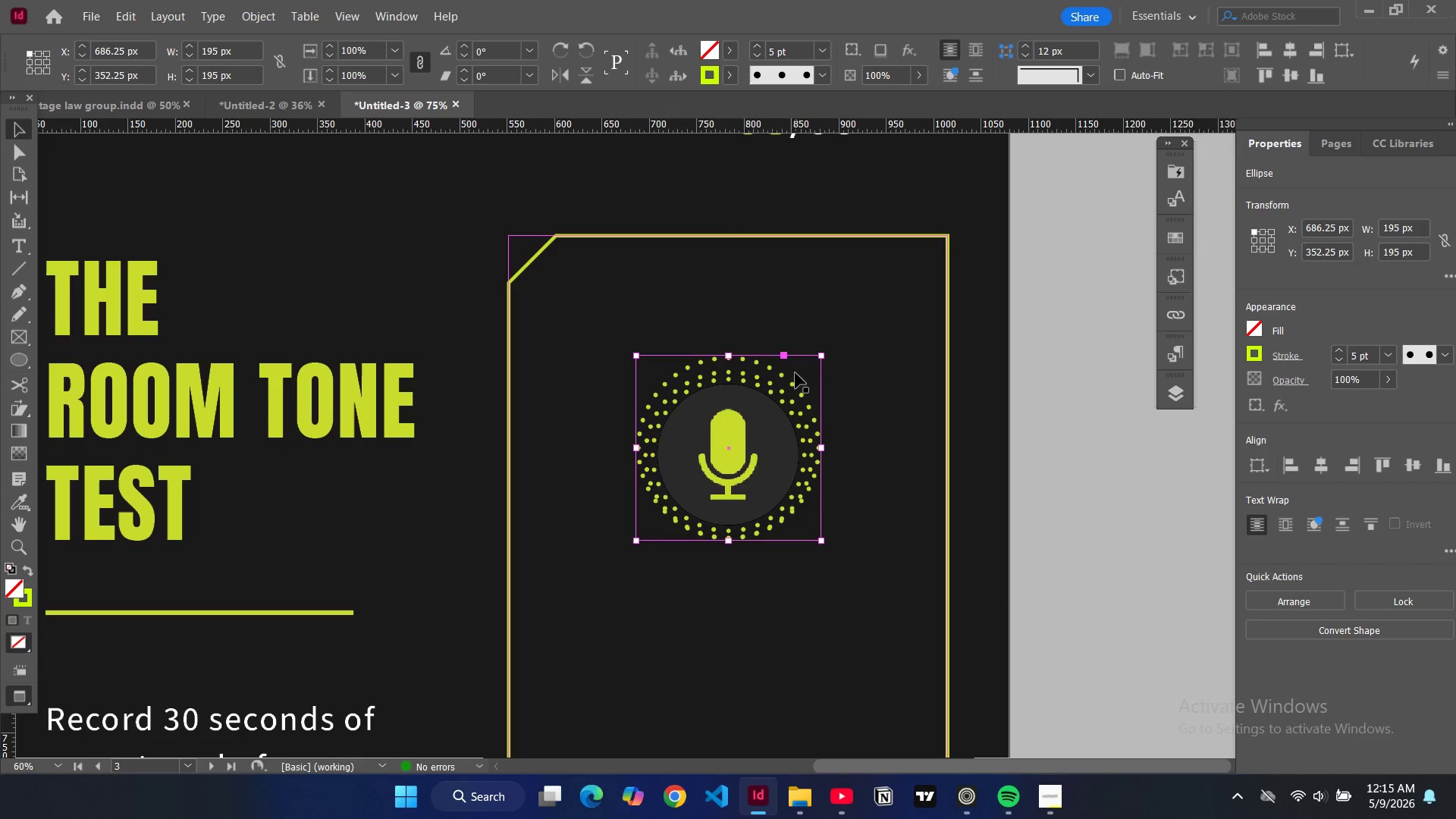 
left_click_drag(start_coordinate=[795, 373], to_coordinate=[799, 388])
 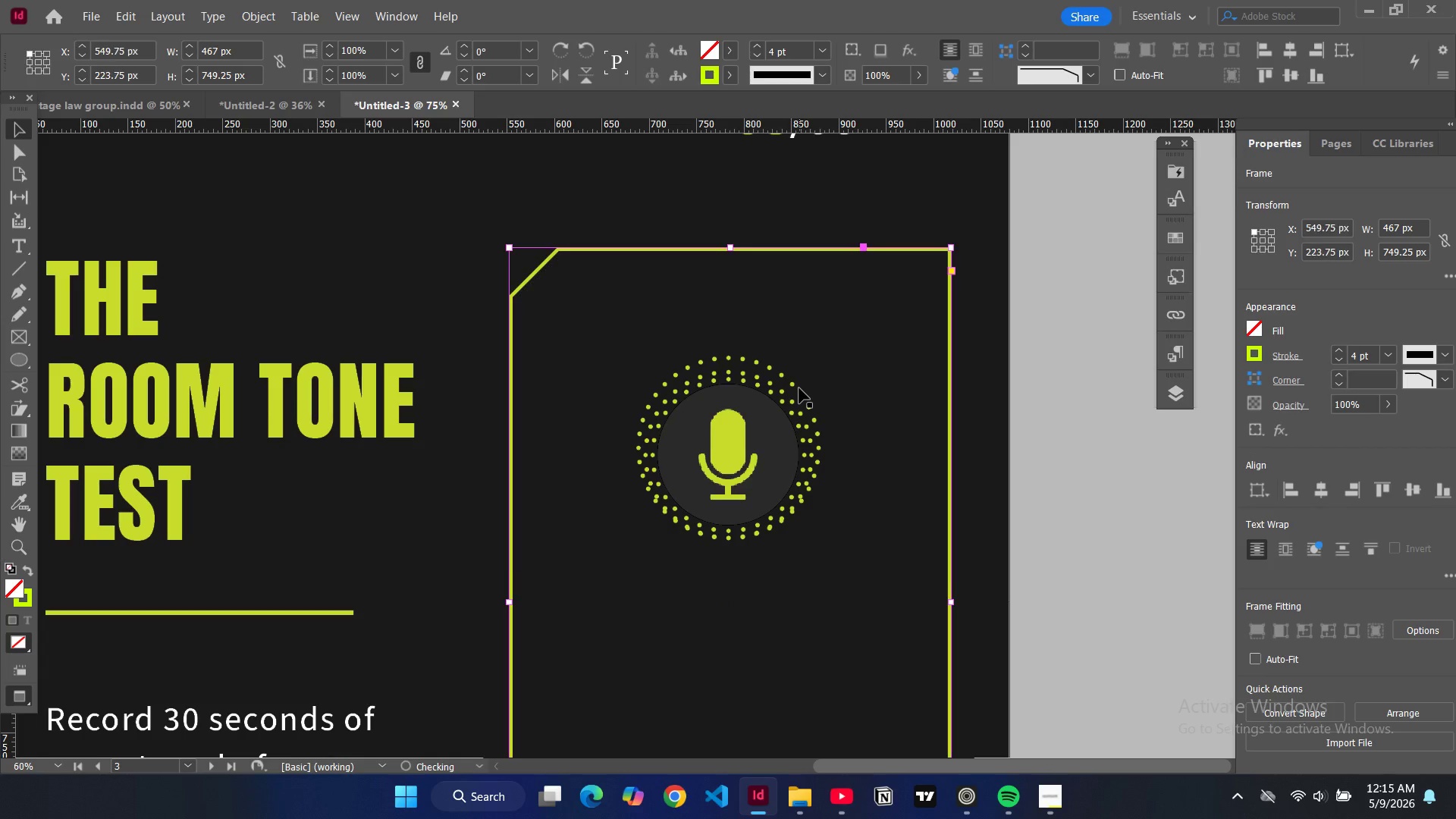 
key(Control+Z)
 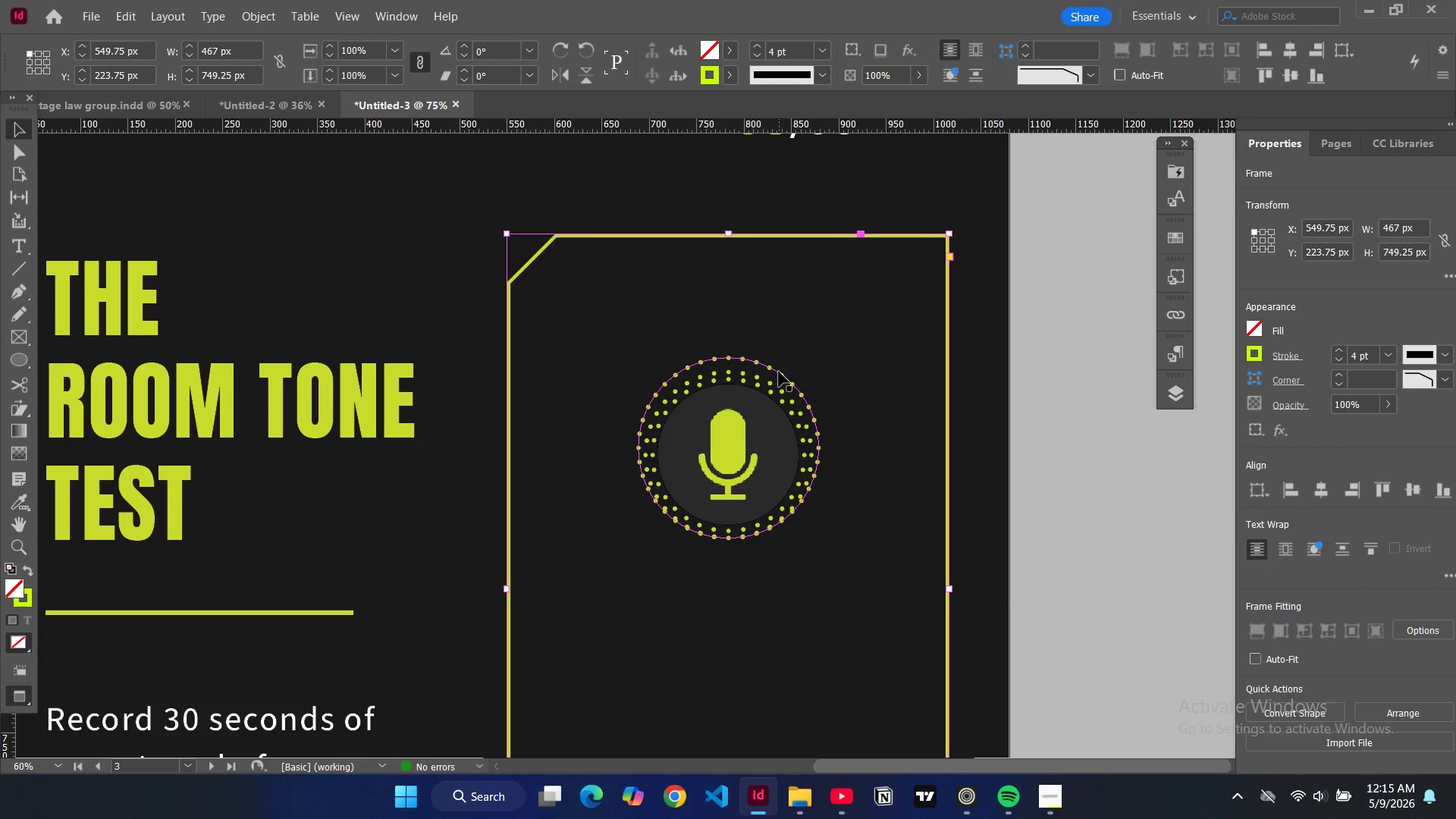 
left_click([779, 372])
 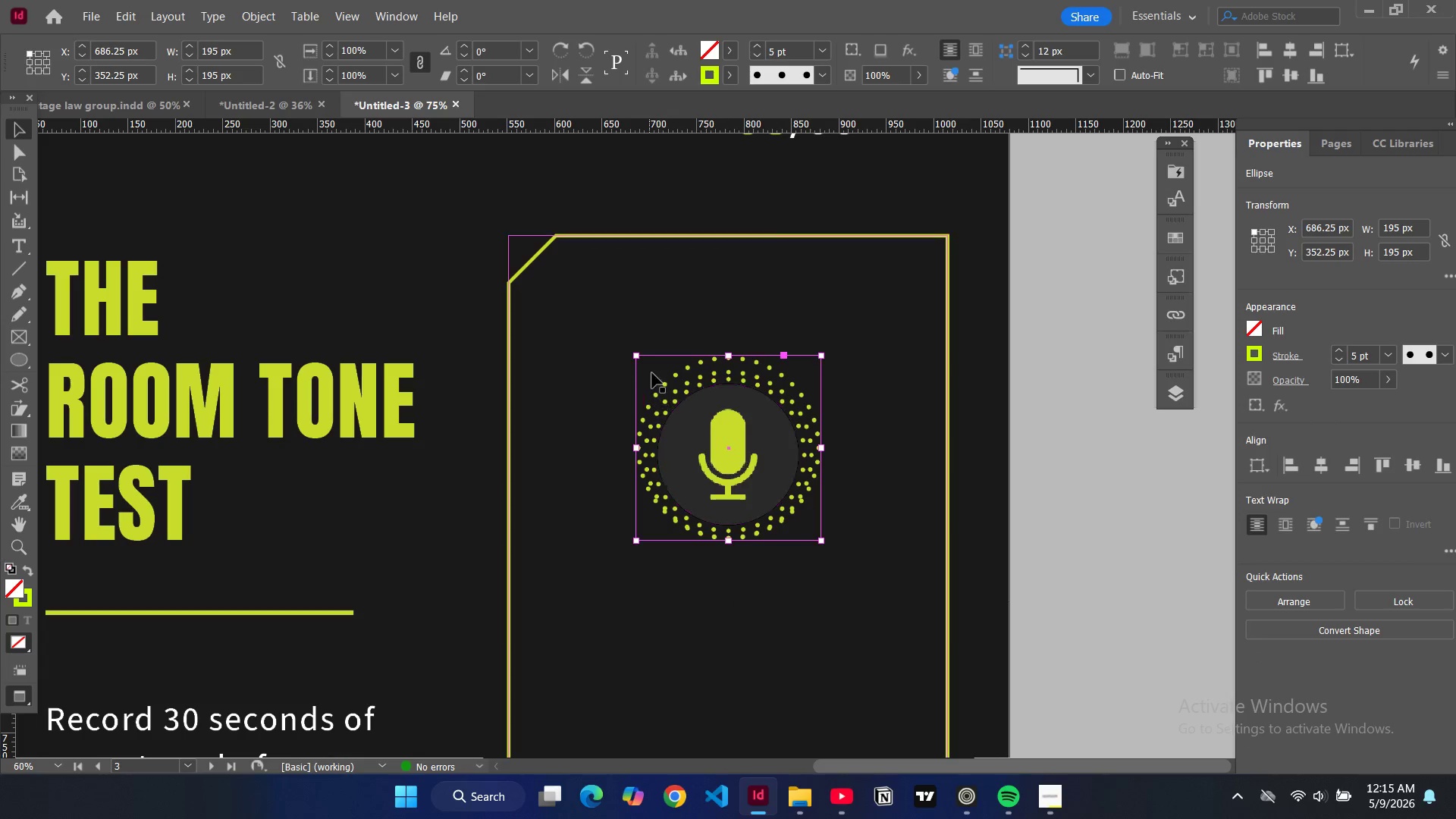 
left_click_drag(start_coordinate=[650, 369], to_coordinate=[629, 357])
 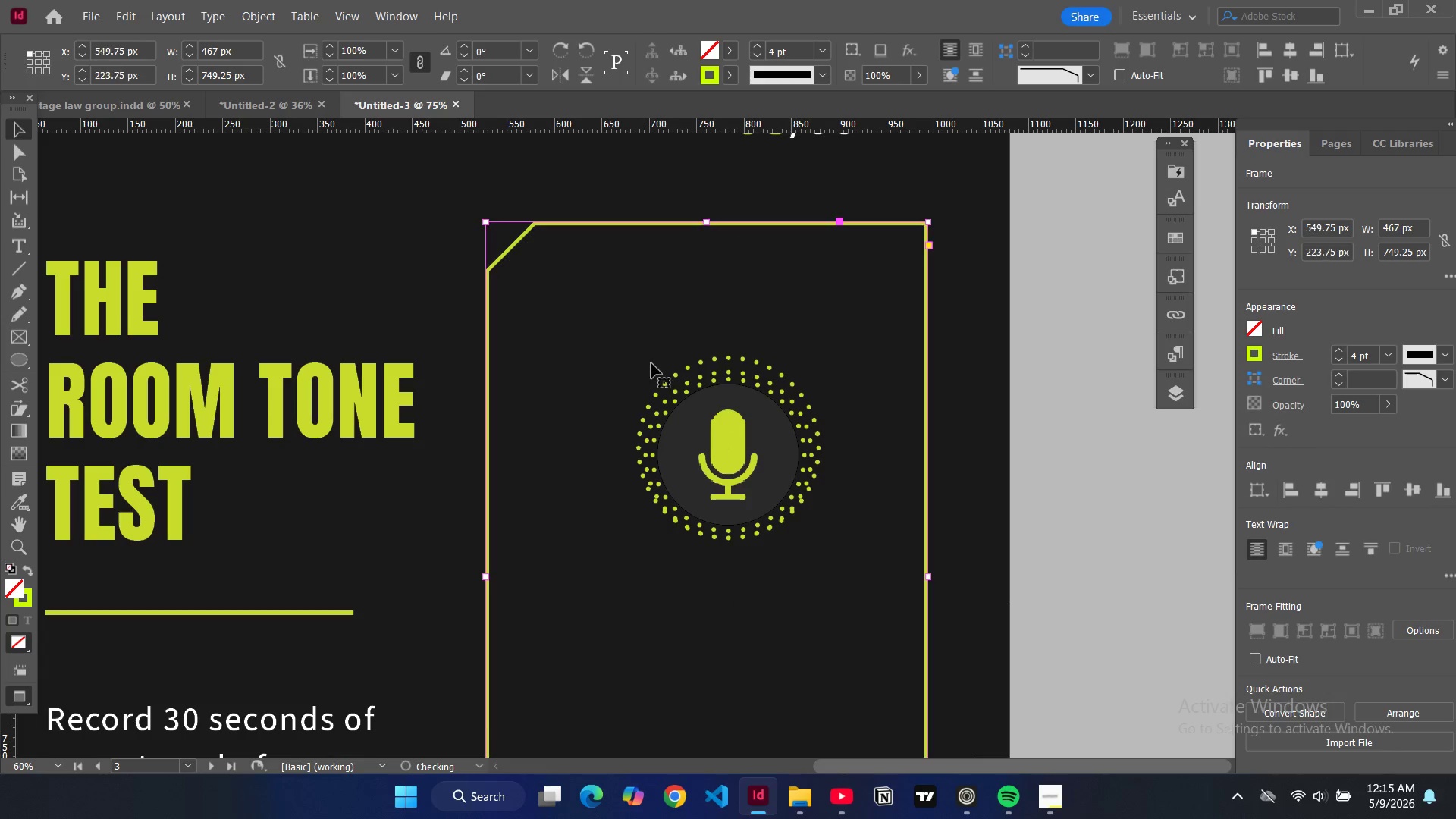 
key(Control+Z)
 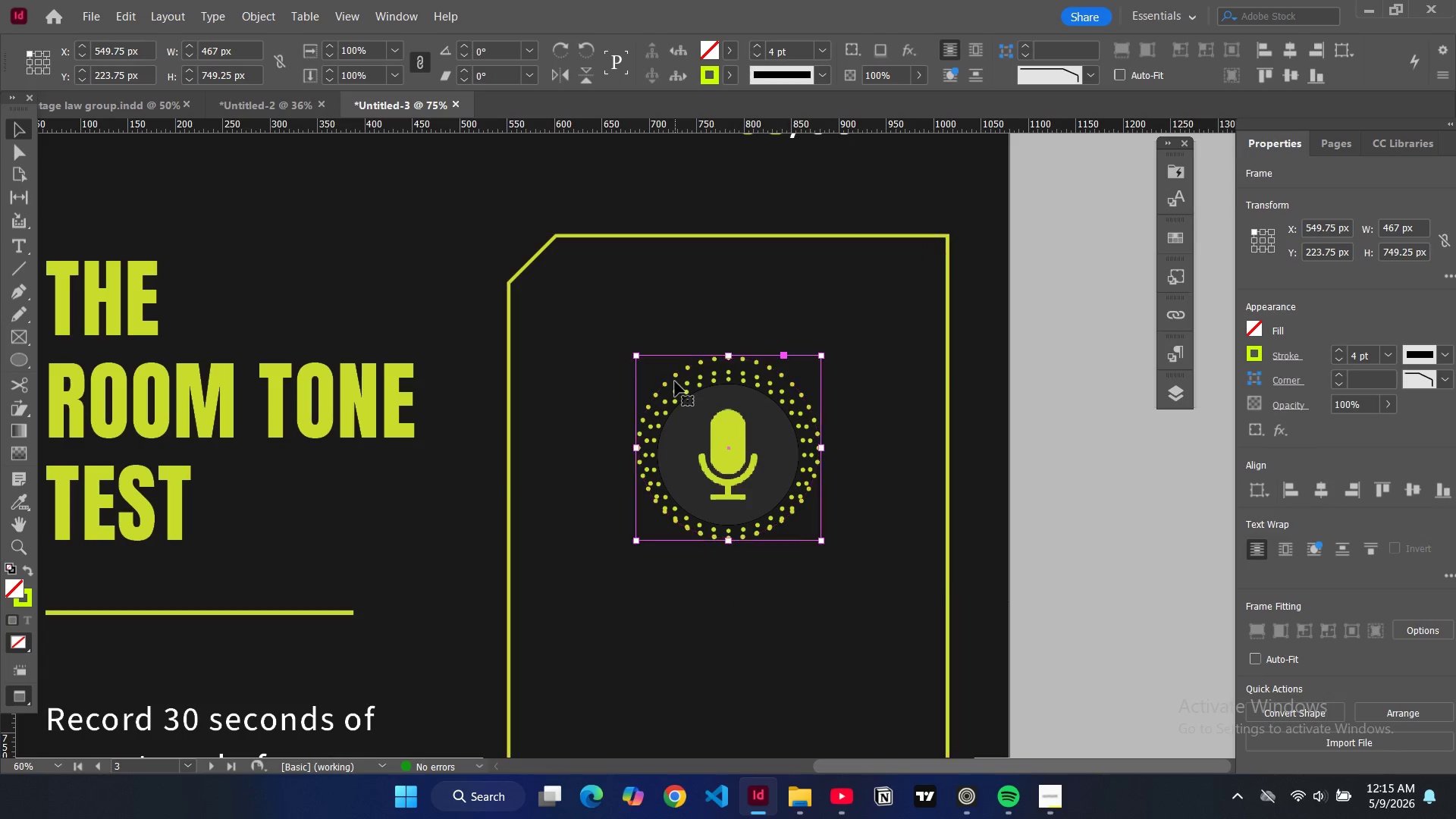 
left_click([675, 381])
 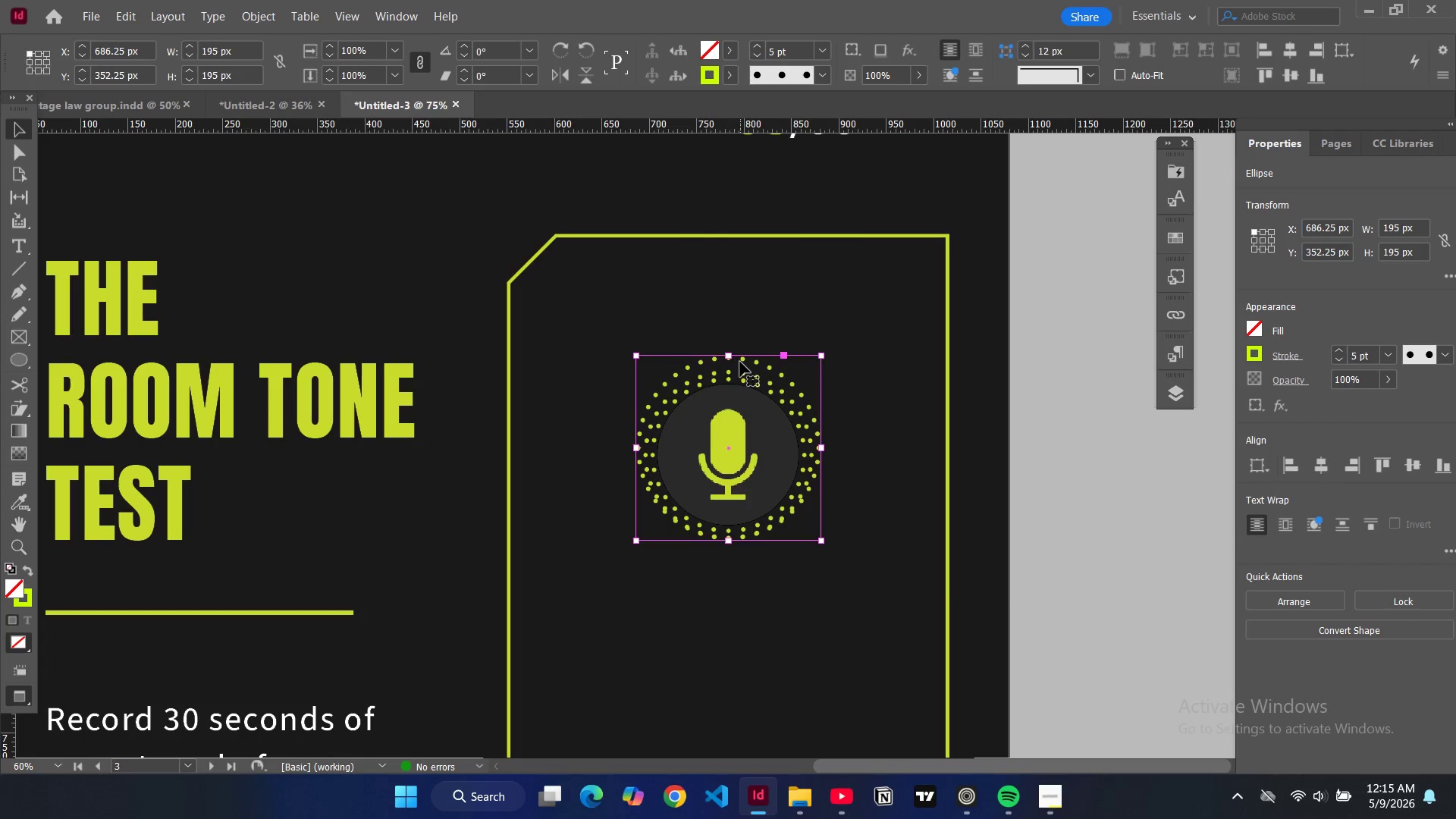 
left_click_drag(start_coordinate=[740, 362], to_coordinate=[696, 360])
 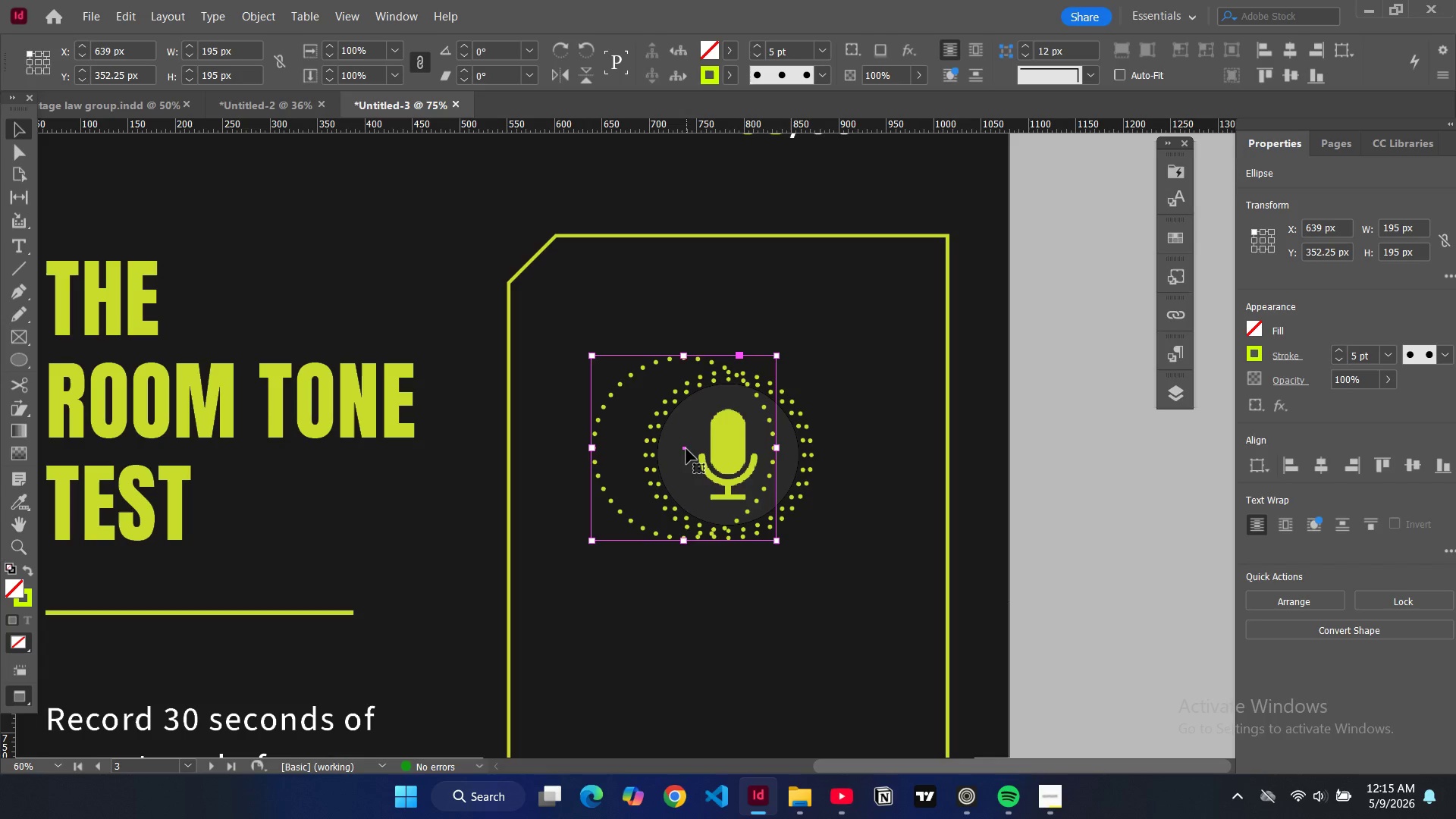 
left_click_drag(start_coordinate=[686, 449], to_coordinate=[733, 455])
 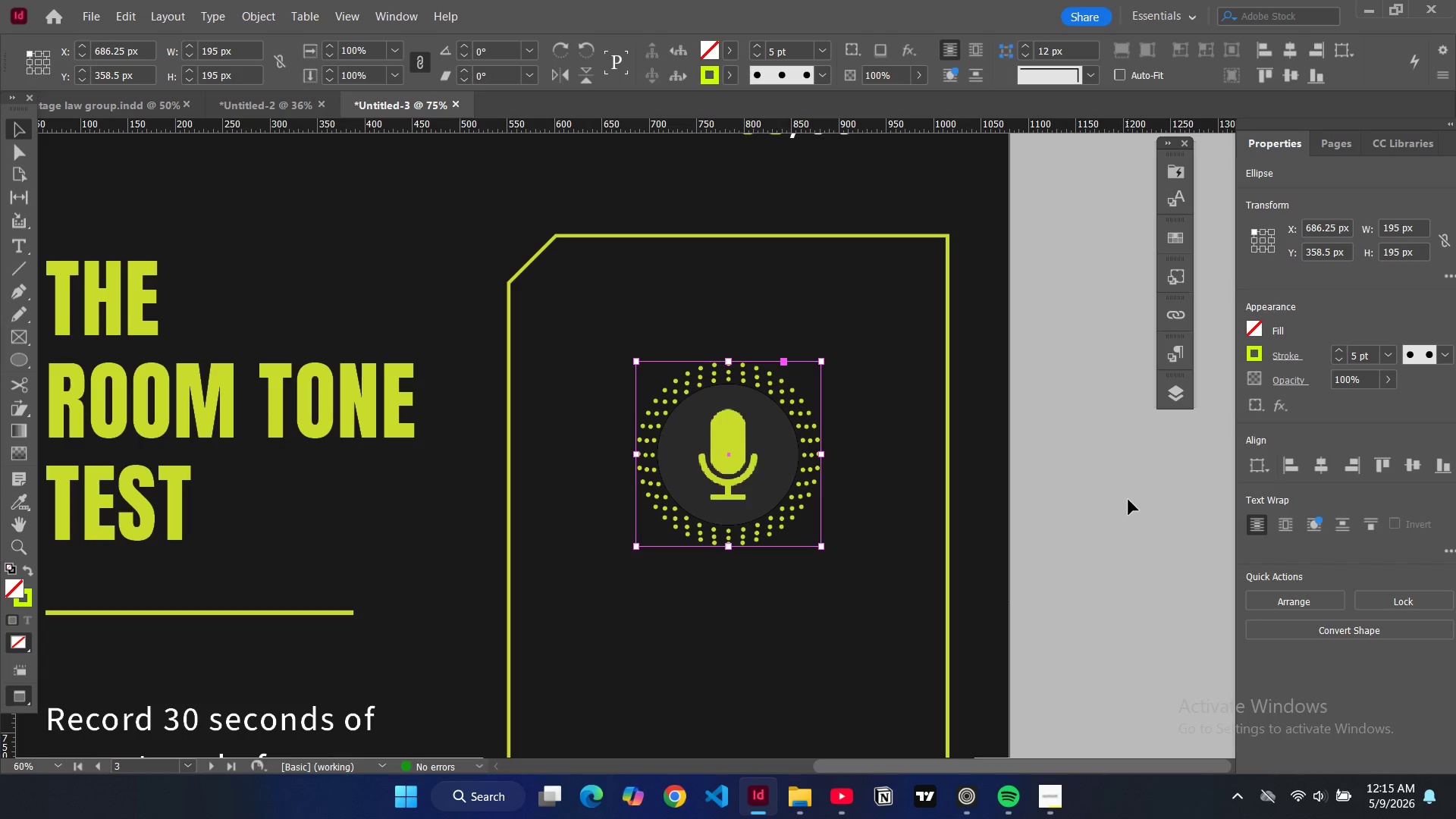 
left_click([1128, 500])
 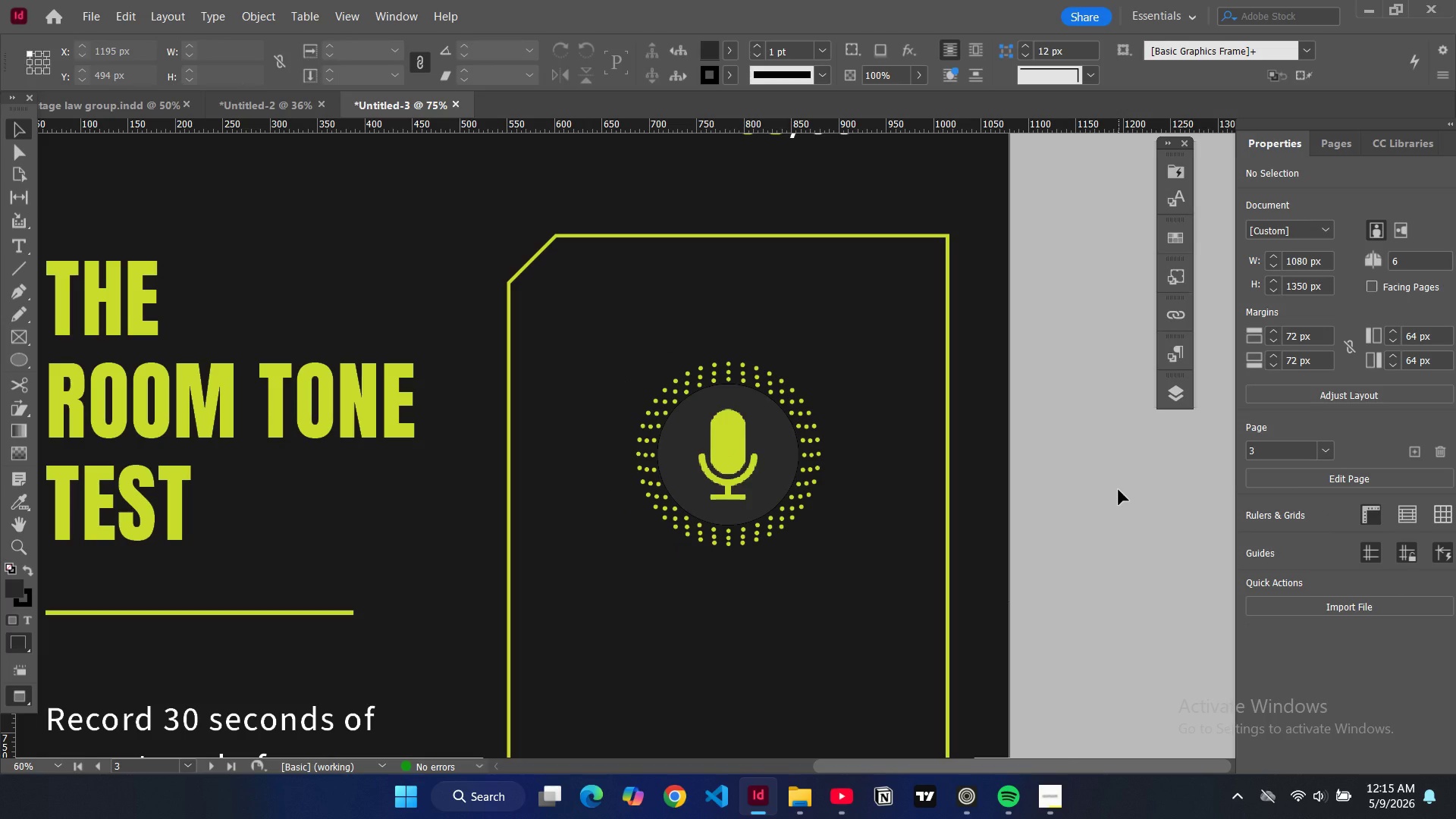 
key(Control+V)
 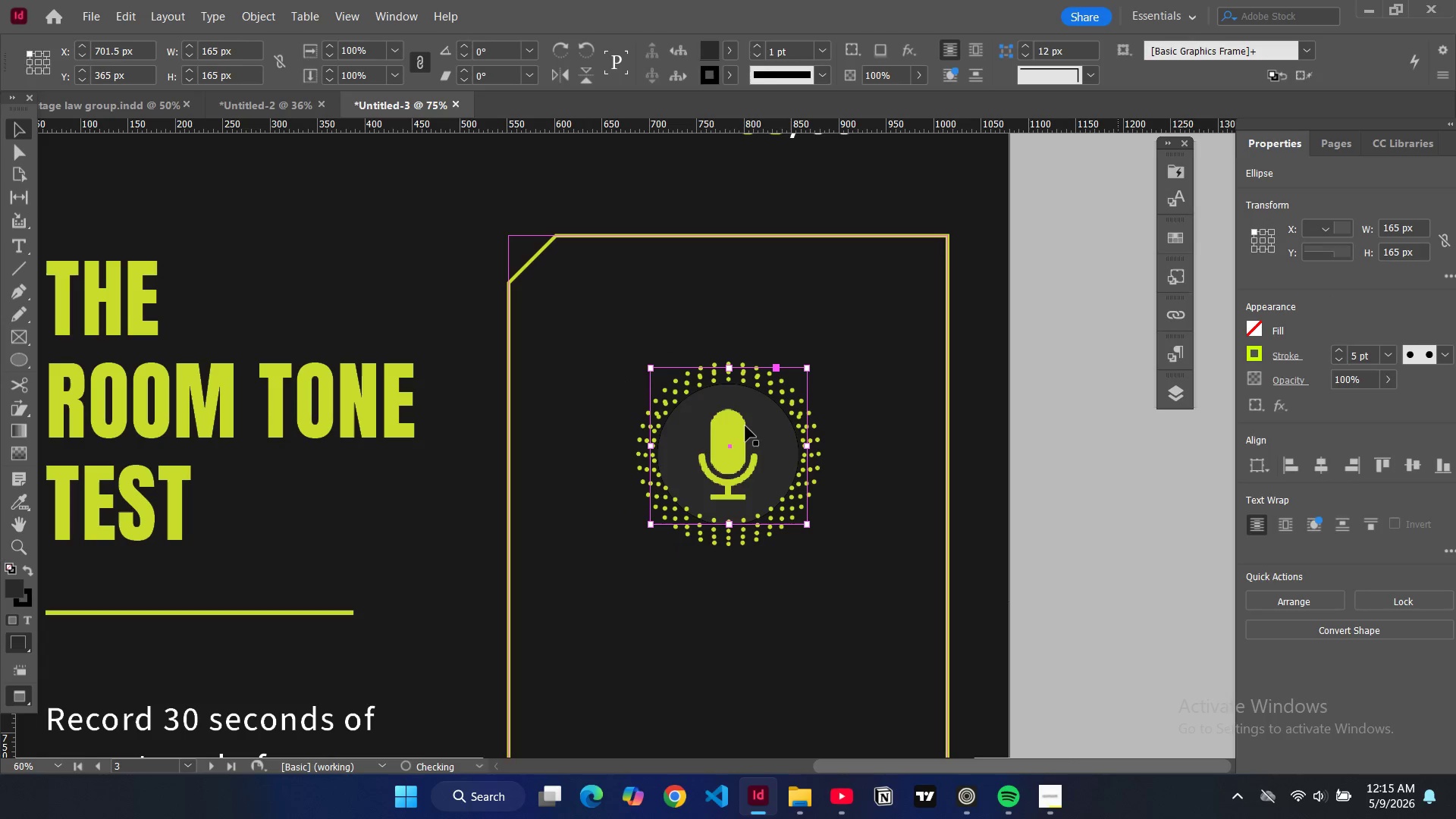 
key(Control+ControlLeft)
 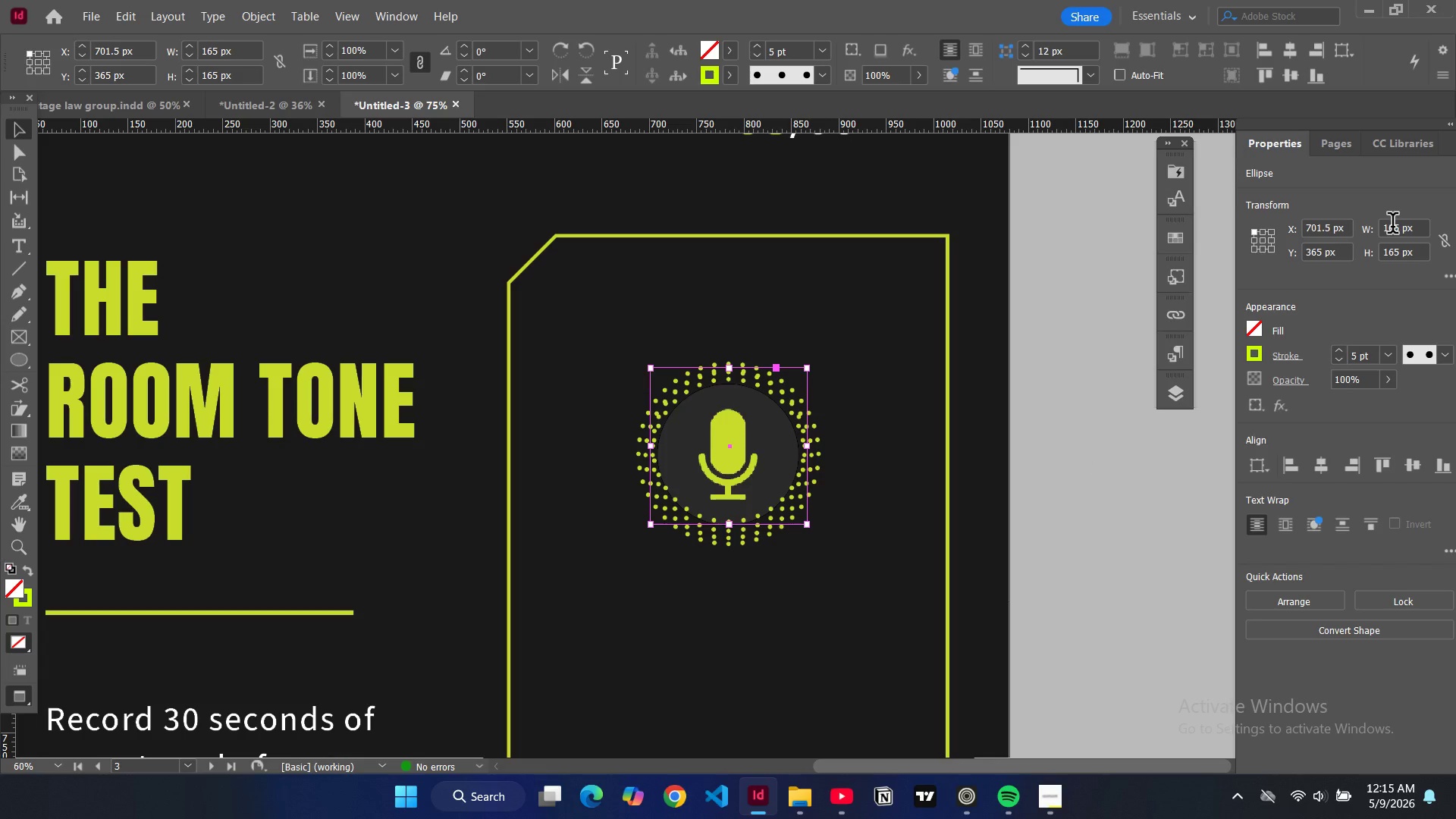 
double_click([1392, 225])
 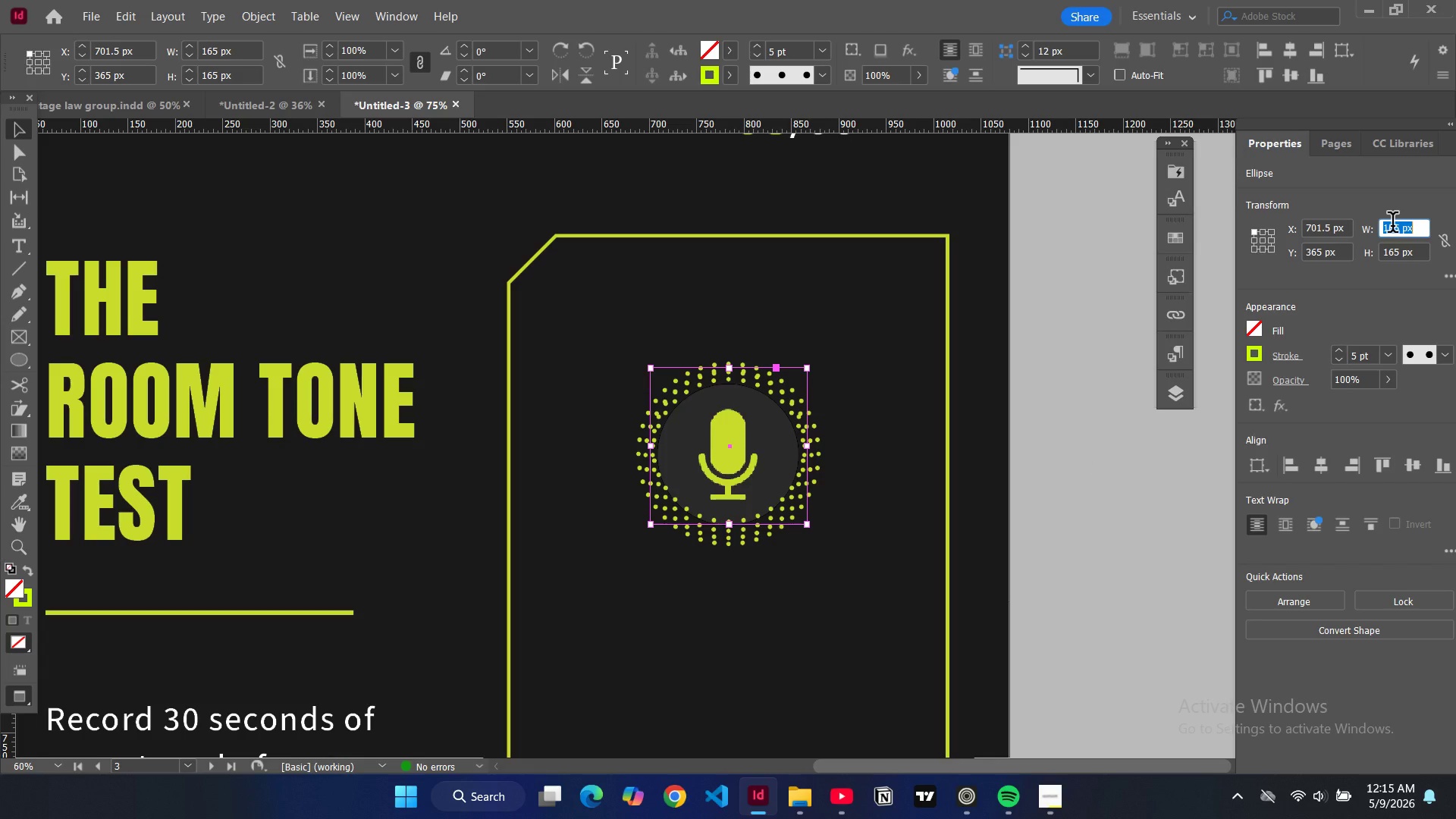 
triple_click([1392, 225])
 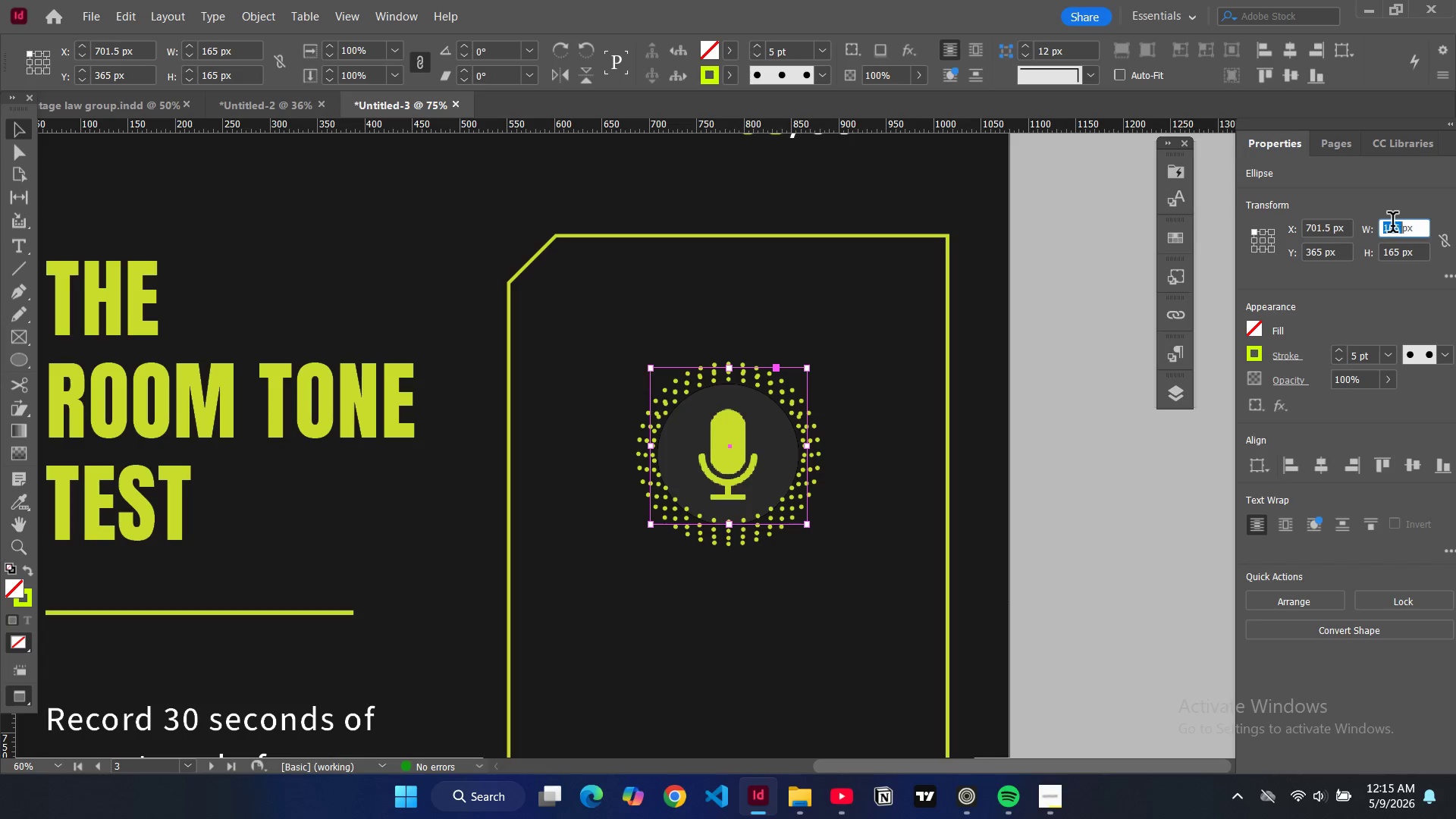 
double_click([1392, 225])
 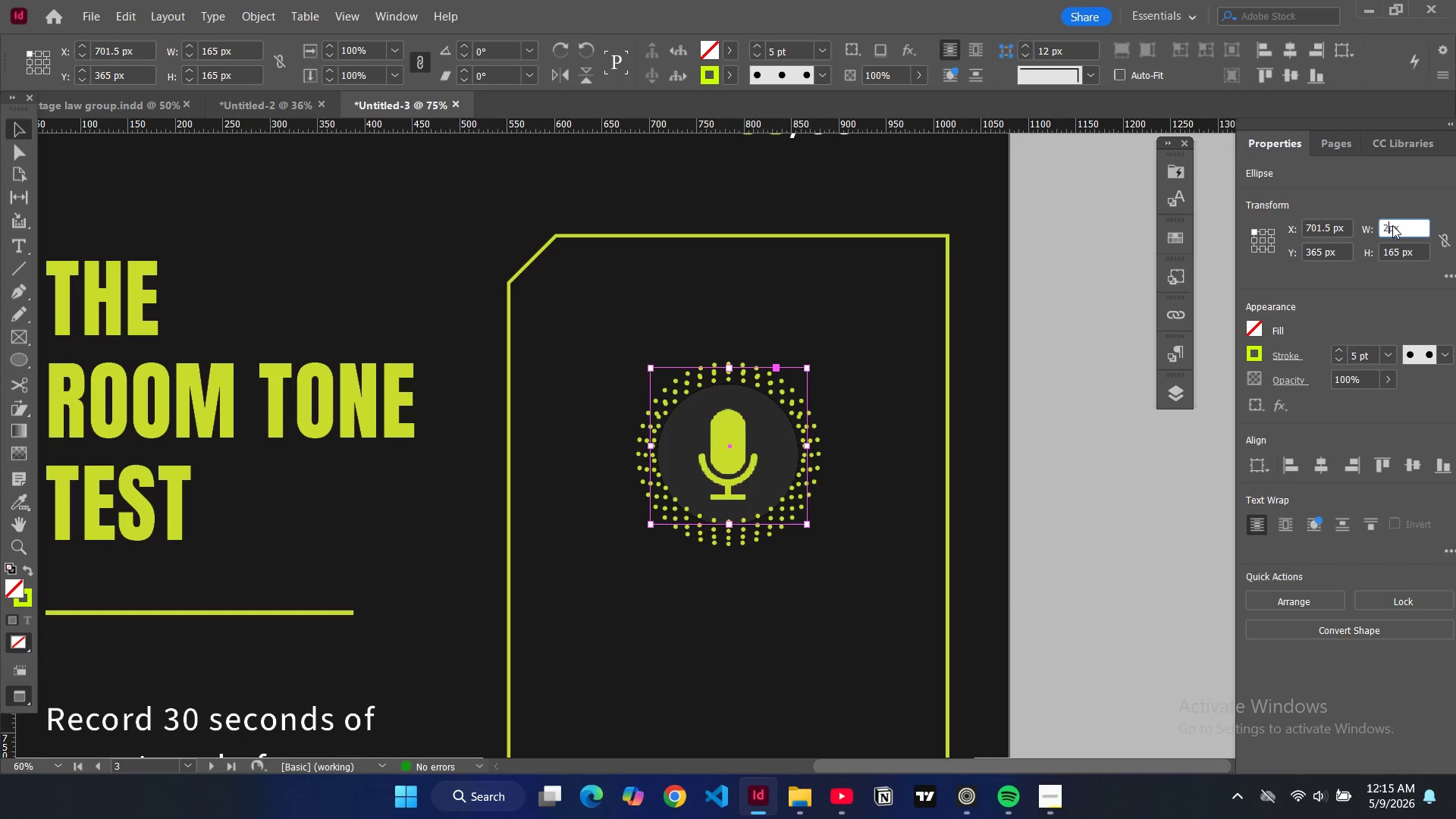 
type(21)
 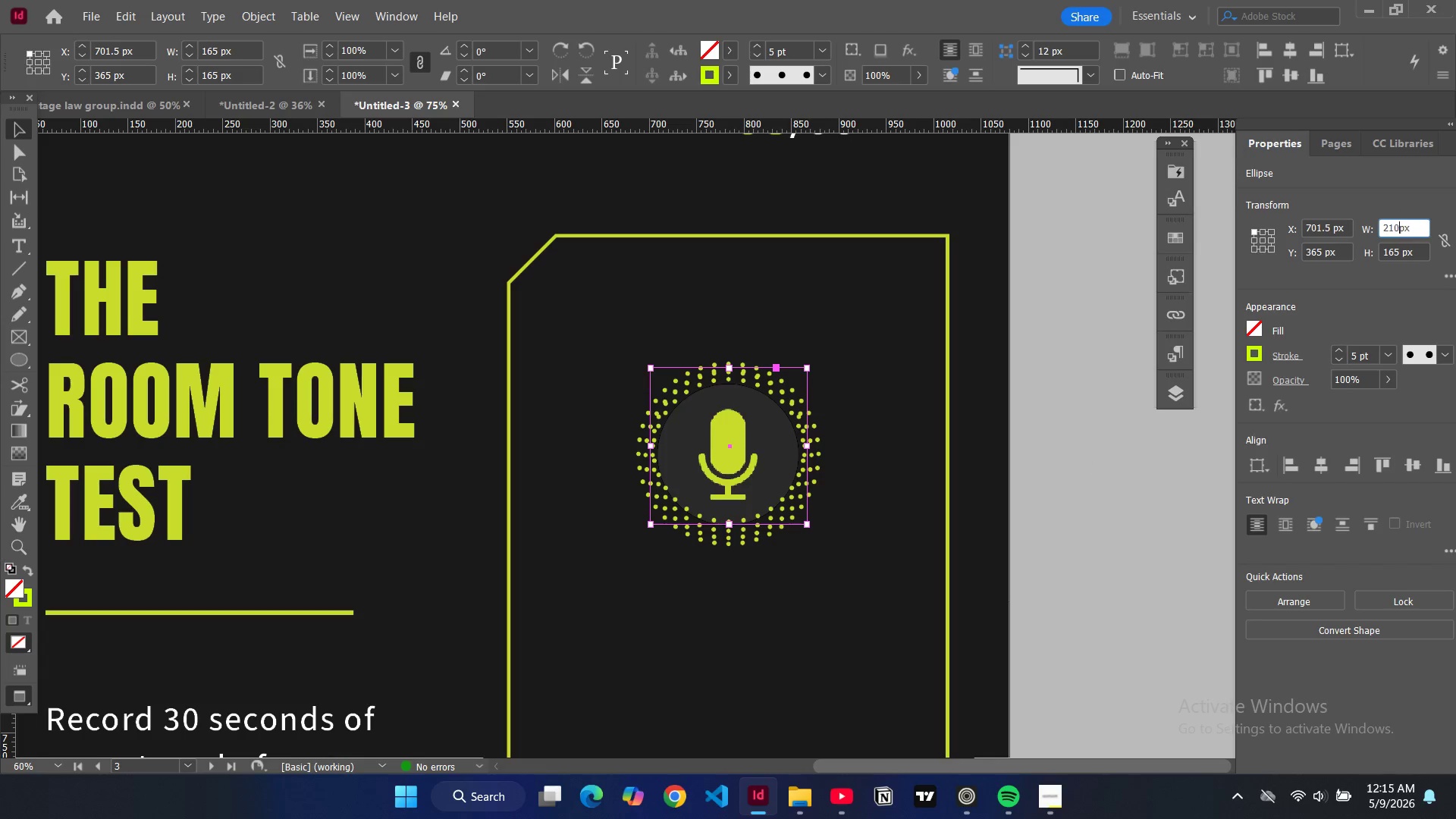 
key(0)
 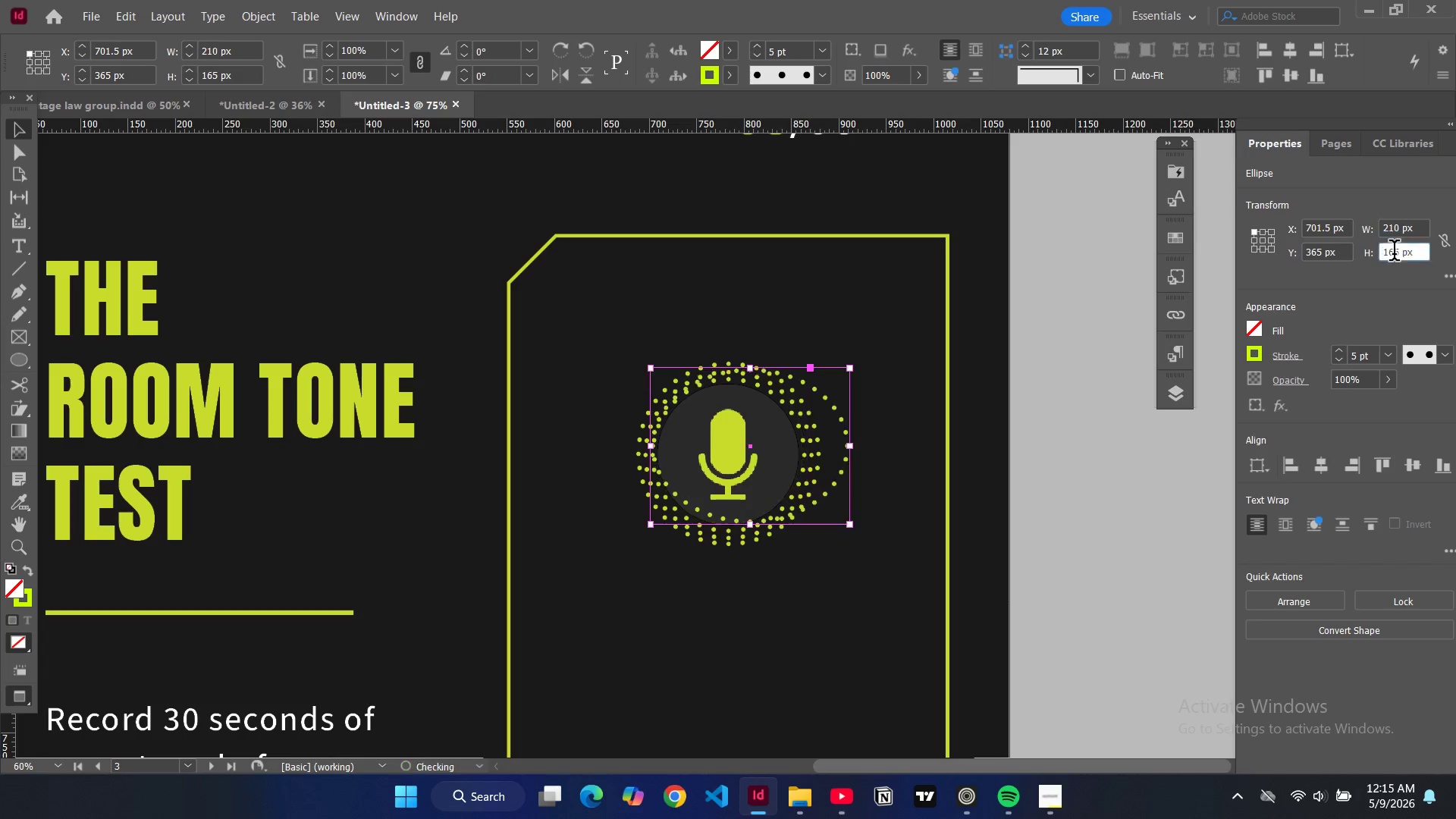 
double_click([1394, 253])
 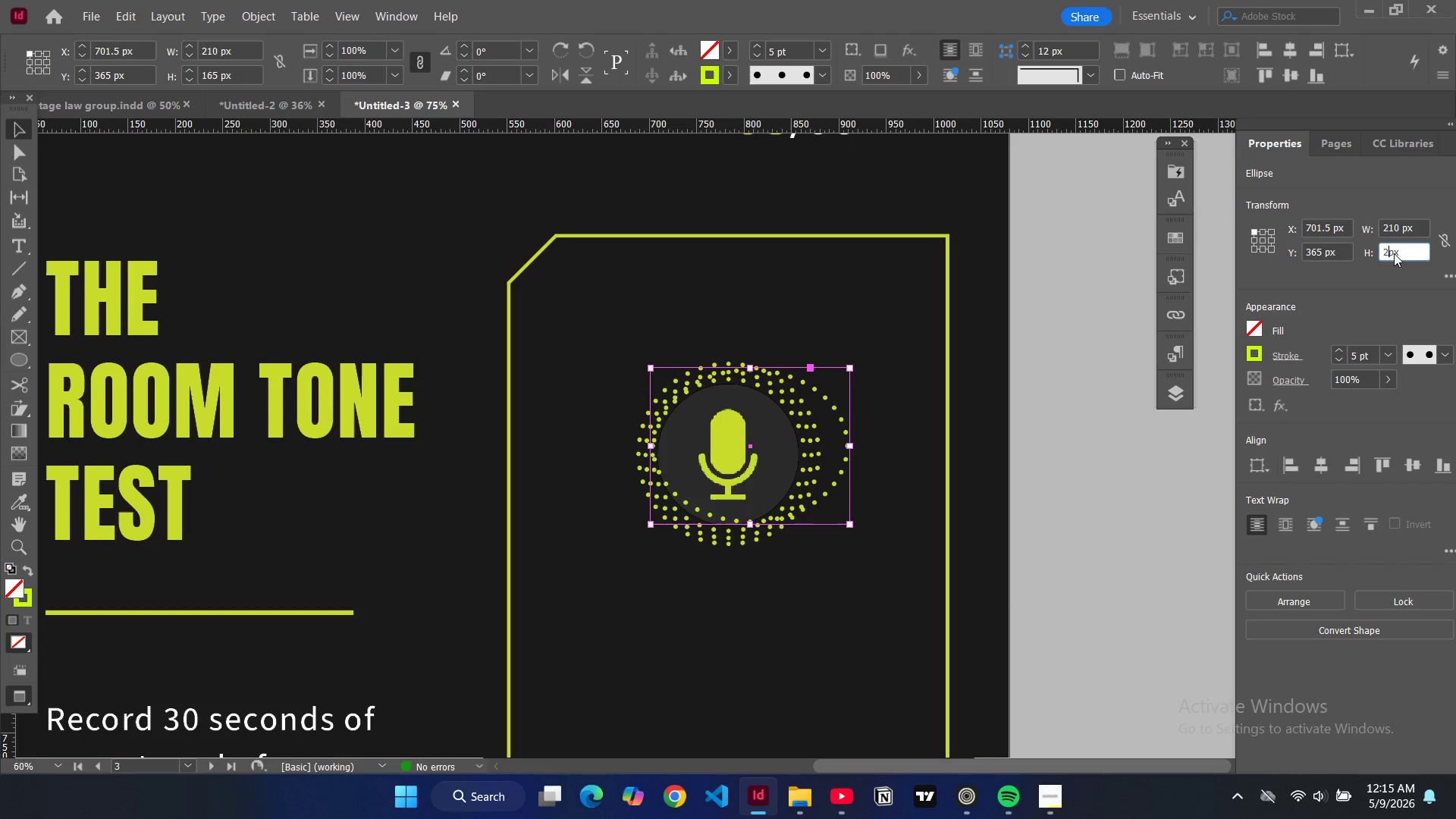 
type(210)
 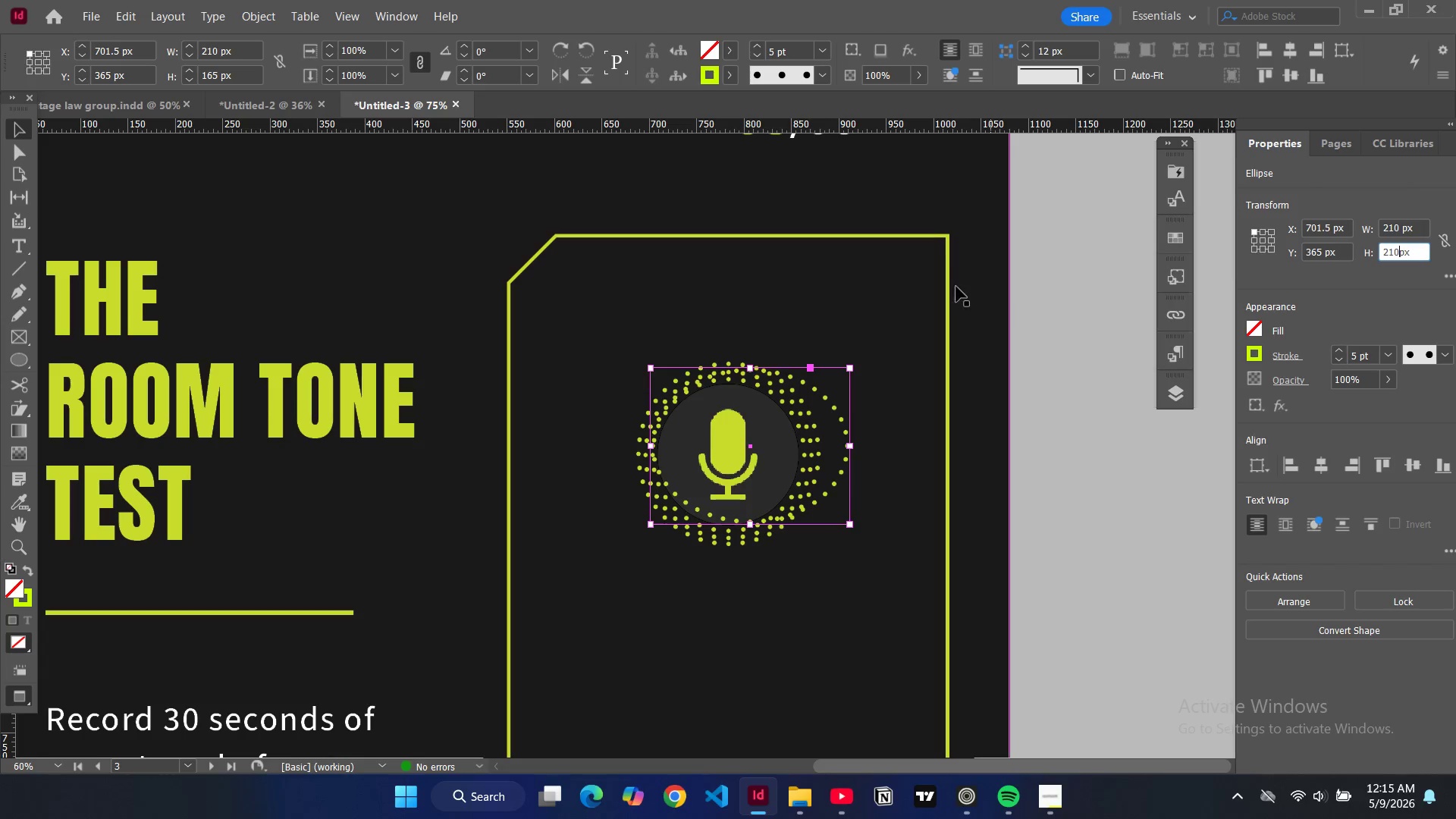 
key(Enter)
 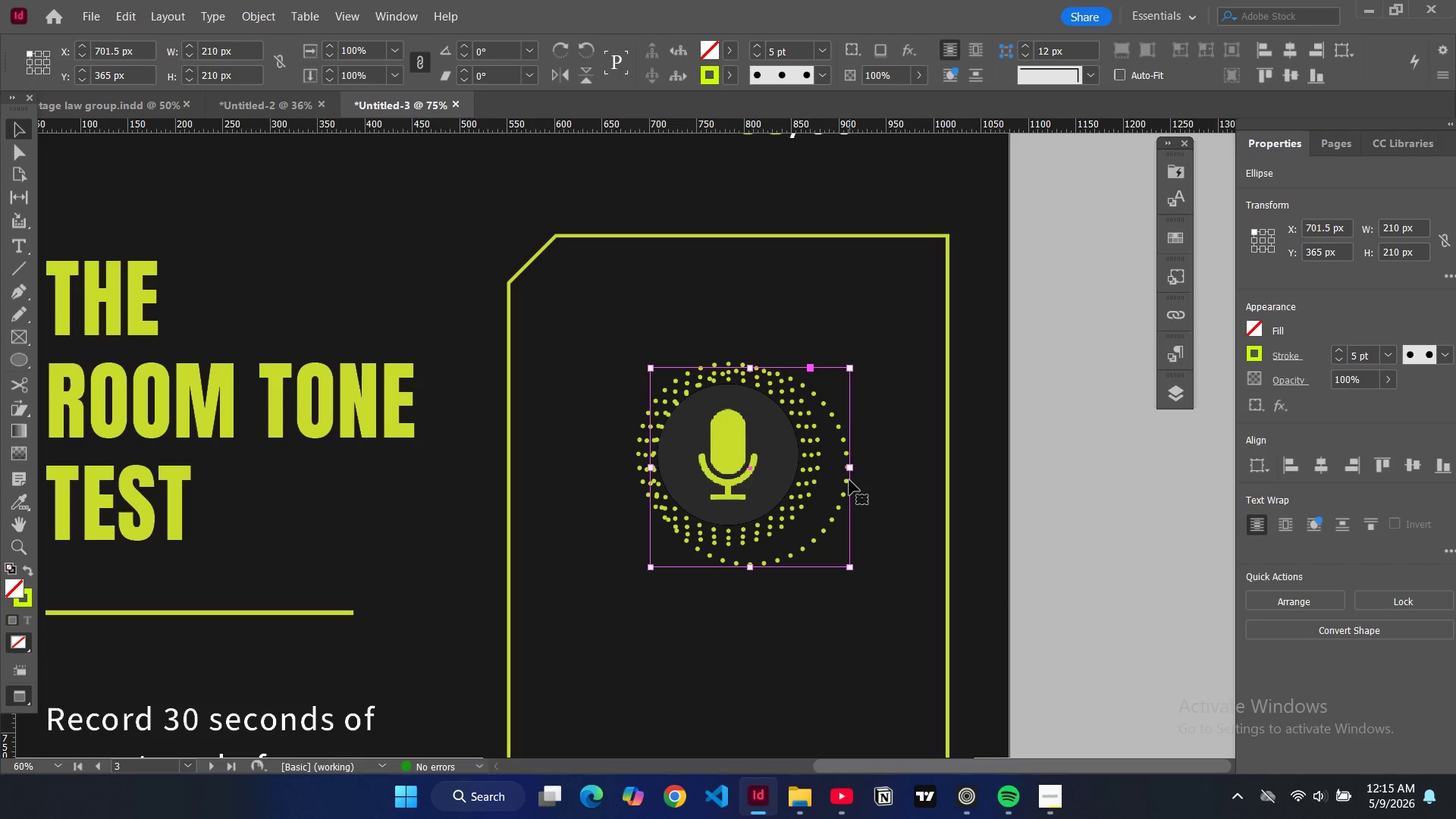 
left_click_drag(start_coordinate=[849, 482], to_coordinate=[829, 465])
 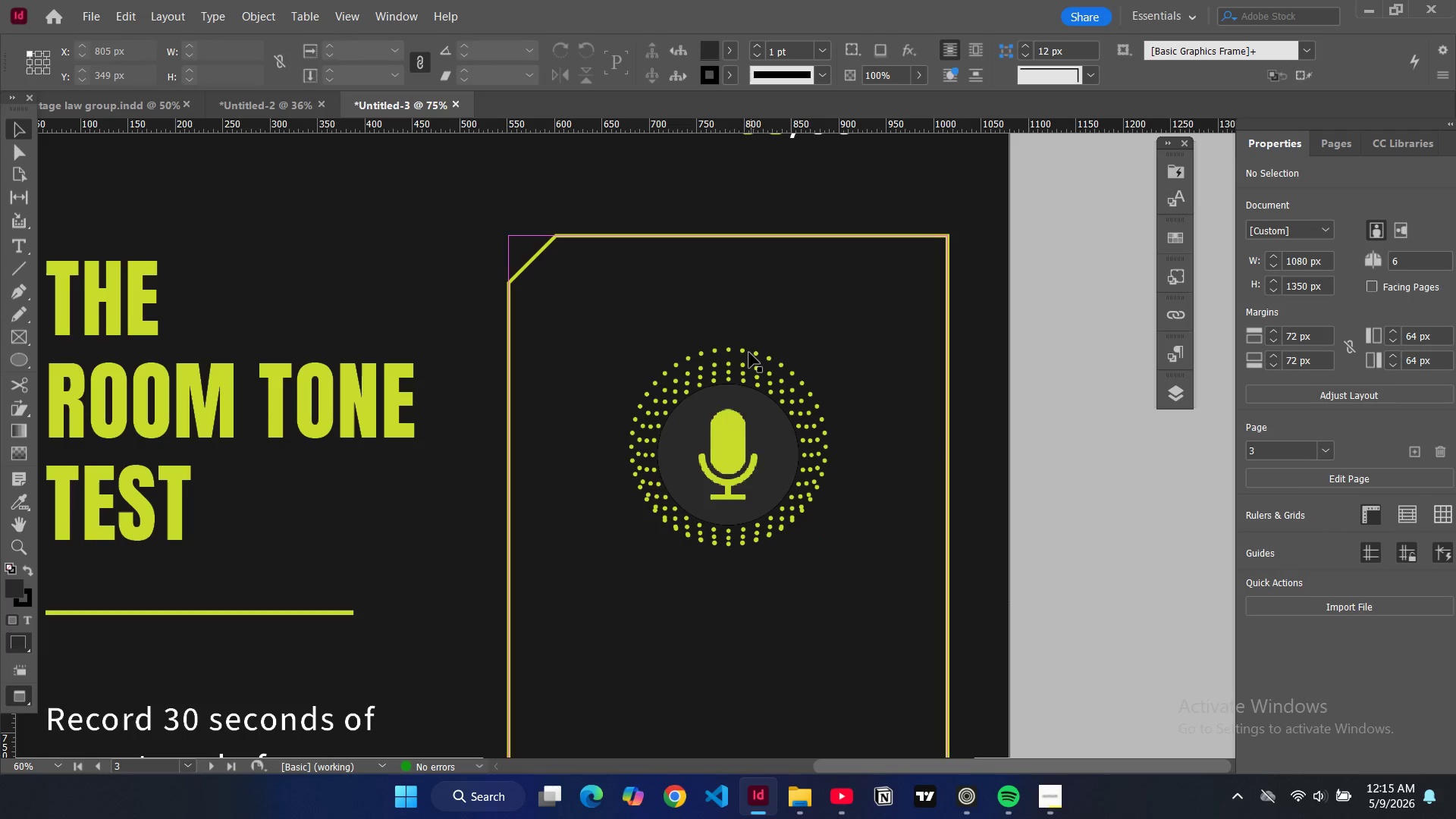 
left_click([748, 350])
 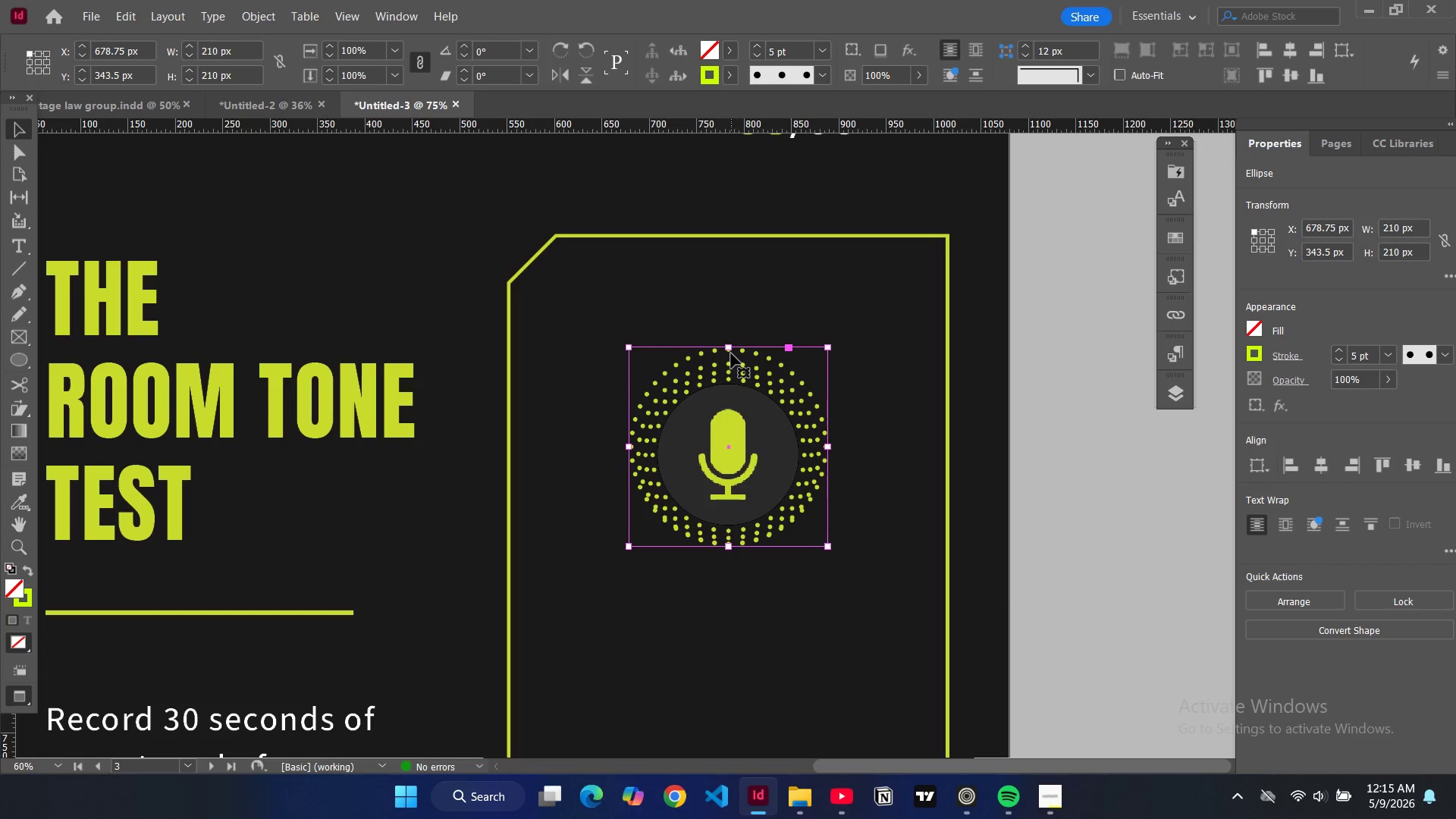 
left_click_drag(start_coordinate=[731, 353], to_coordinate=[732, 362])
 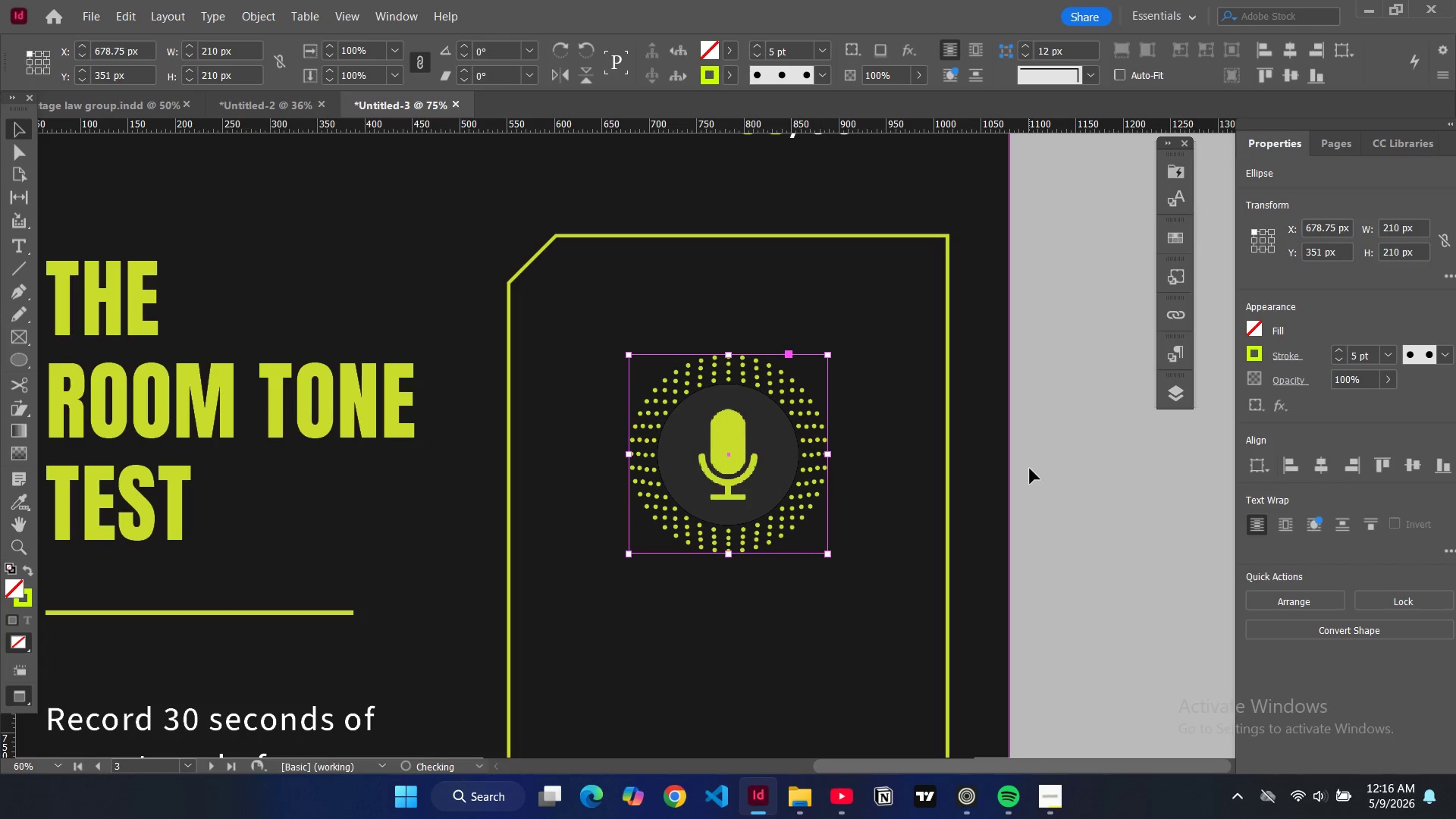 
left_click([1030, 469])
 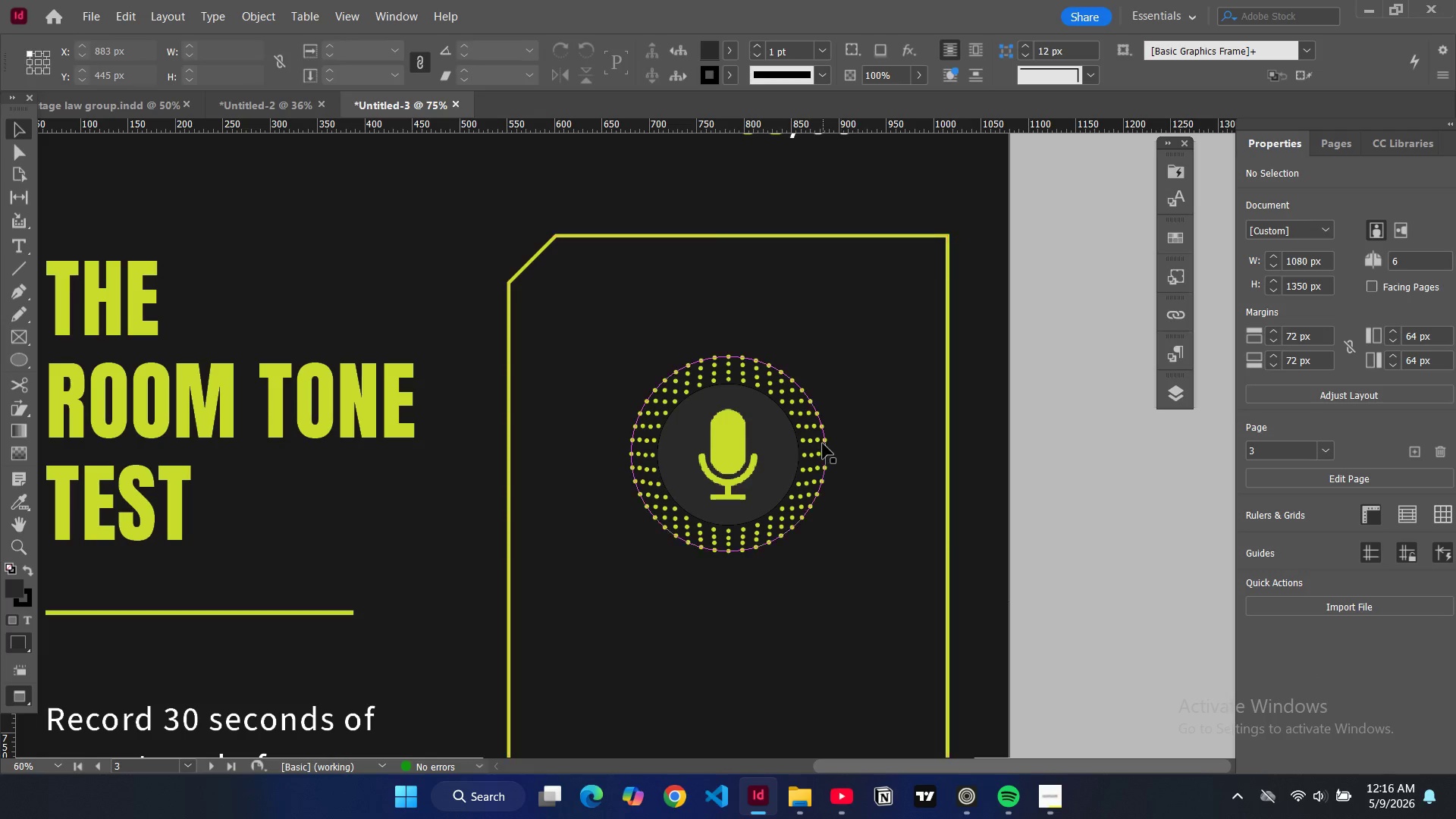 
left_click([816, 441])
 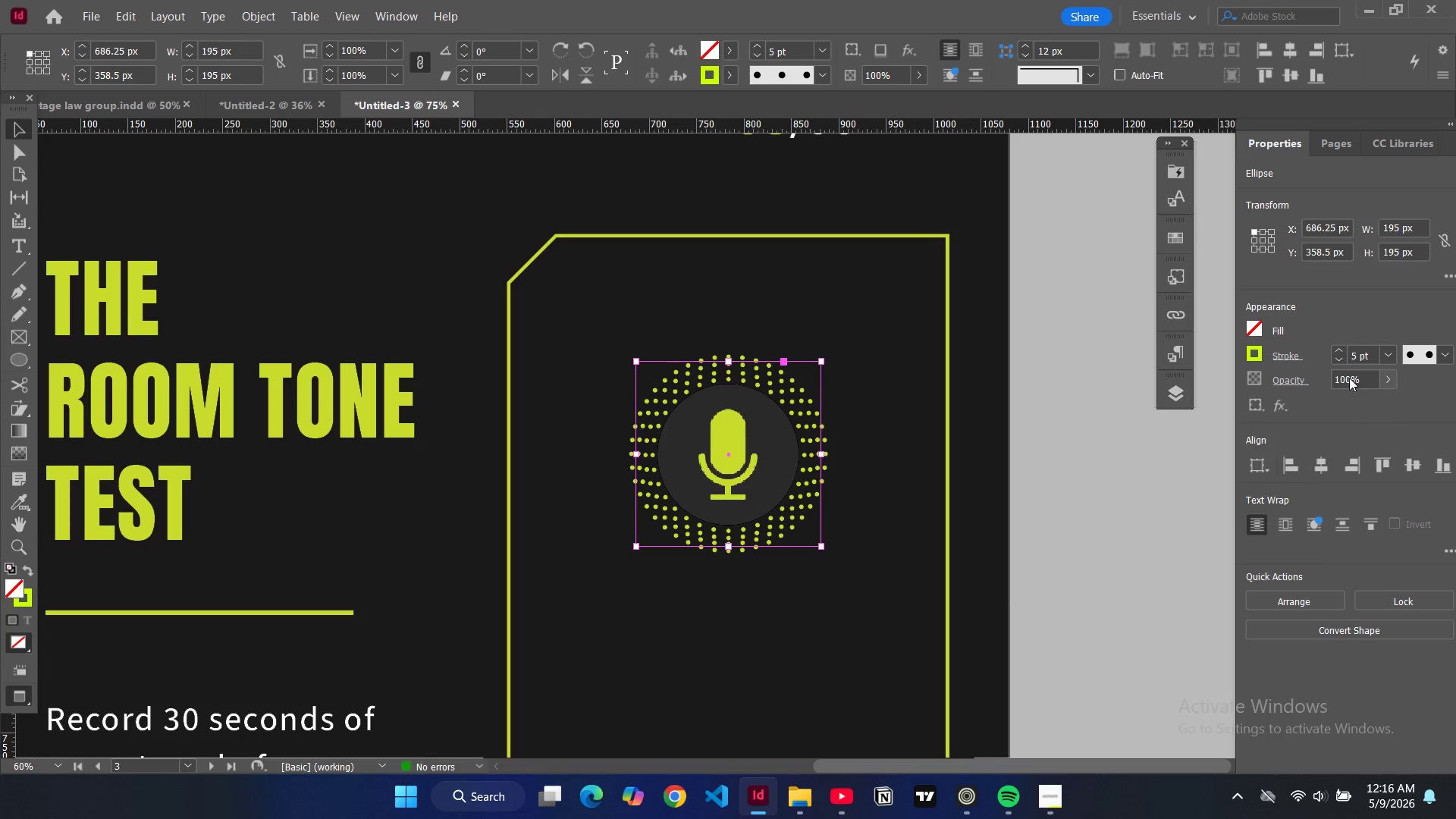 
double_click([1347, 378])
 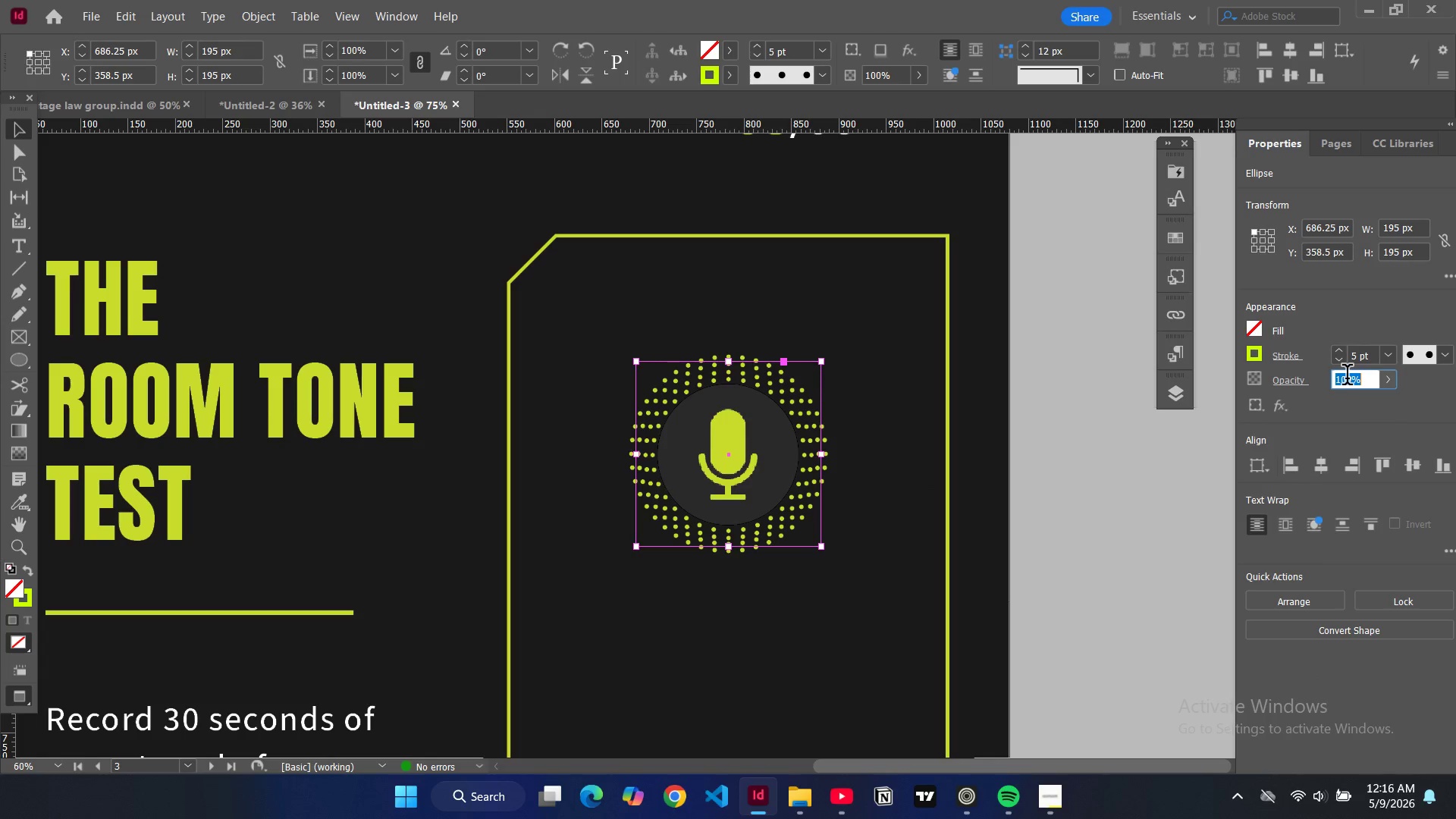 
triple_click([1347, 378])
 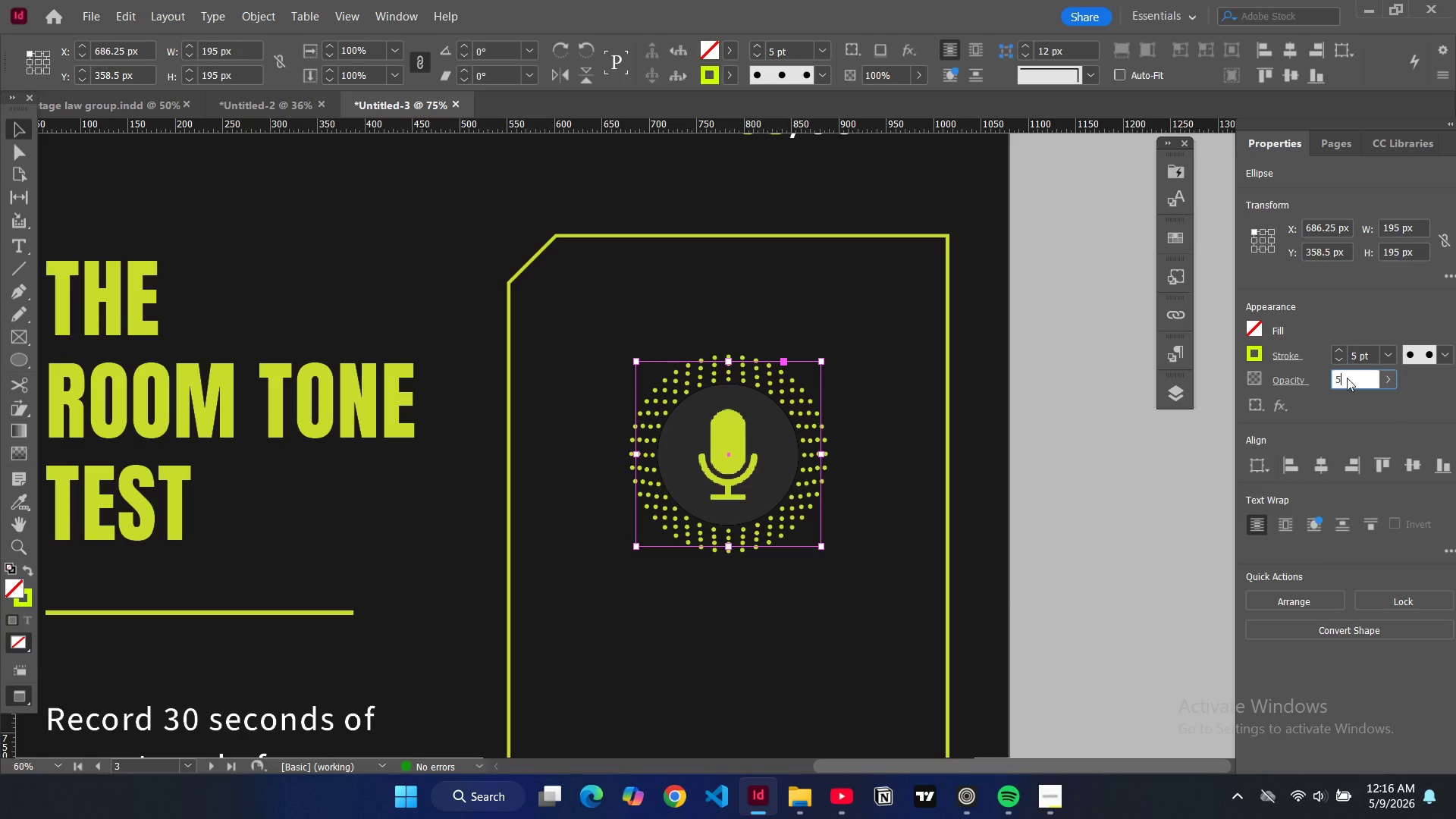 
type(50)
 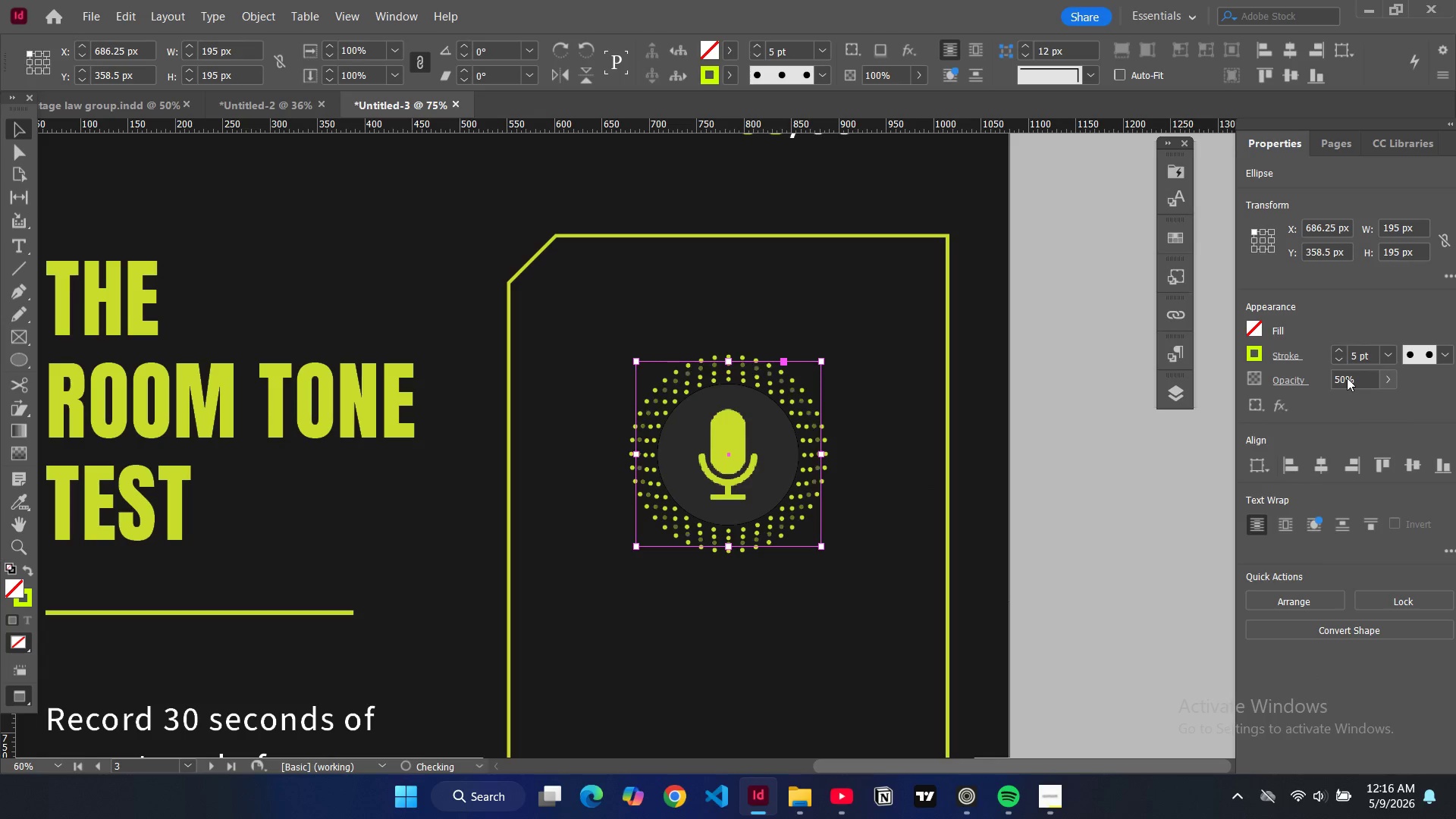 
key(Enter)
 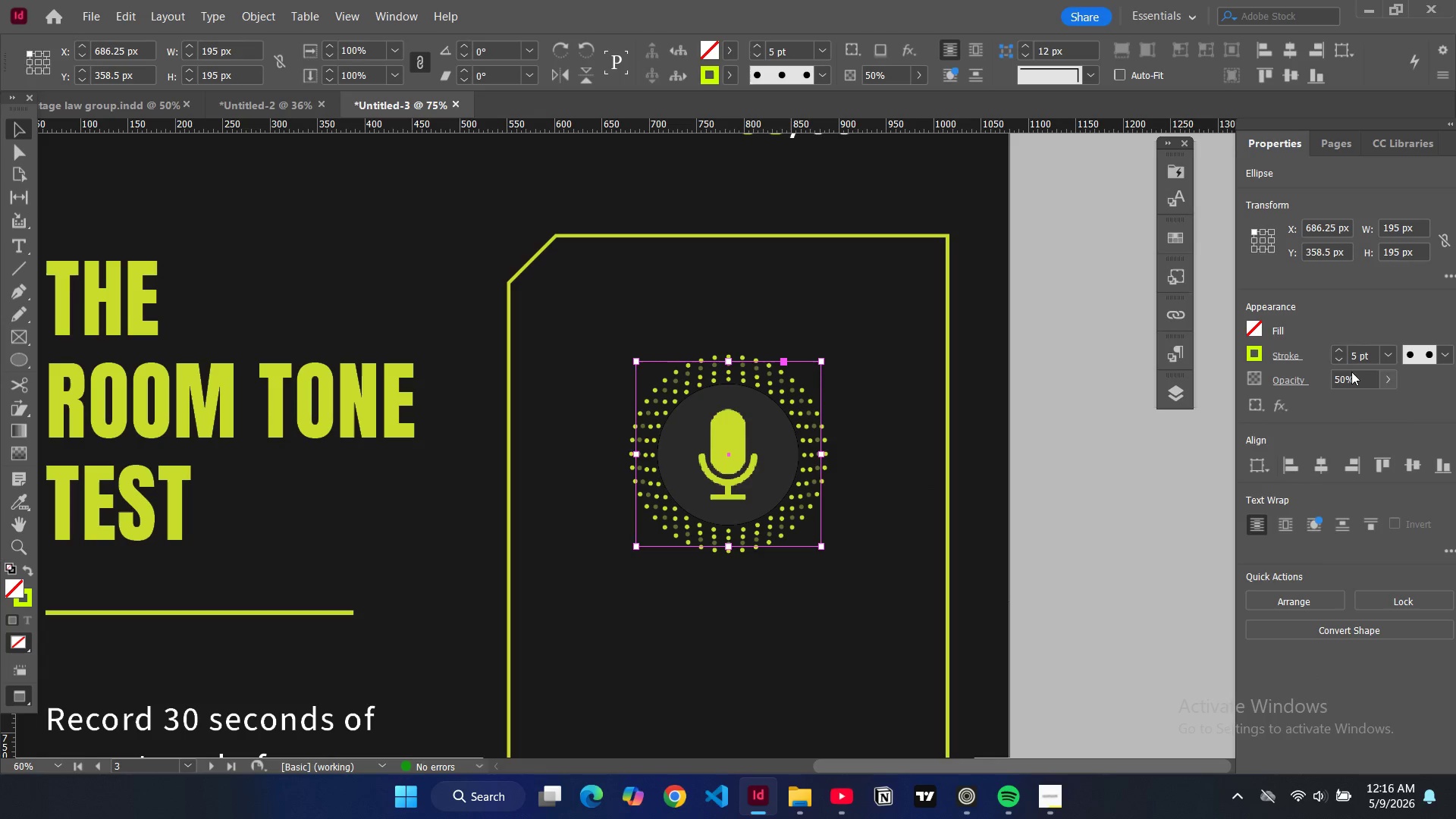 
double_click([1346, 374])
 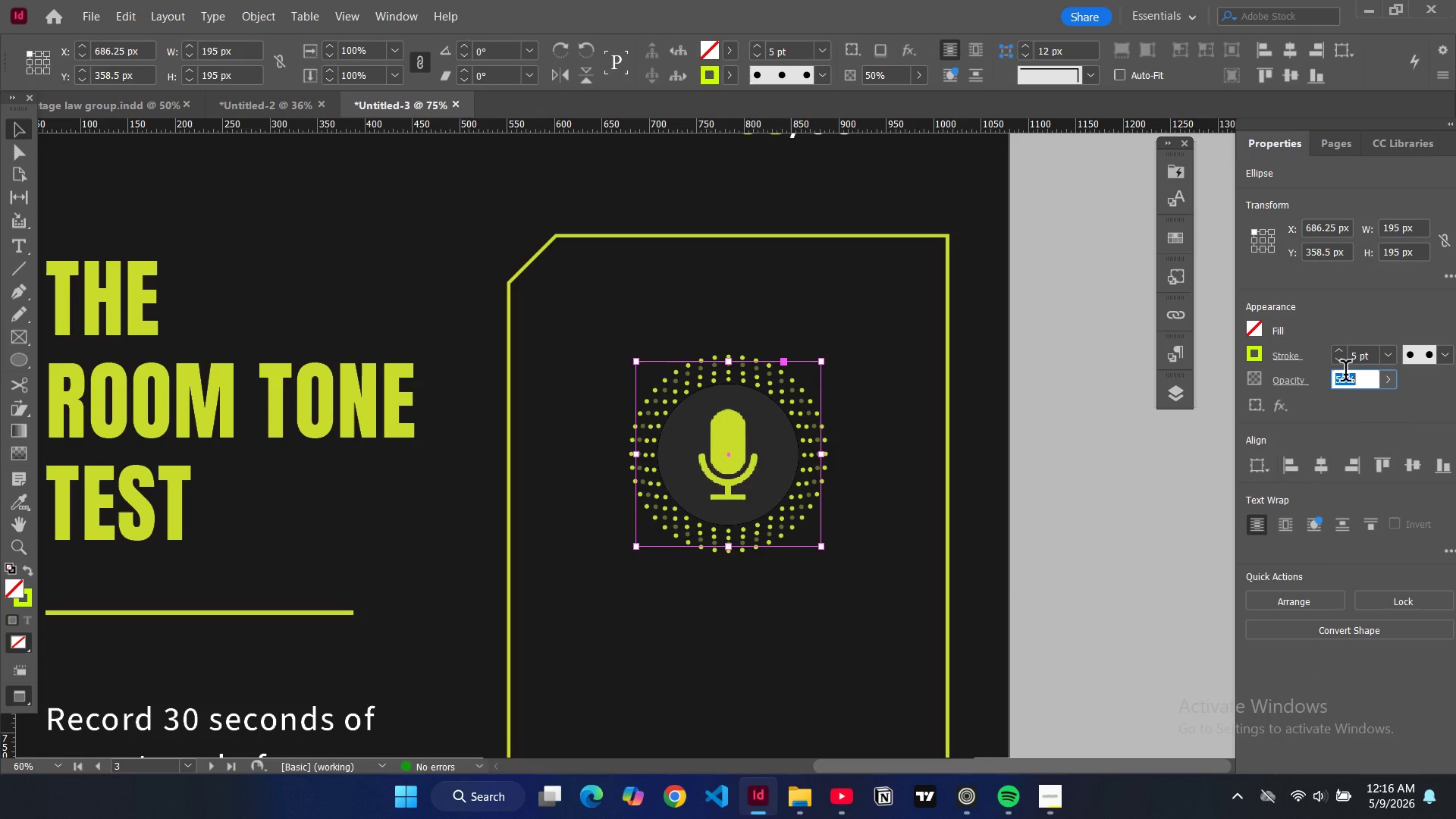 
triple_click([1345, 374])
 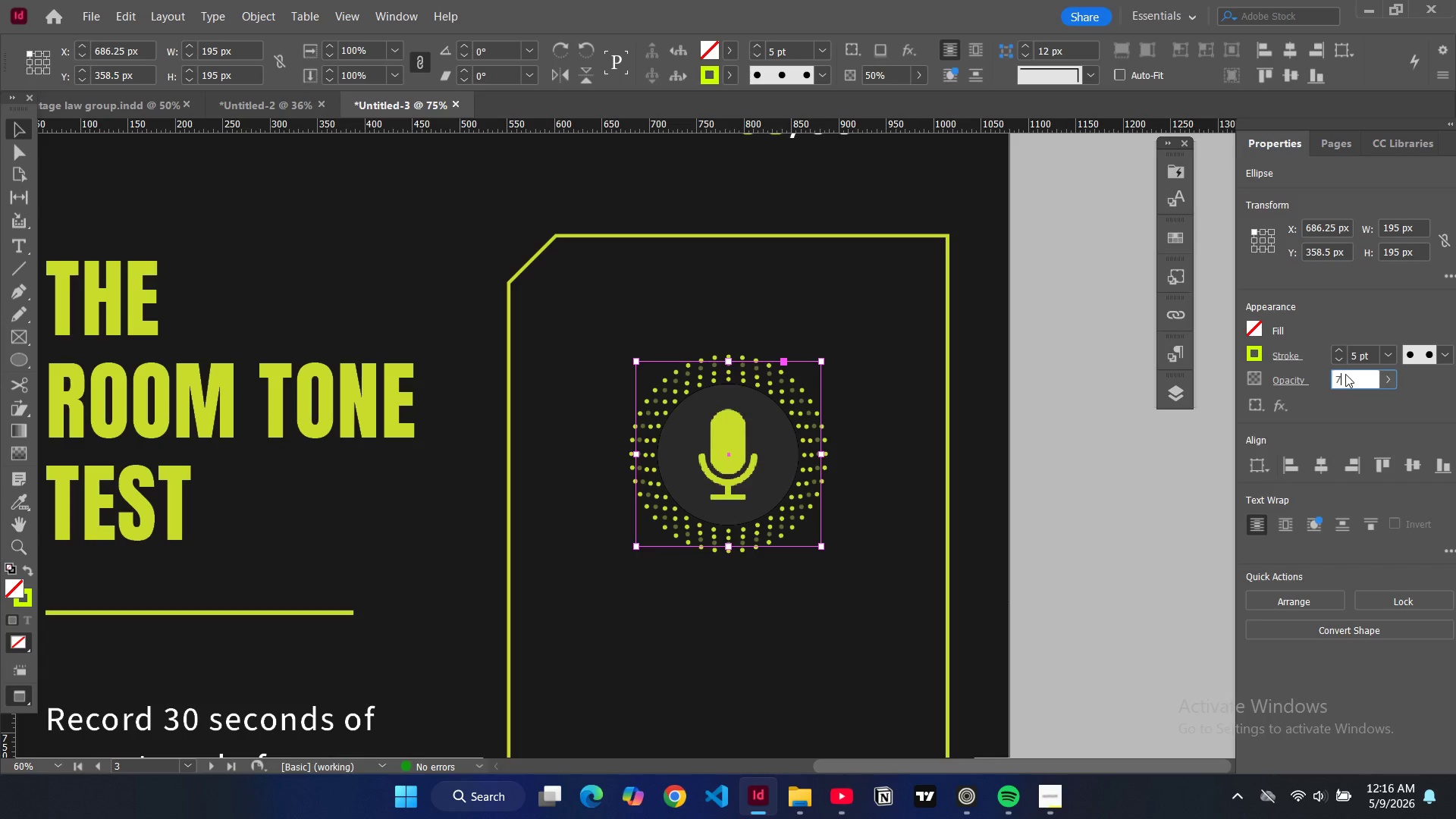 
type(70)
 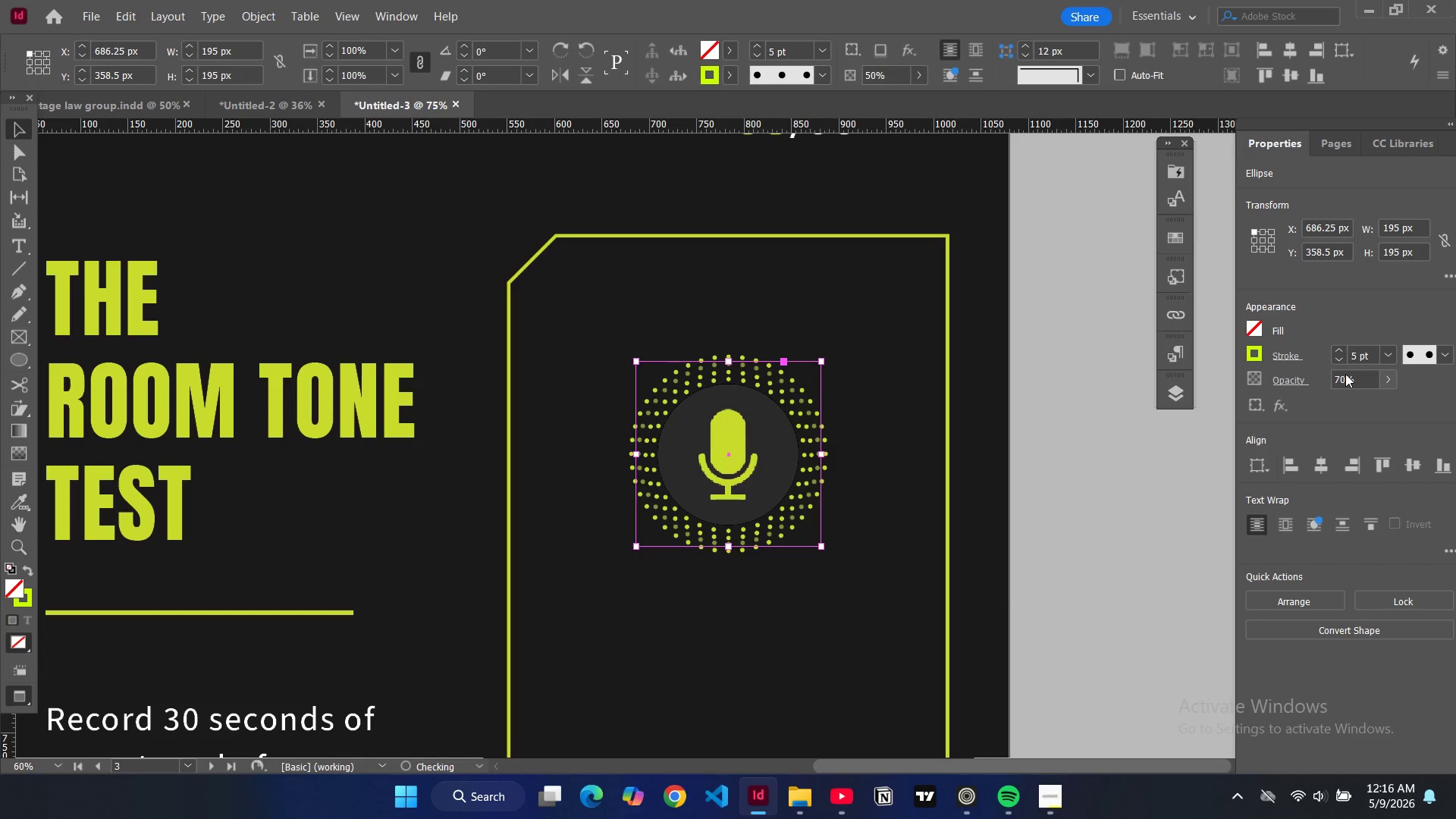 
key(Enter)
 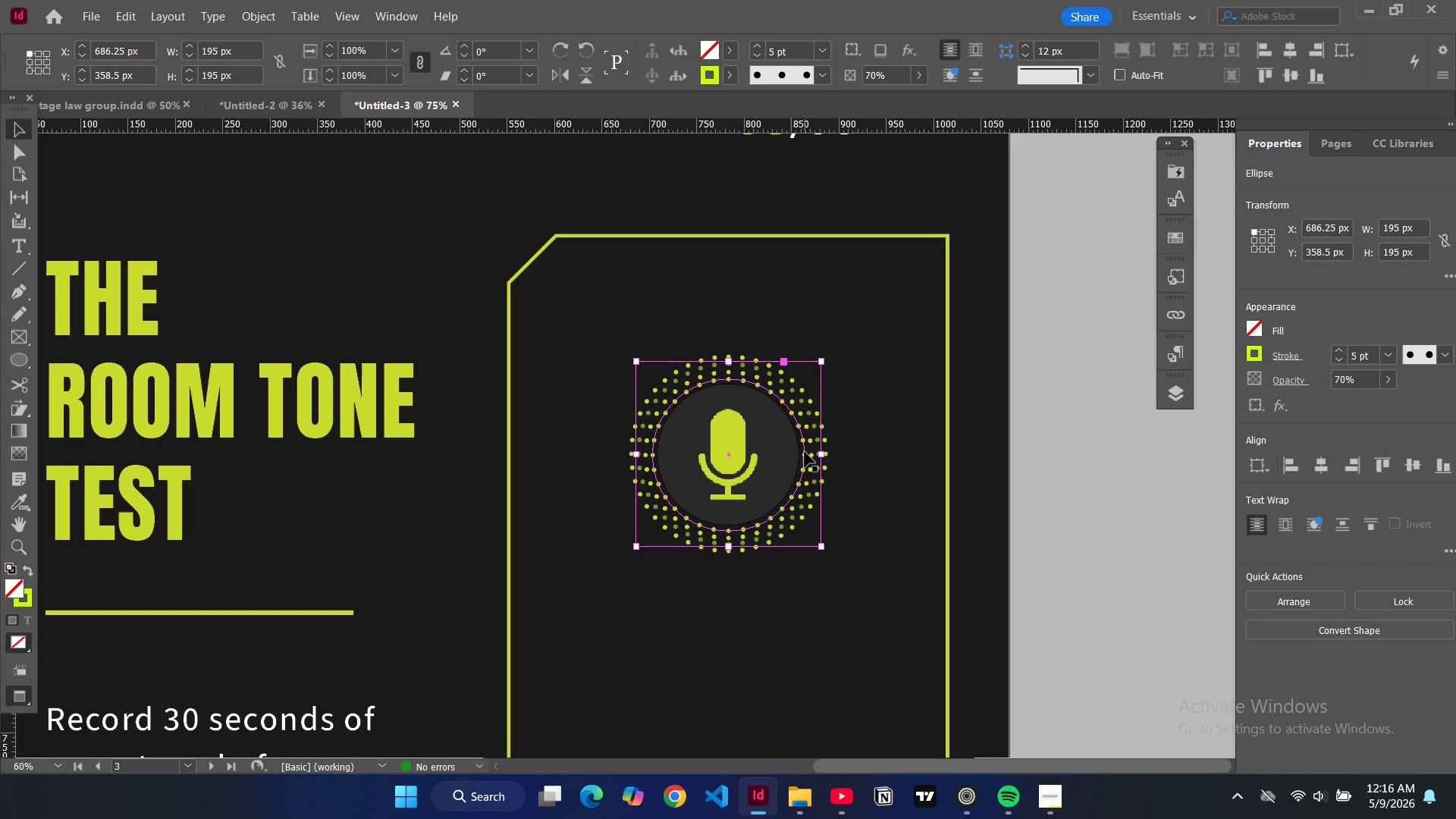 
left_click([805, 452])
 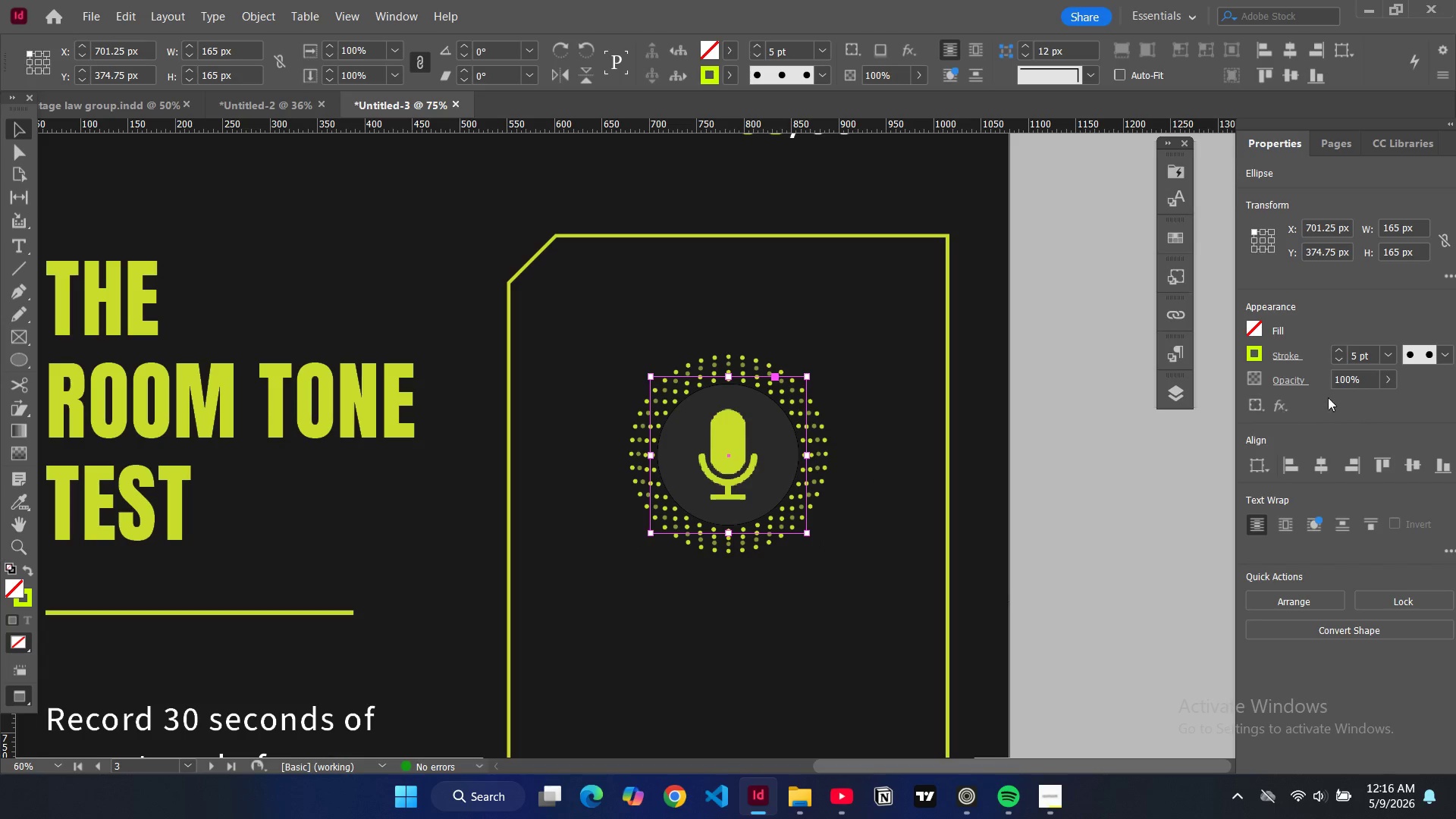 
left_click([1349, 381])
 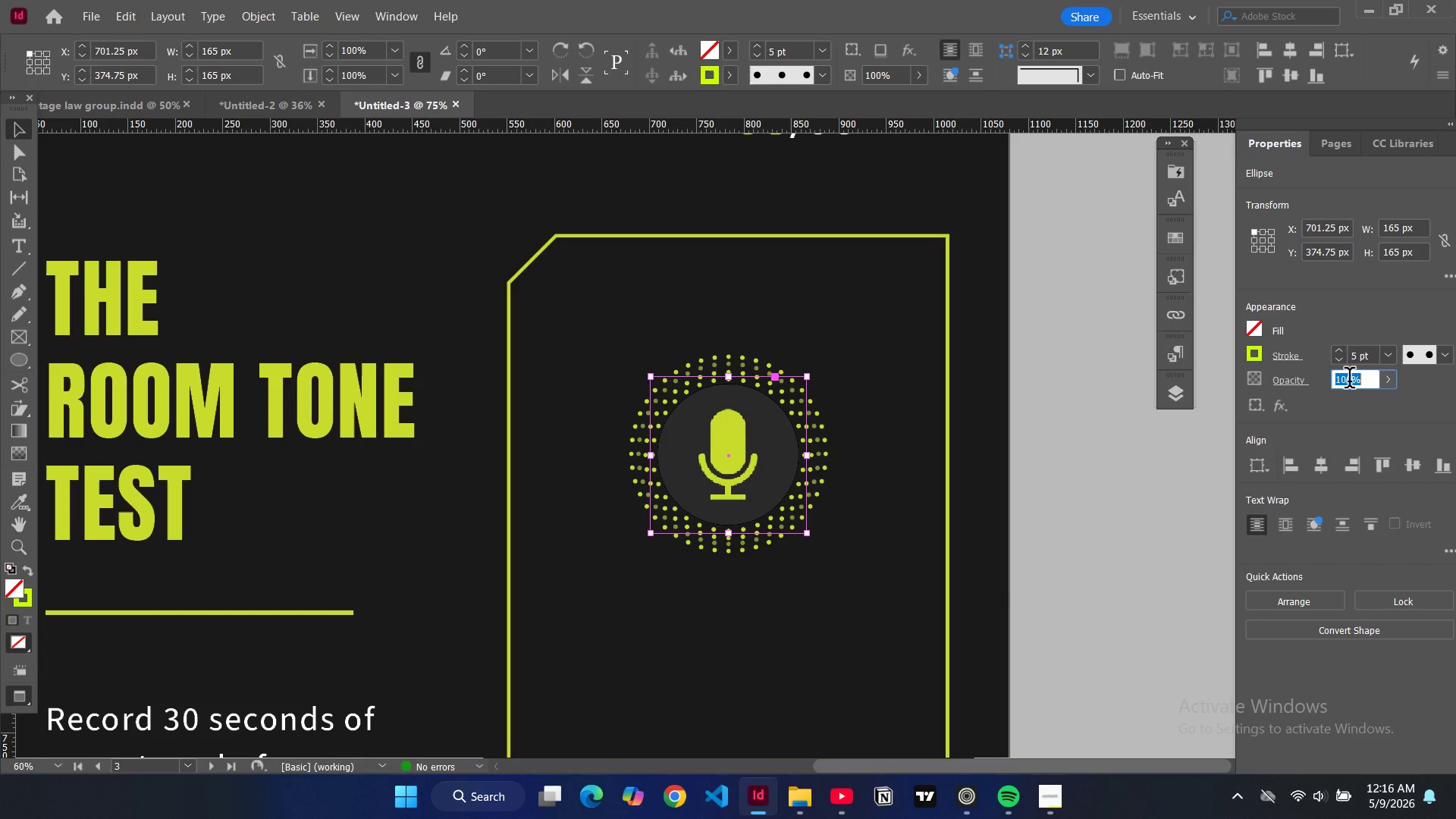 
triple_click([1349, 381])
 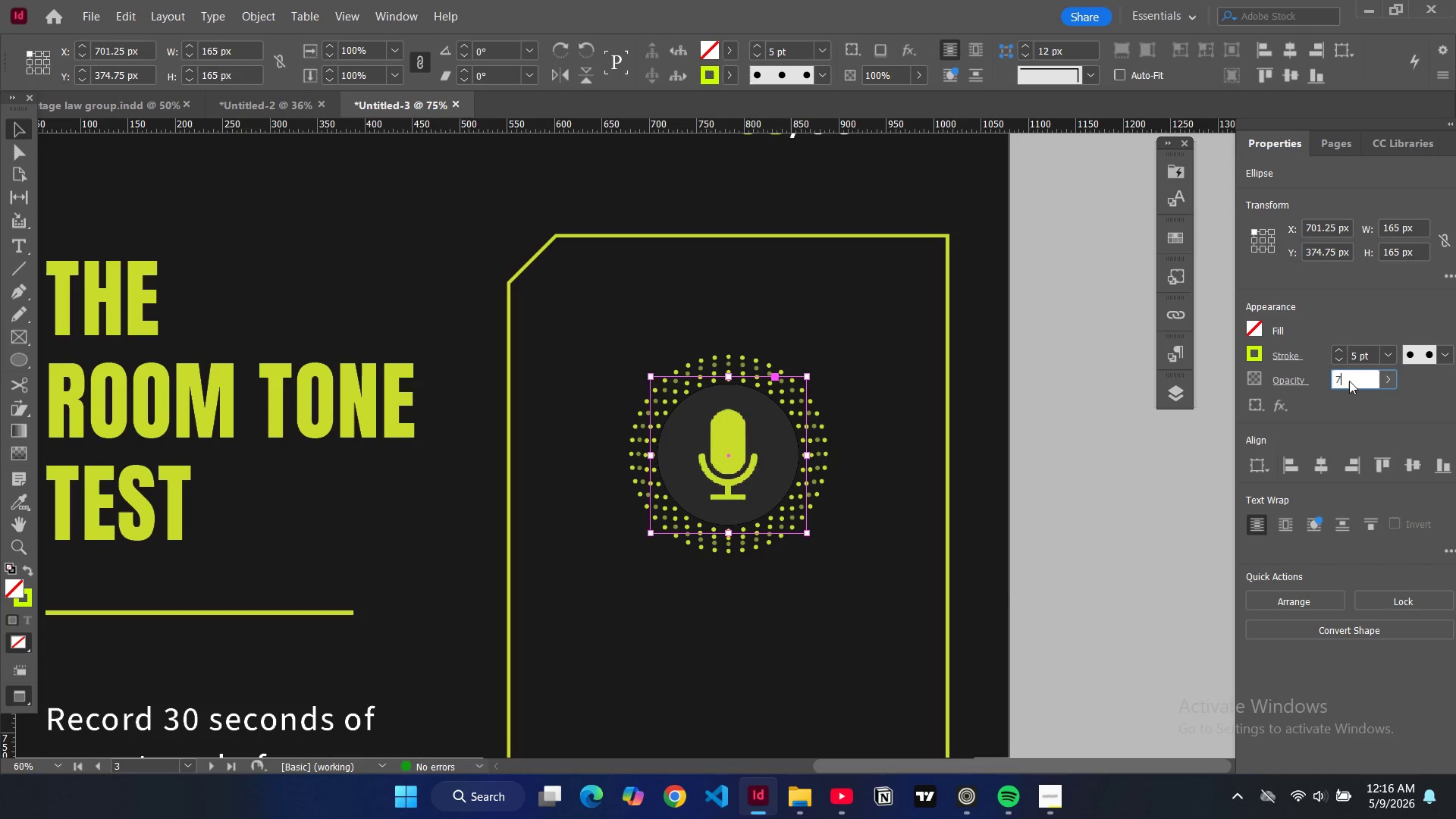 
type(70)
 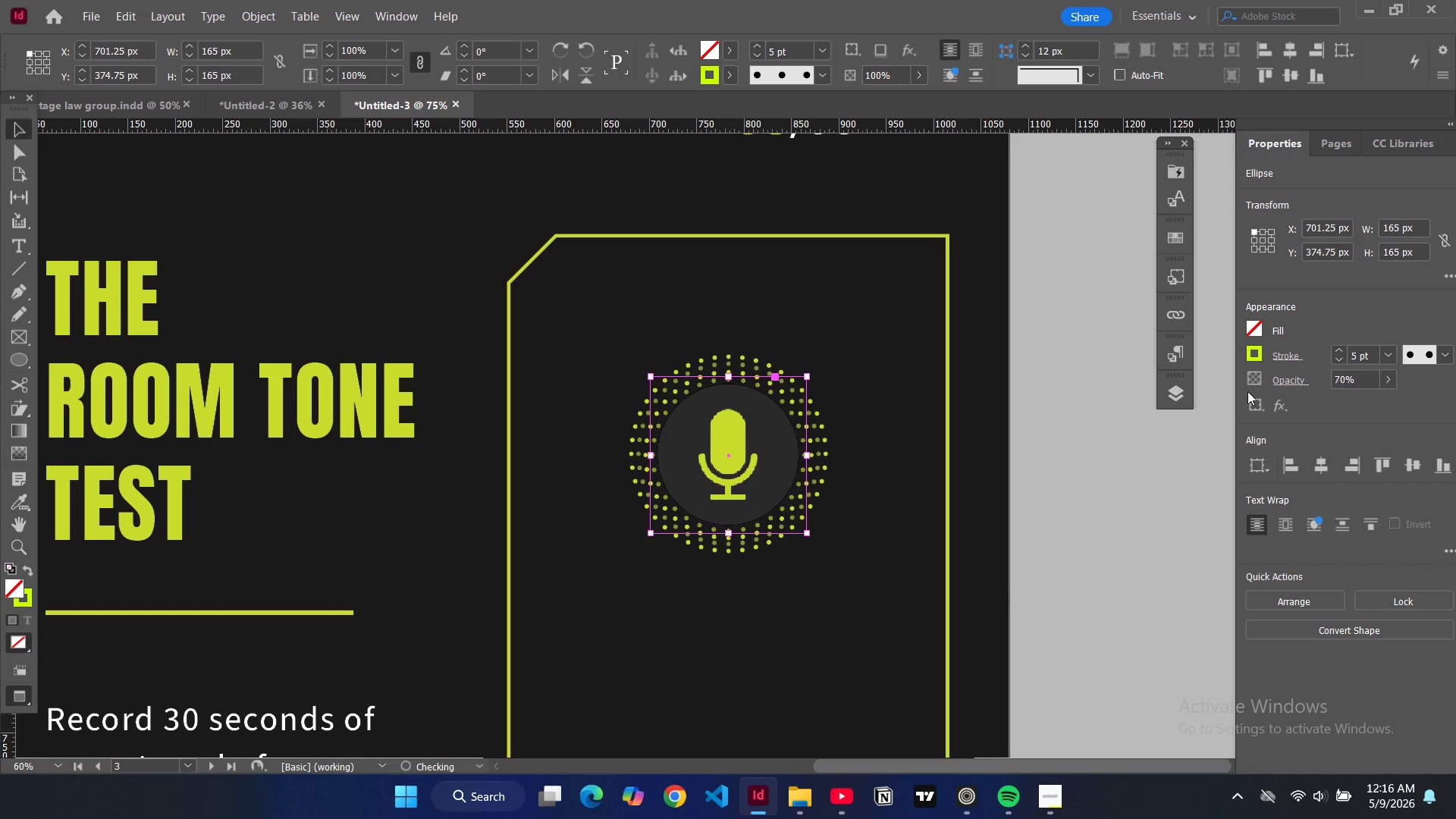 
key(Enter)
 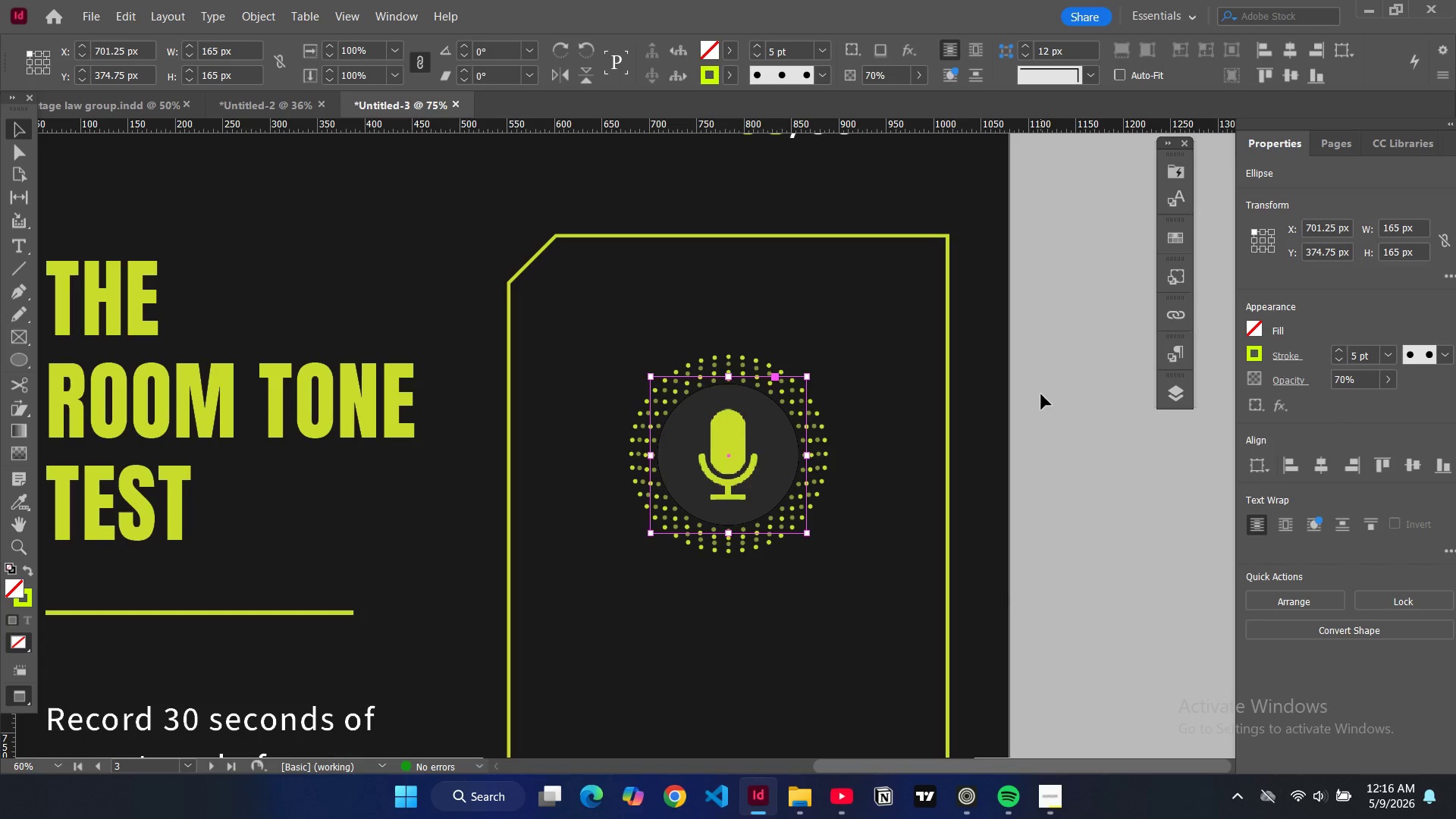 
left_click([1041, 394])
 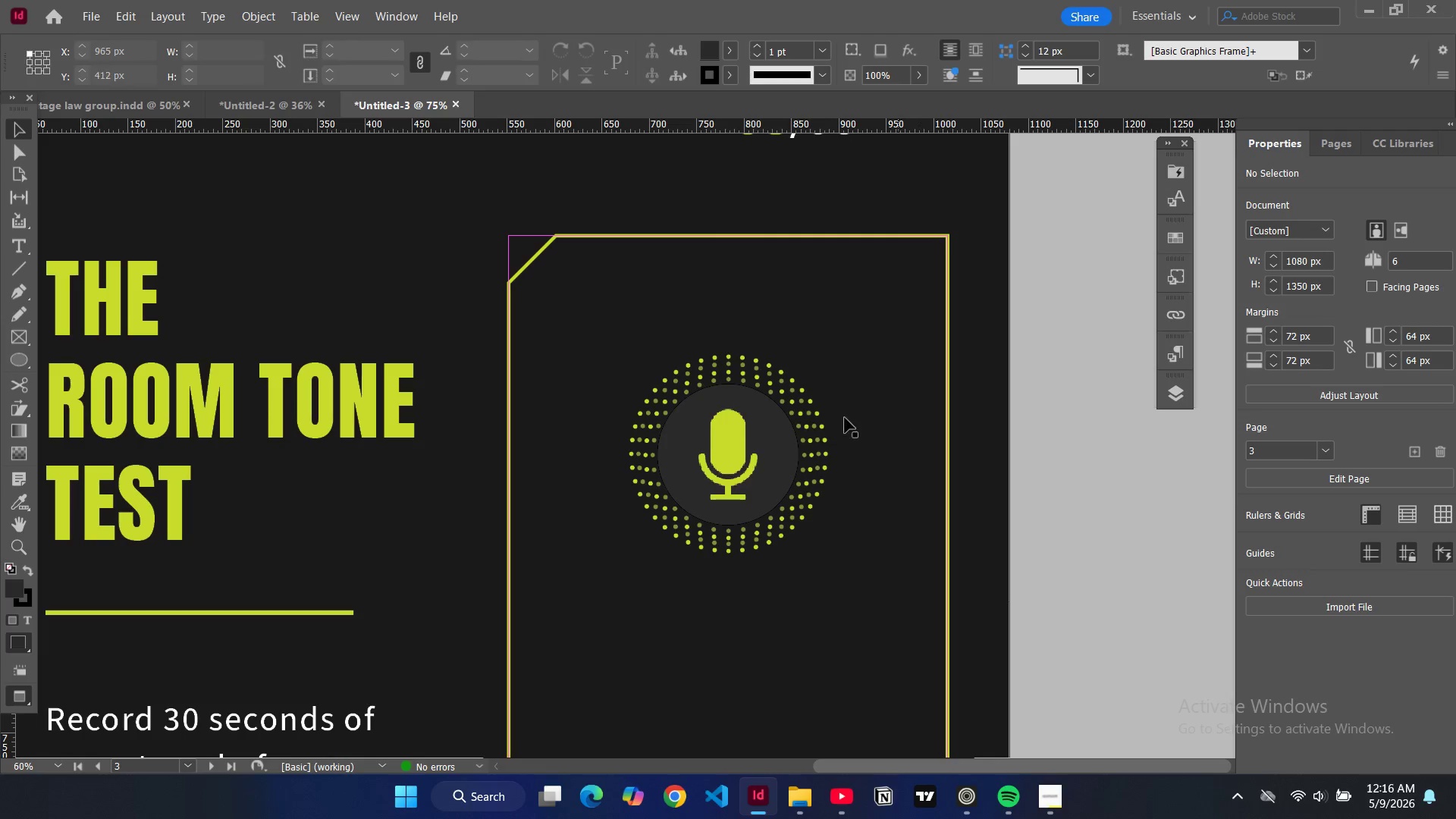 
wait(5.42)
 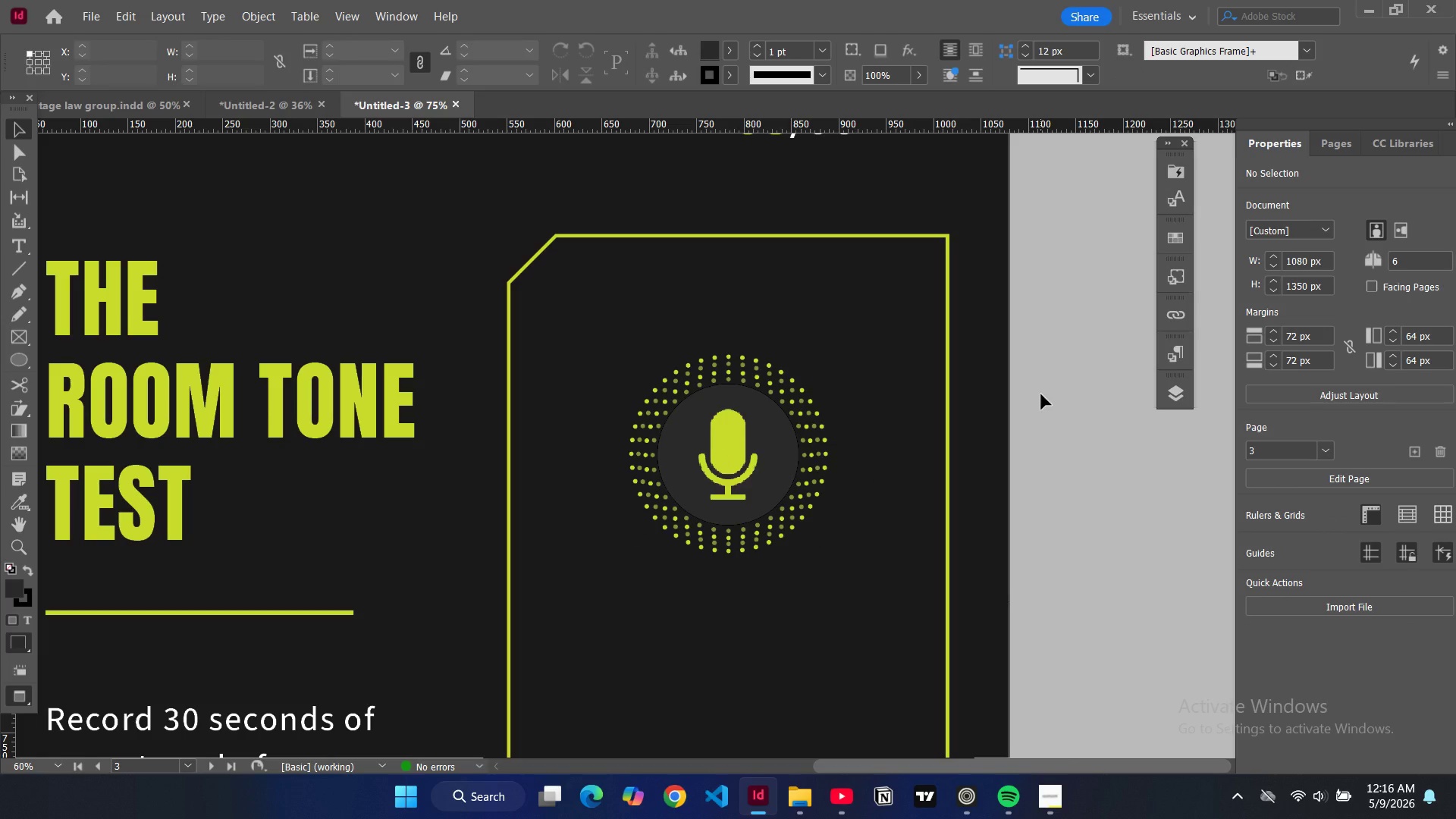 
left_click([737, 359])
 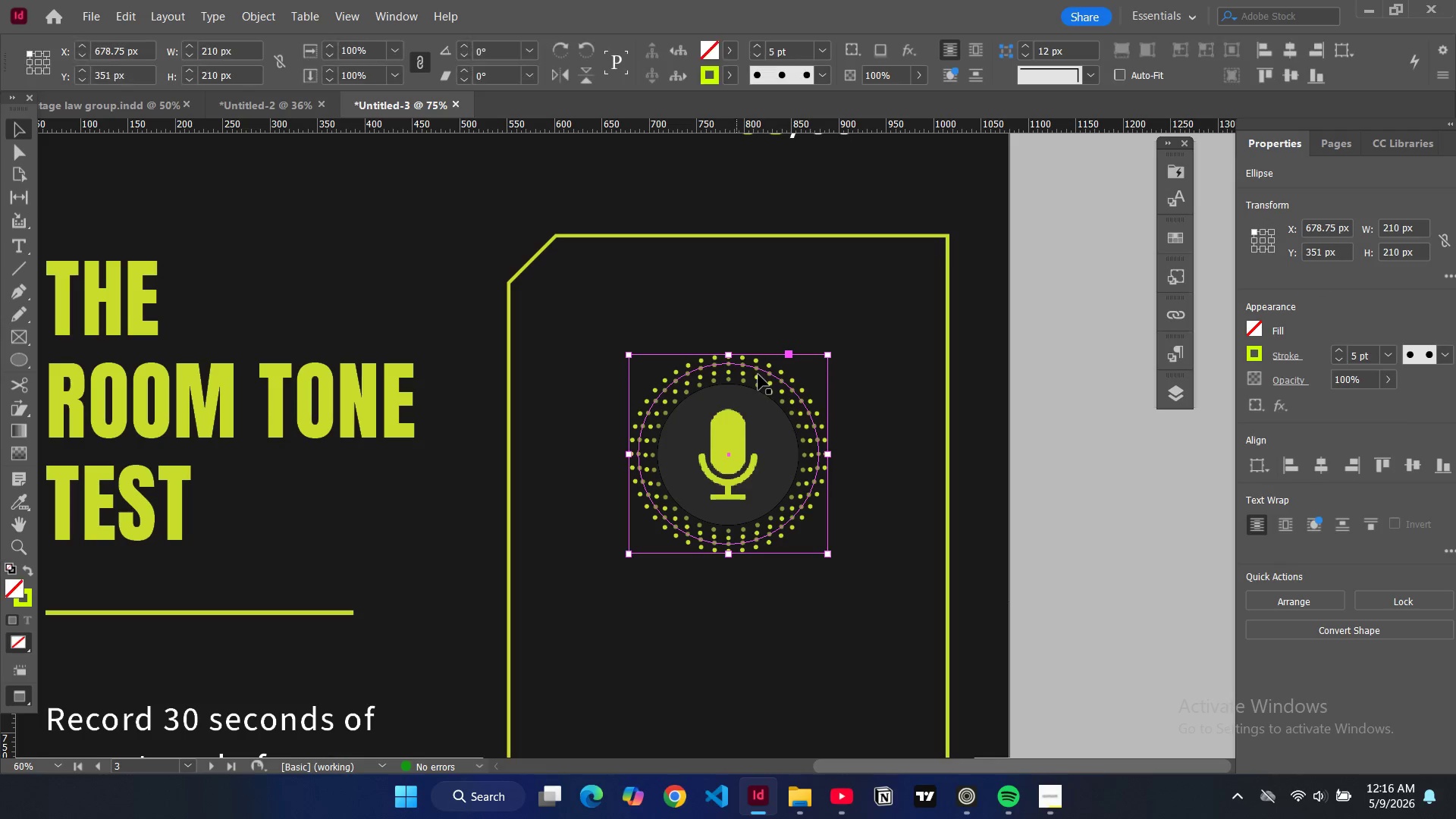 
key(Control+C)
 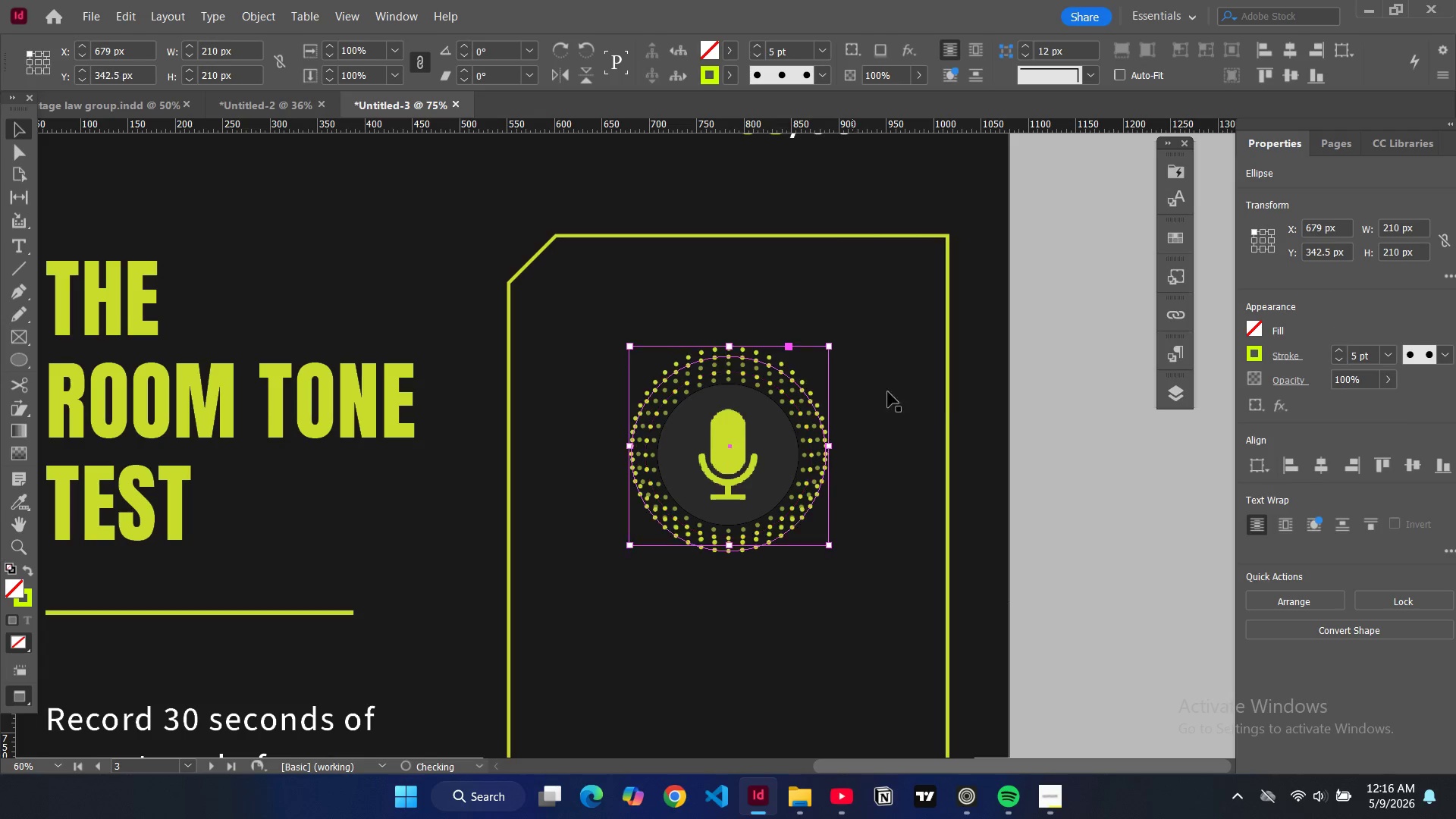 
key(Control+V)
 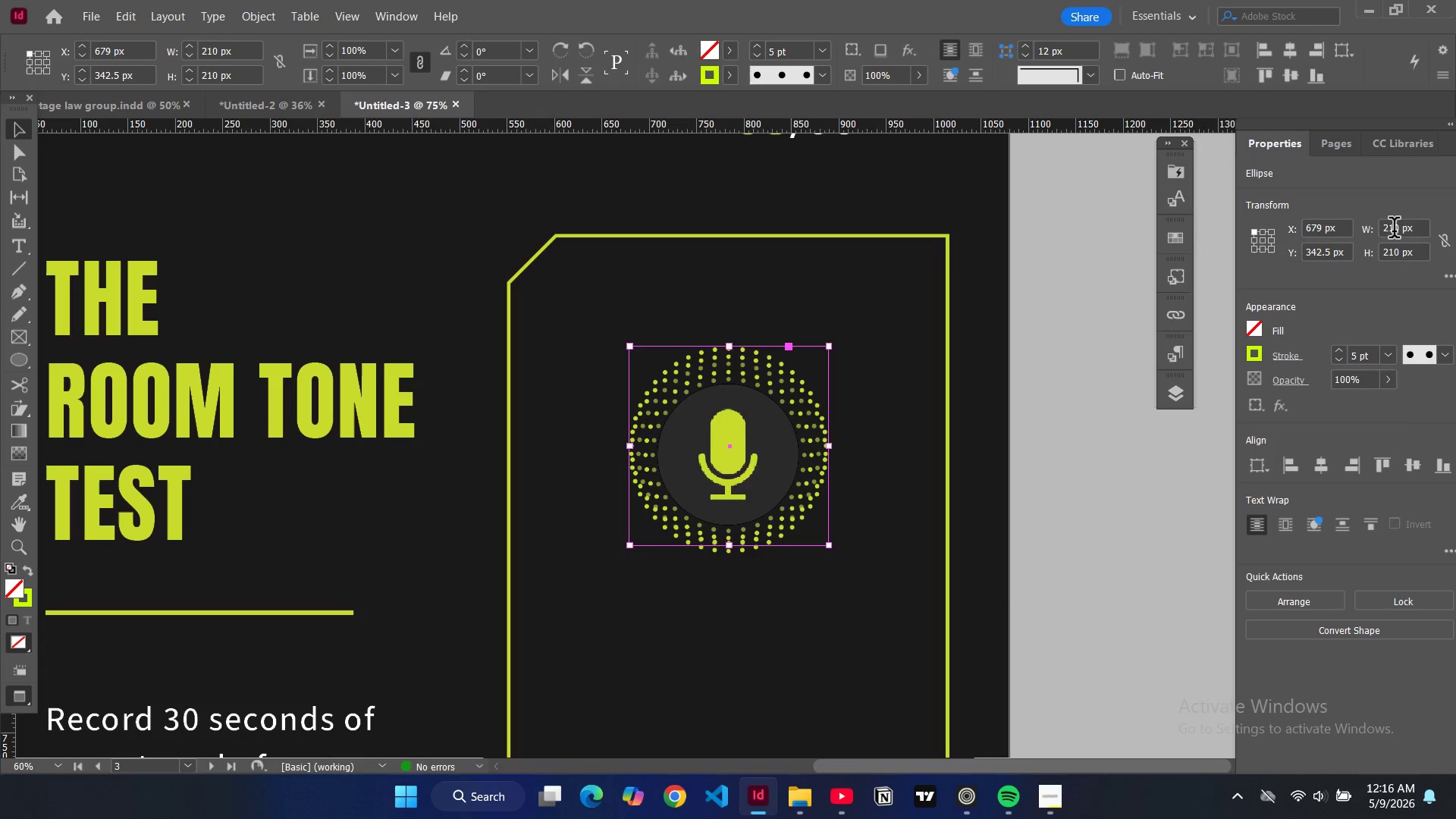 
double_click([1394, 231])
 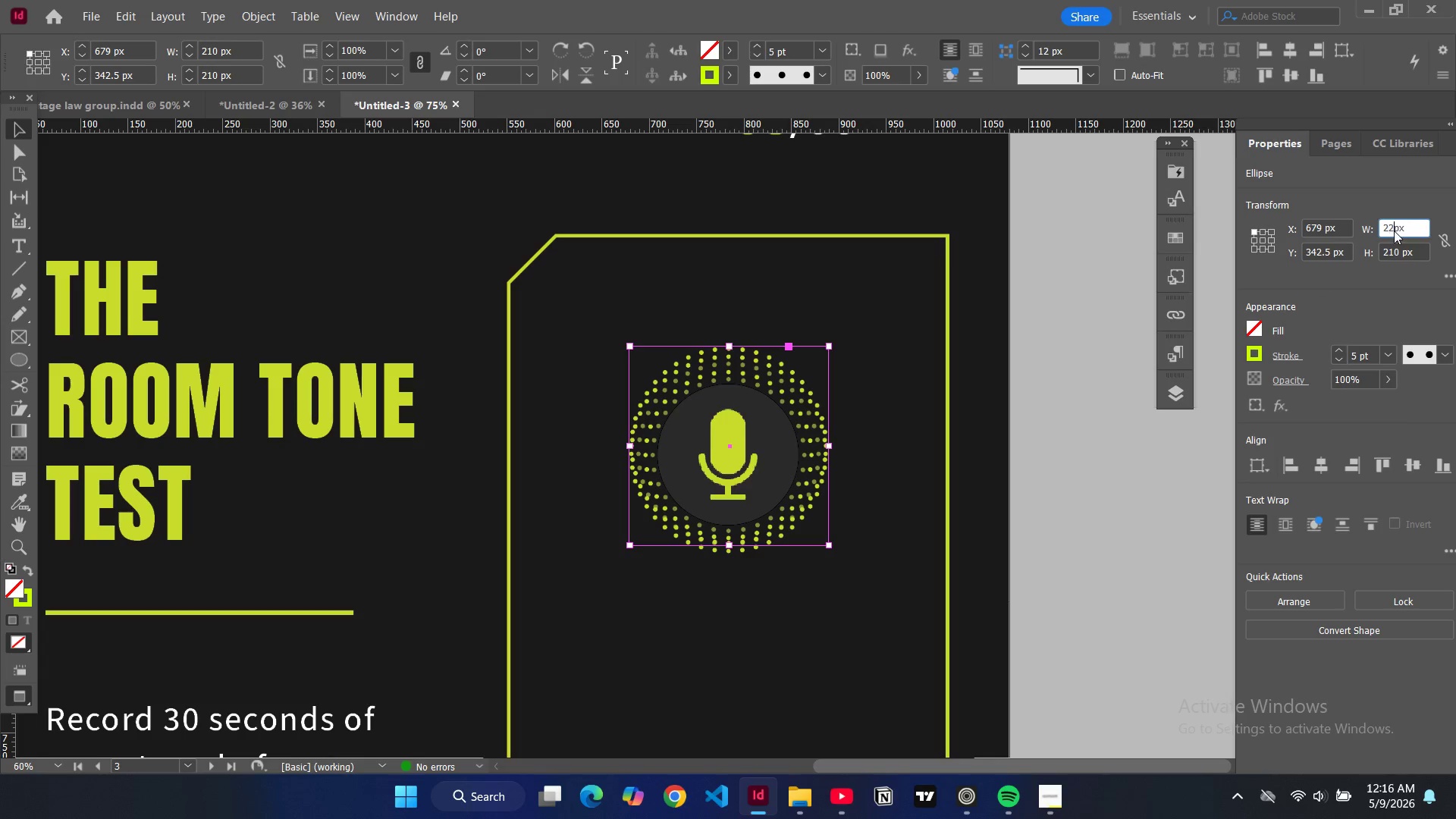 
type(22)
 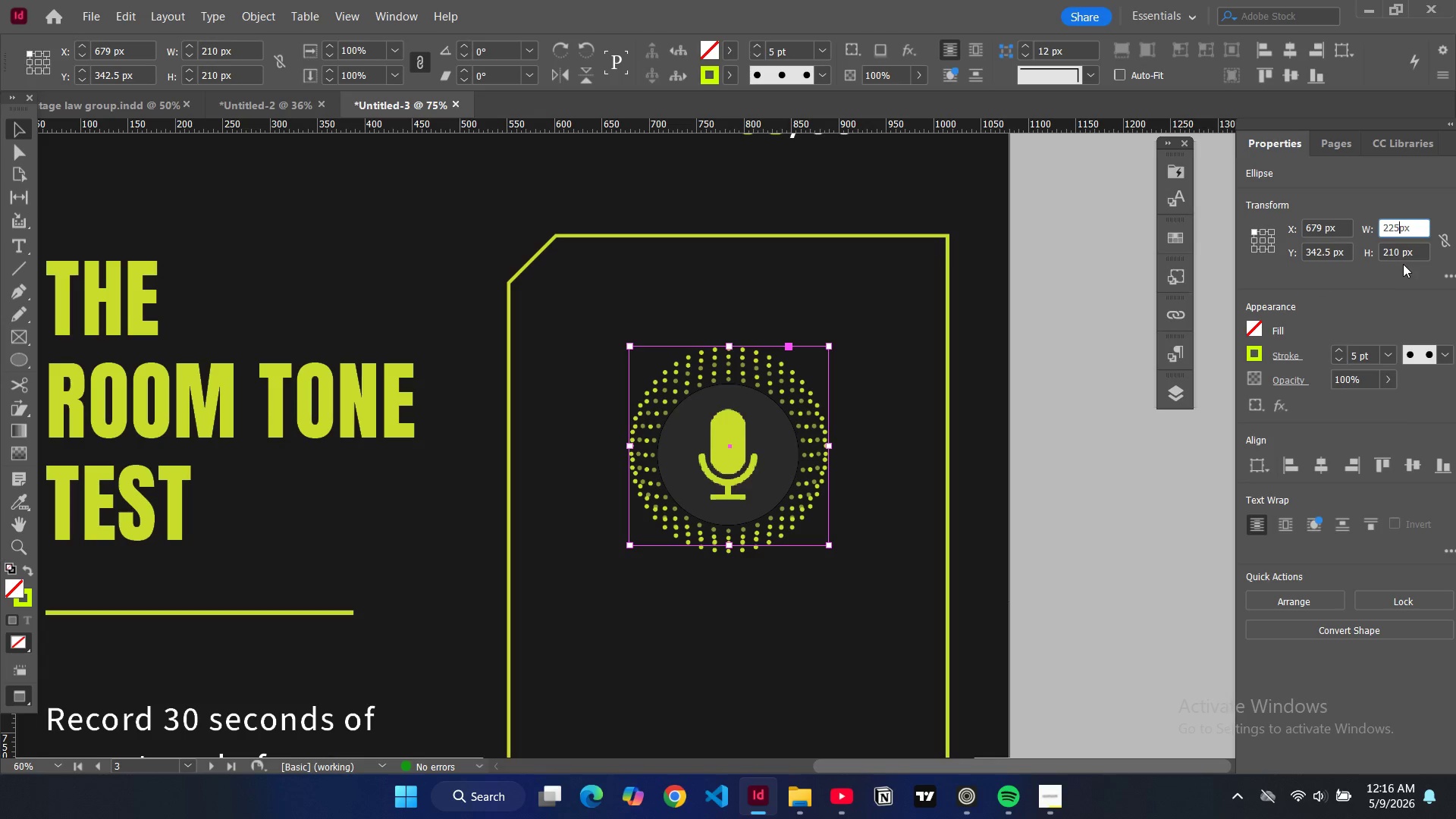 
key(5)
 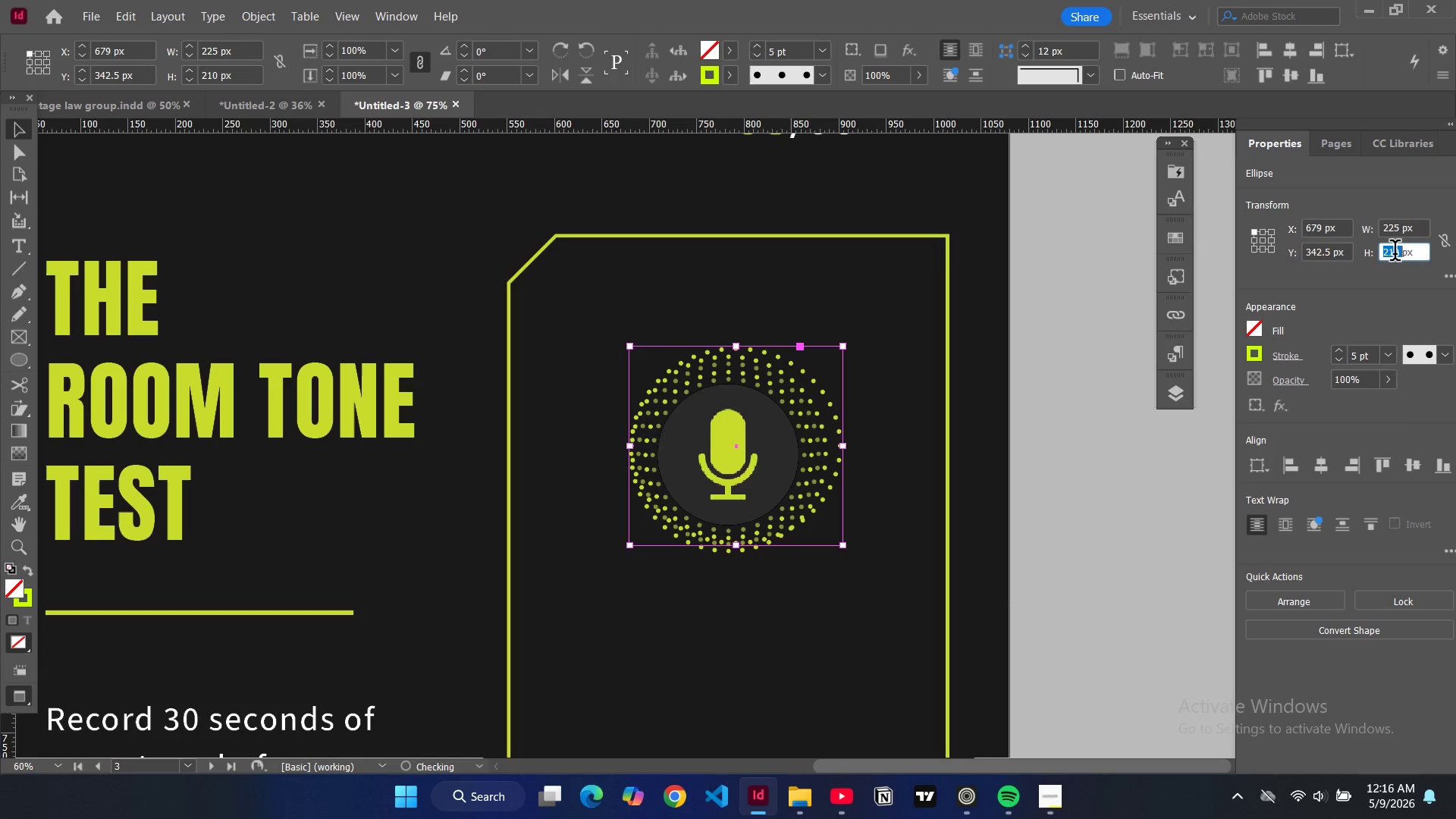 
double_click([1395, 253])
 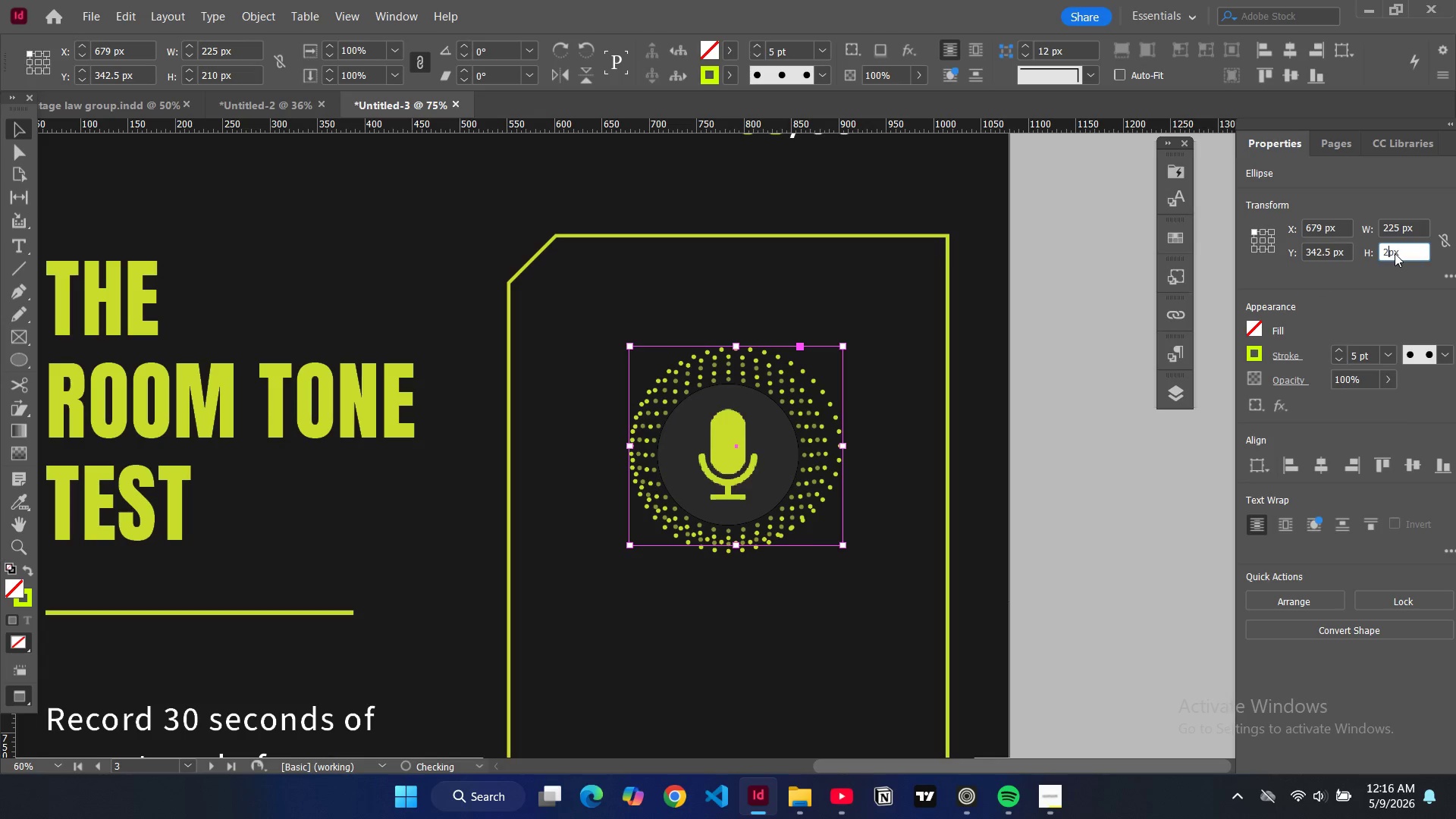 
type(225)
 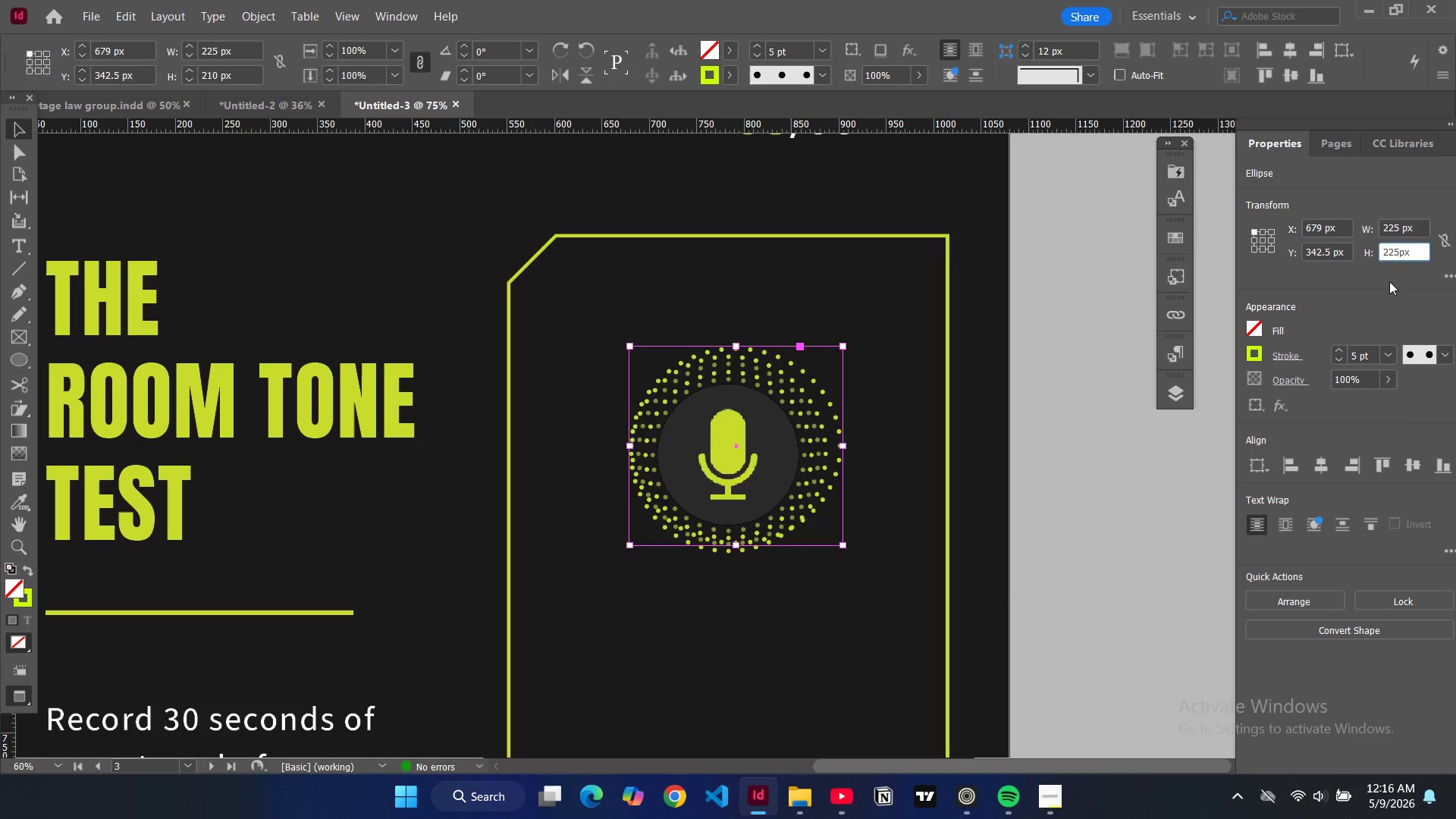 
key(Enter)
 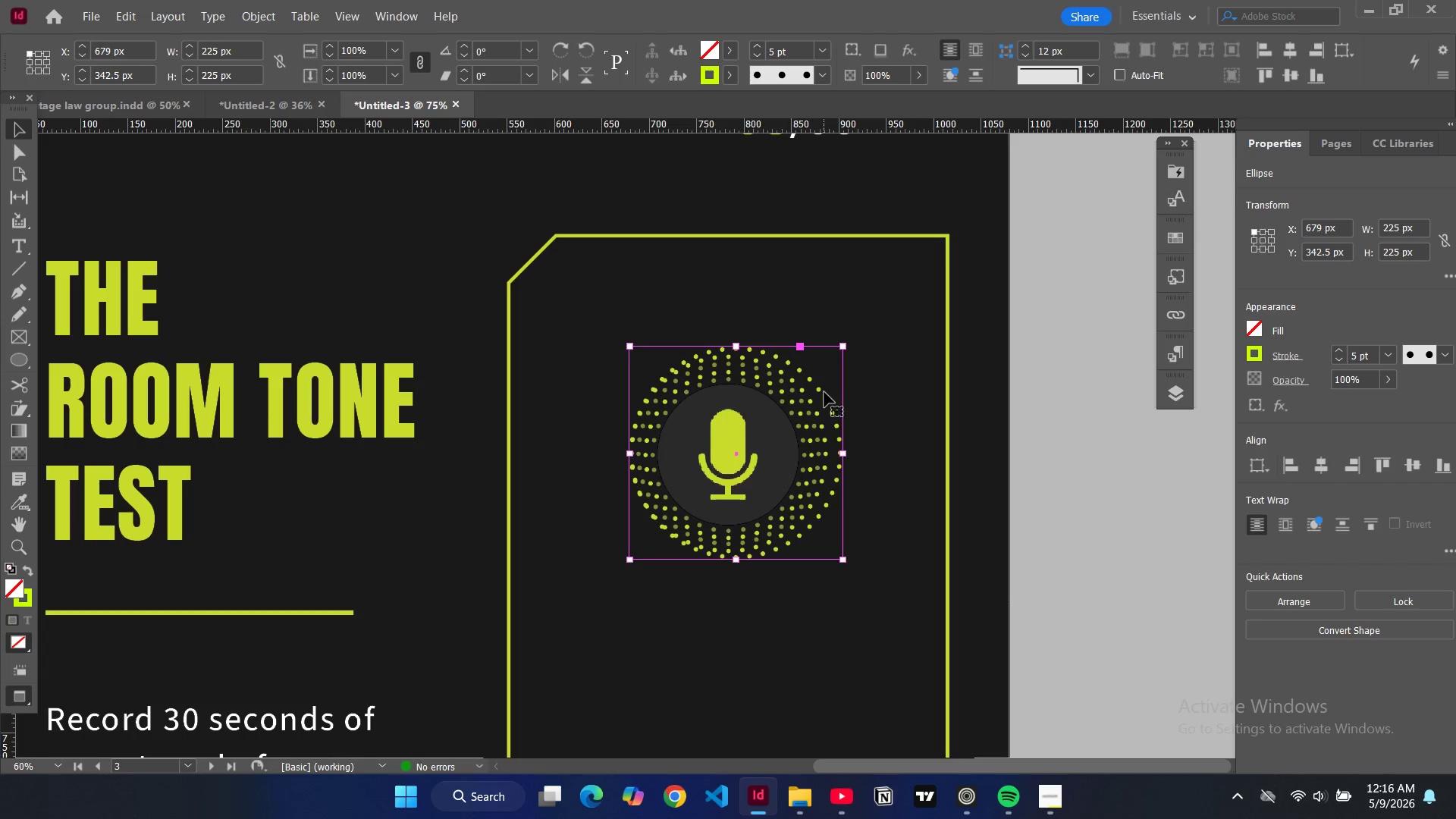 
left_click_drag(start_coordinate=[822, 394], to_coordinate=[813, 395])
 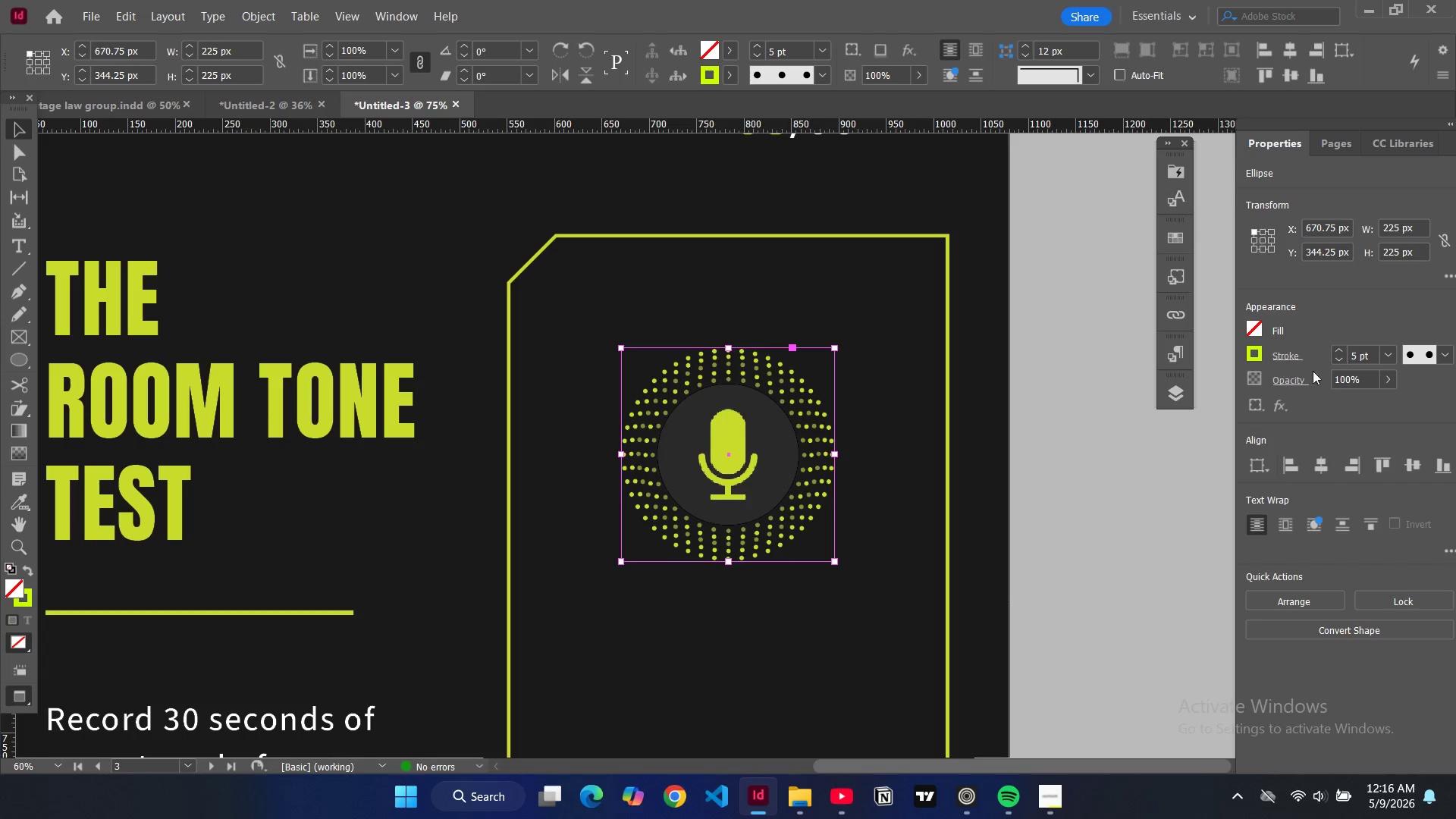 
double_click([1337, 378])
 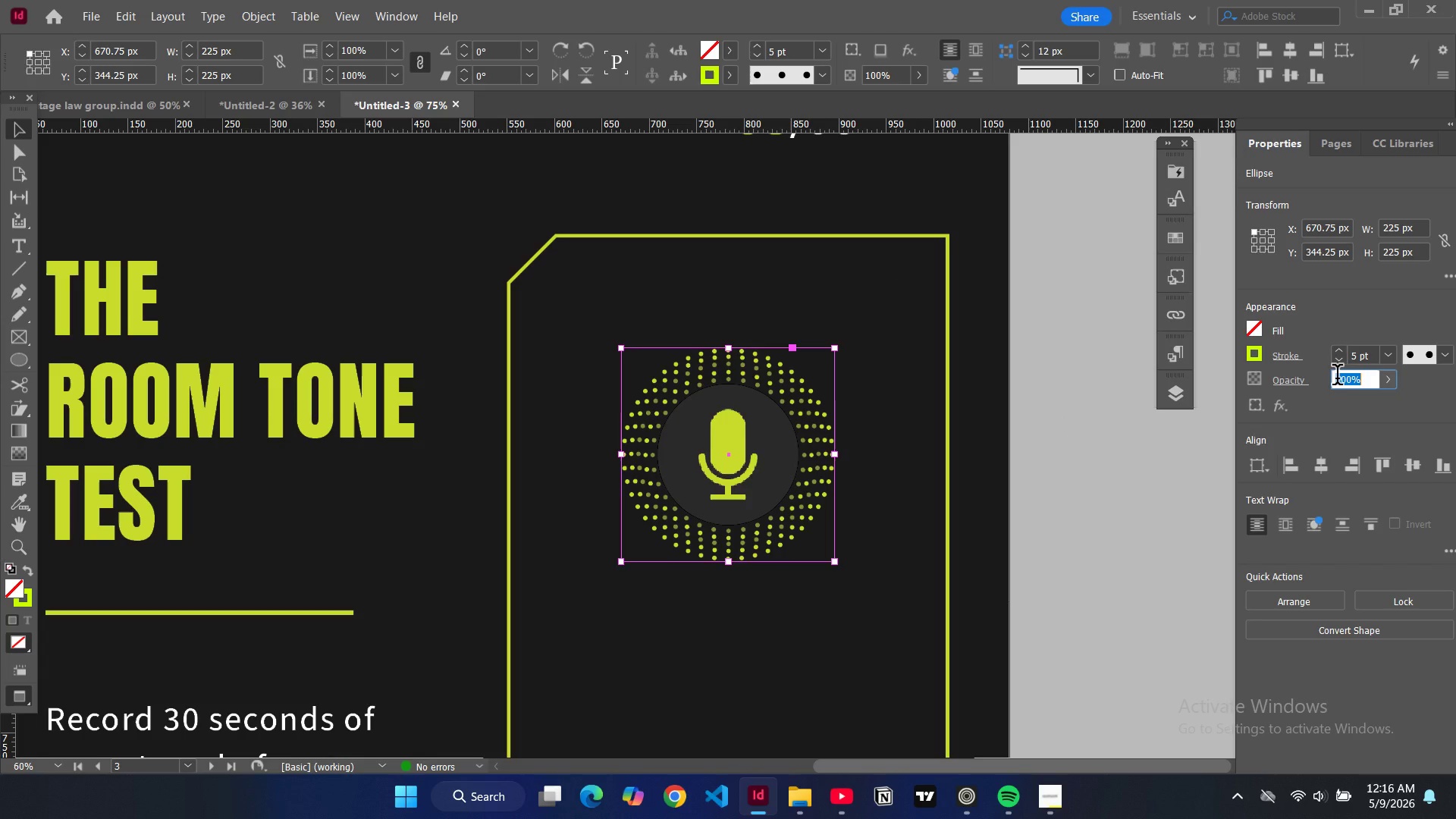 
triple_click([1337, 378])
 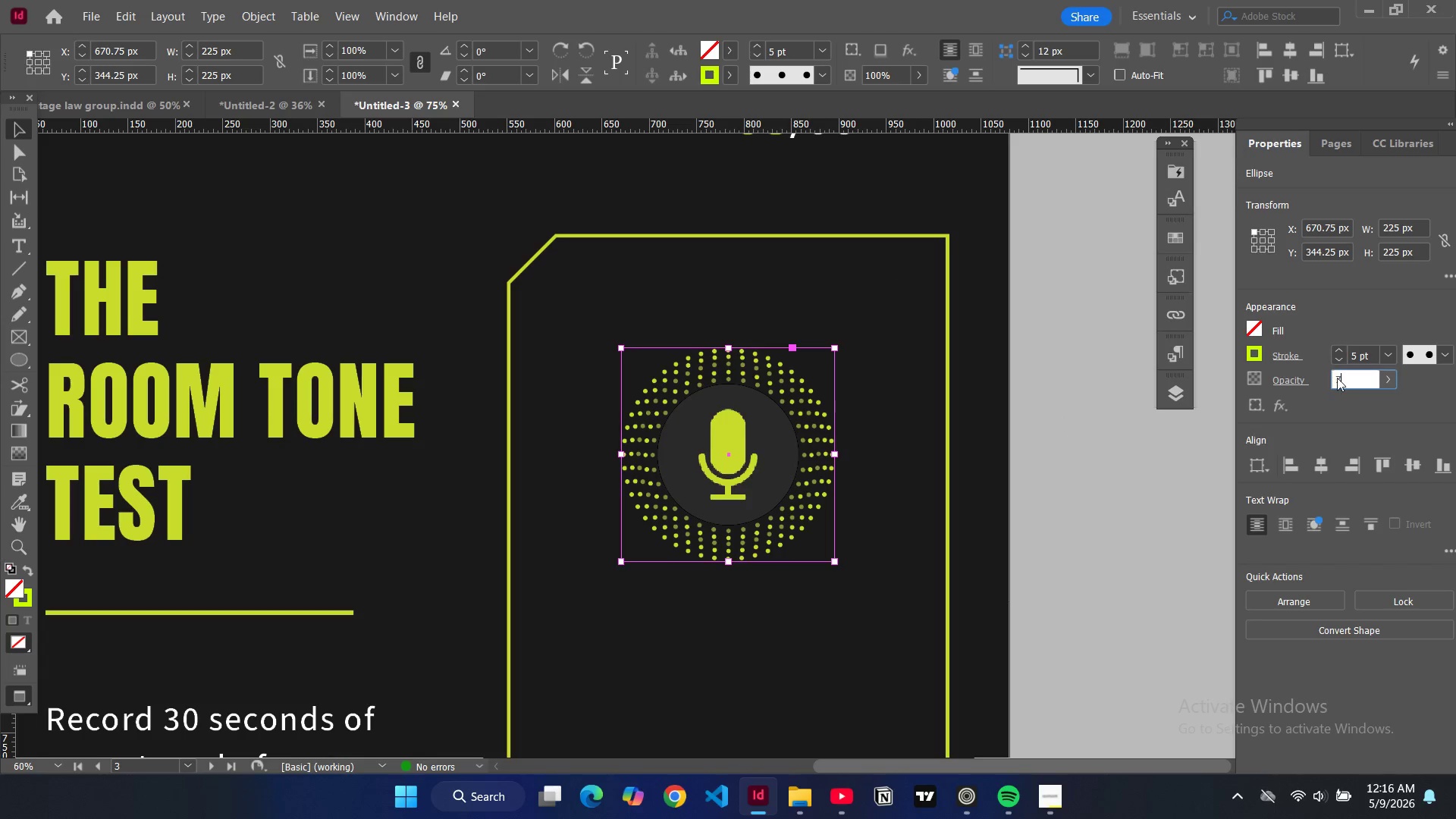 
type(70)
 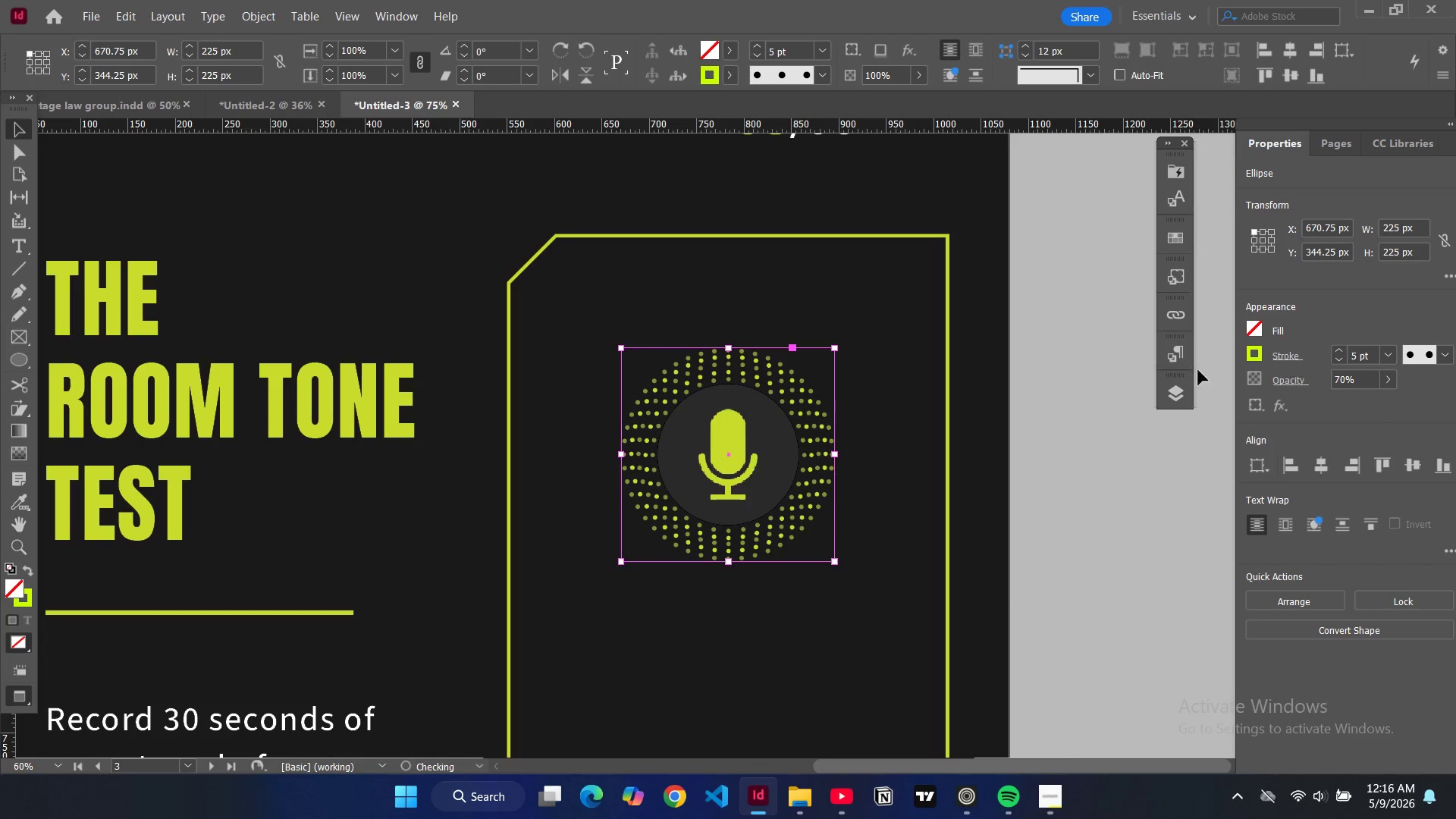 
key(Enter)
 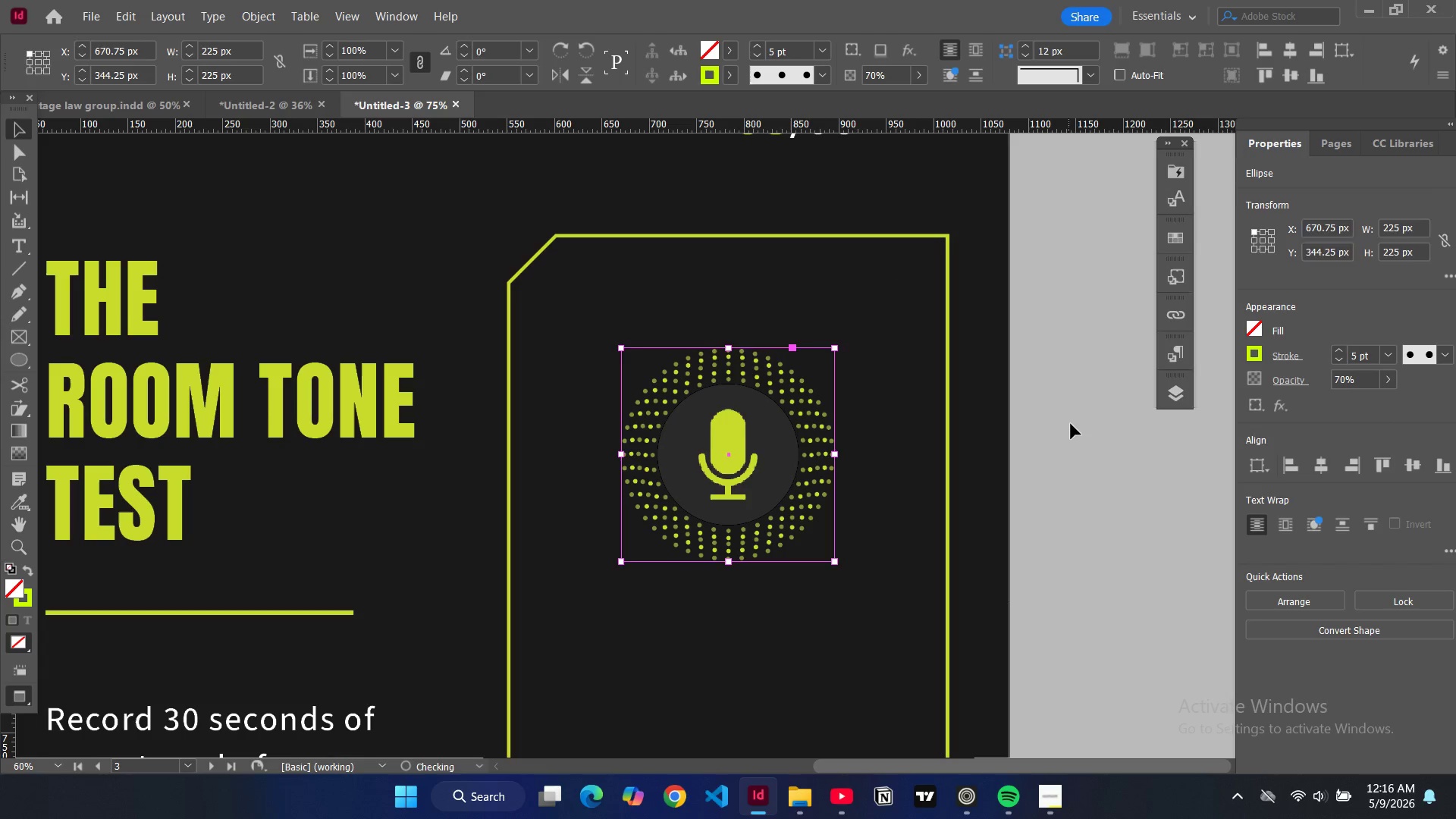 
left_click([1071, 424])
 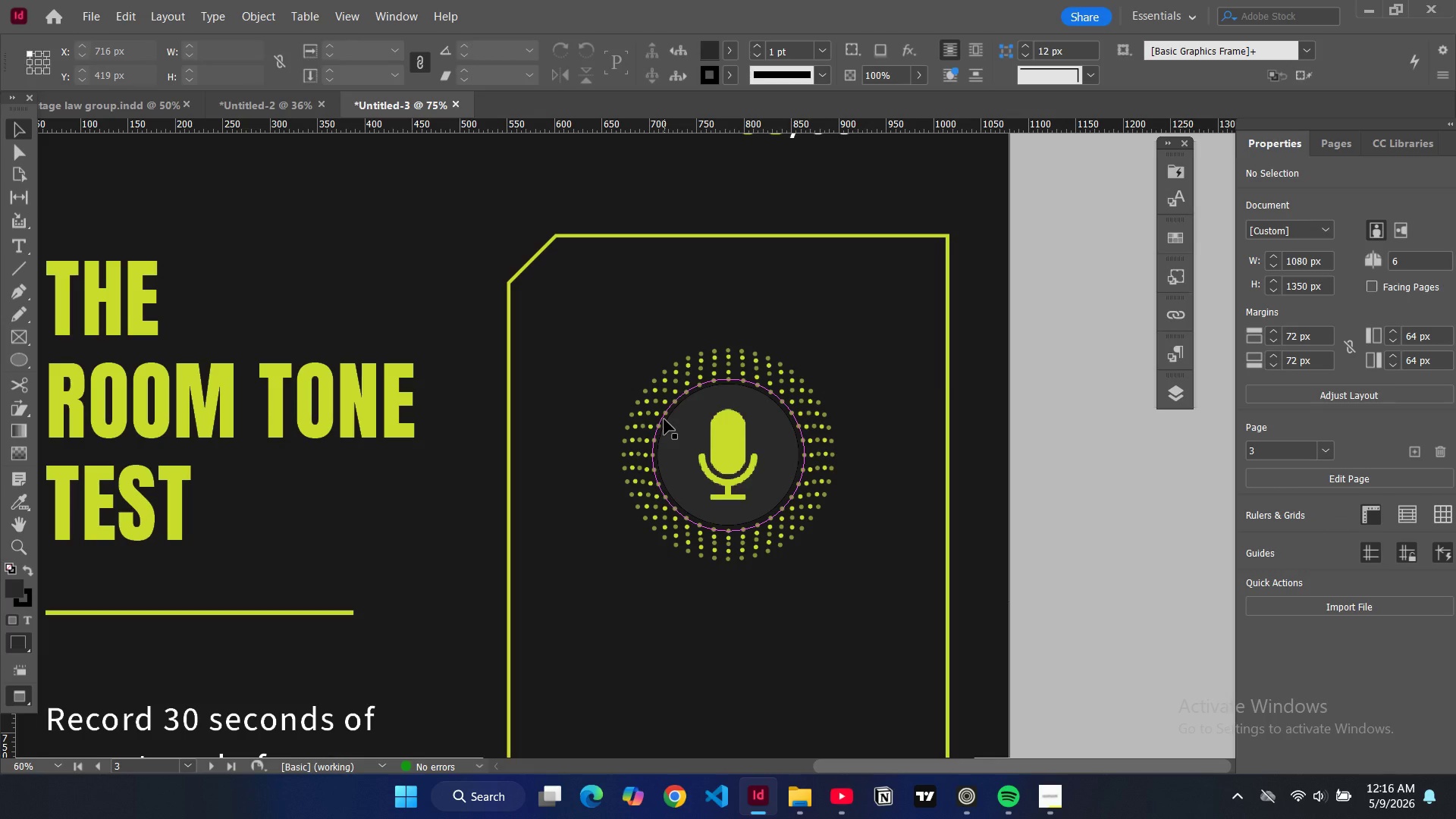 
key(Control+V)
 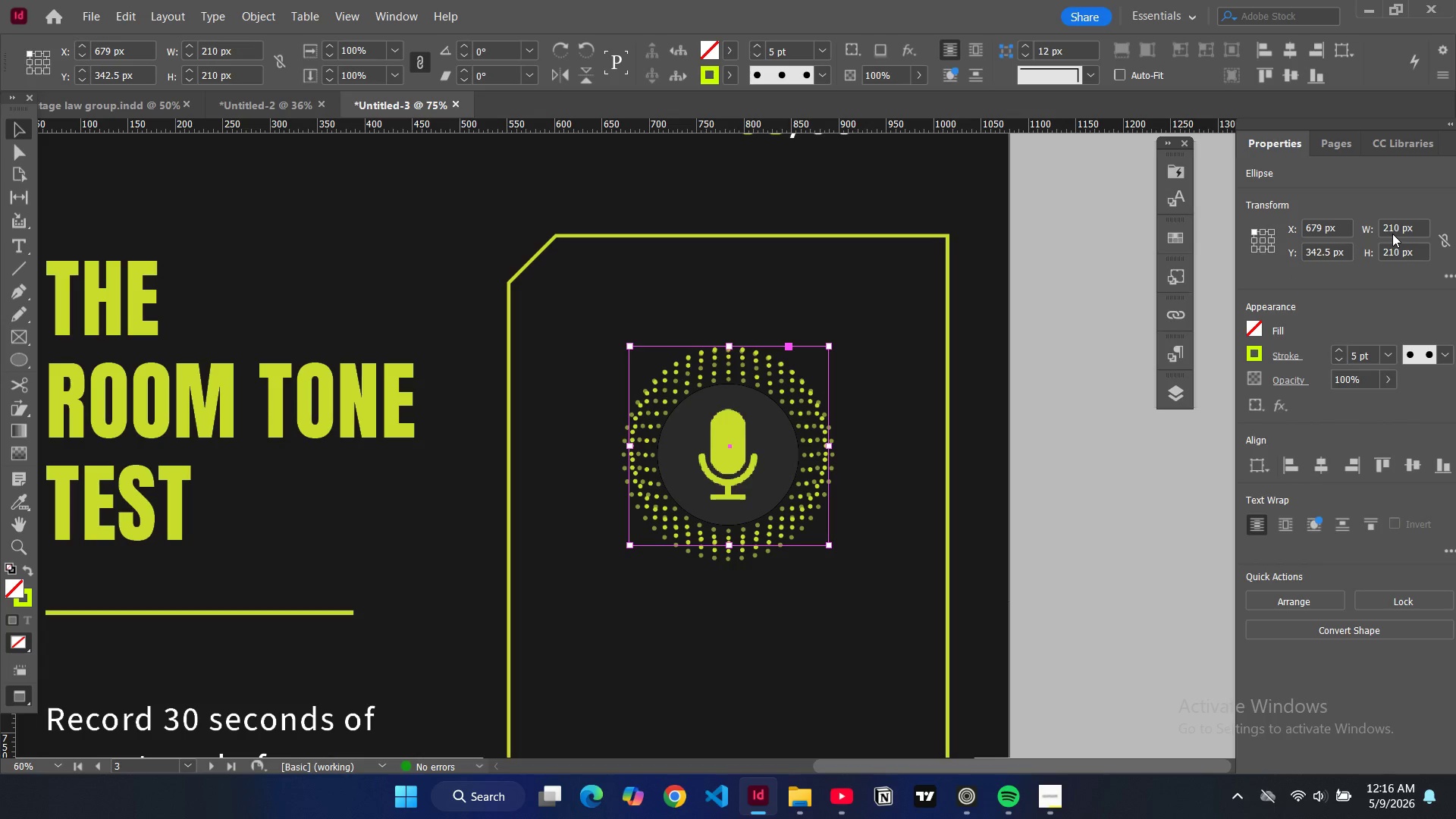 
double_click([1392, 234])
 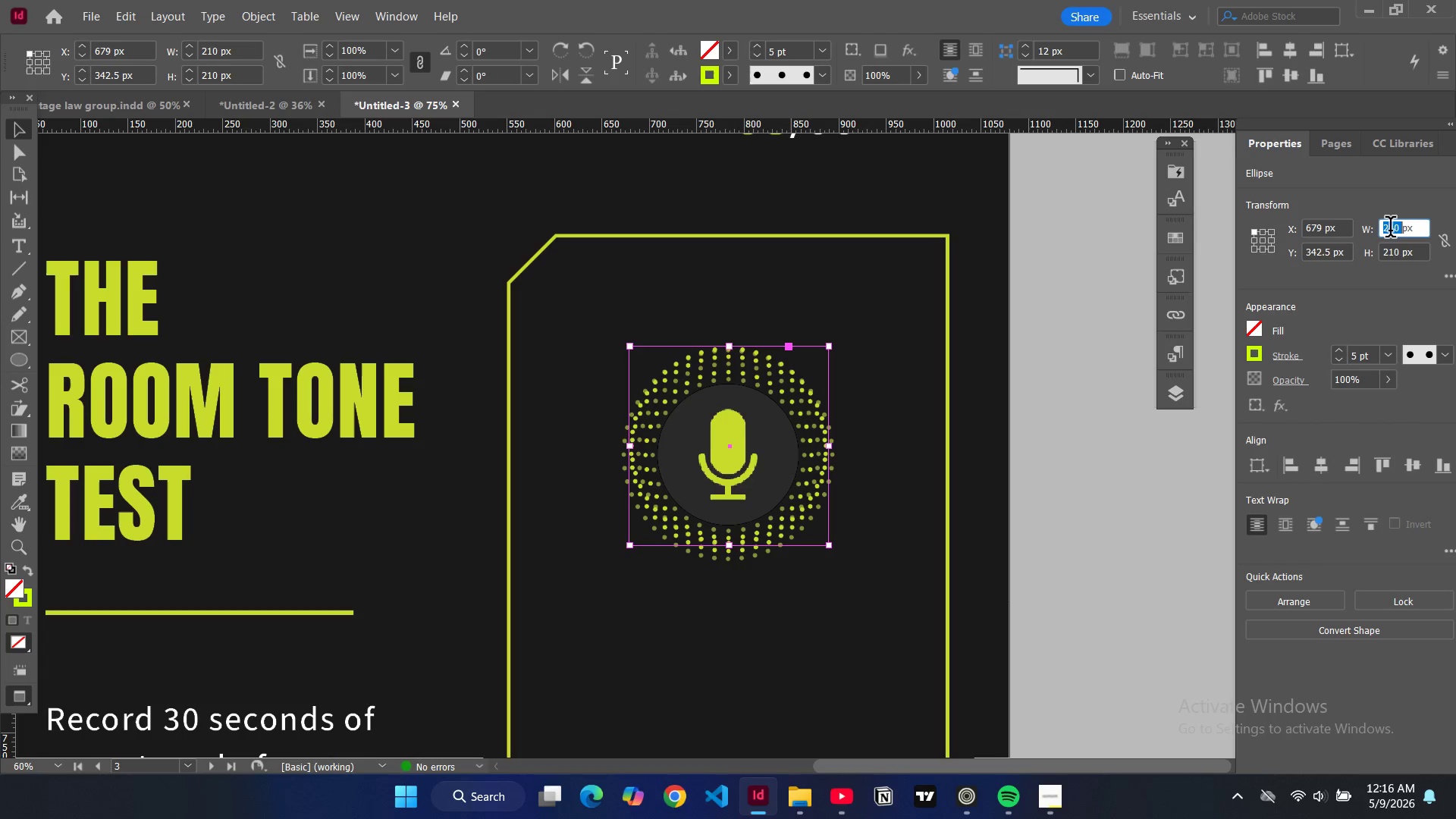 
triple_click([1391, 230])
 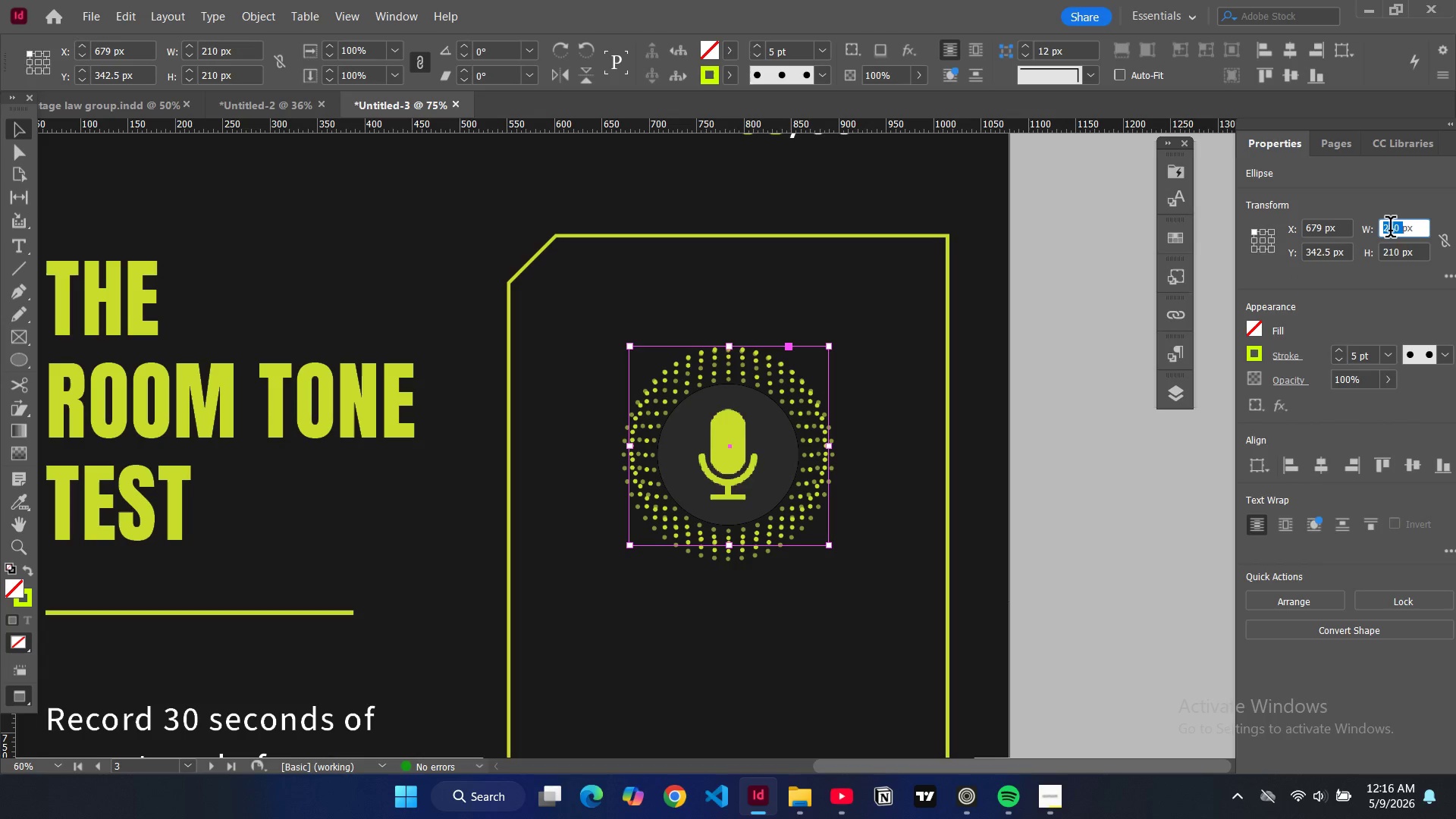 
type(24)
 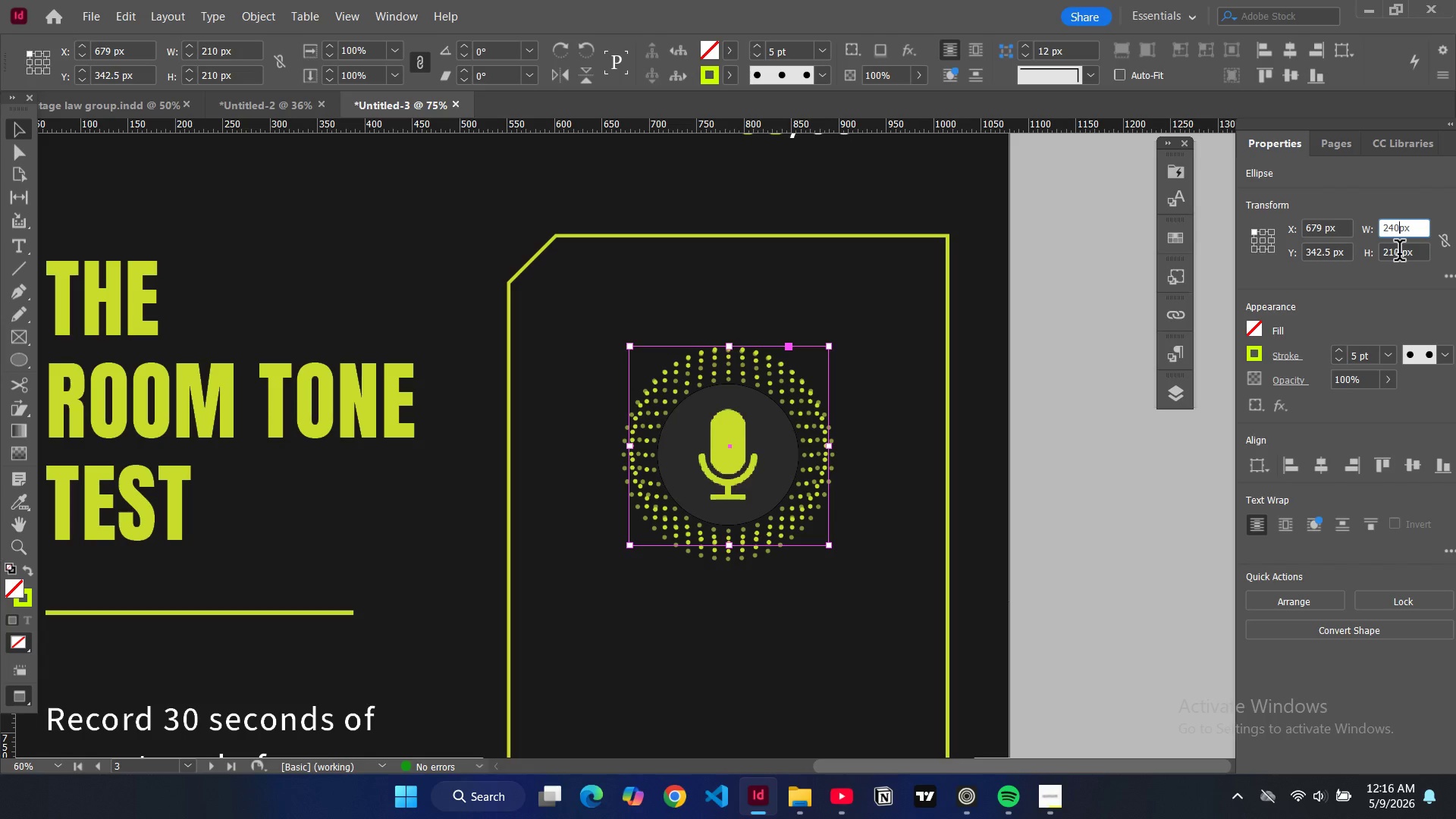 
key(0)
 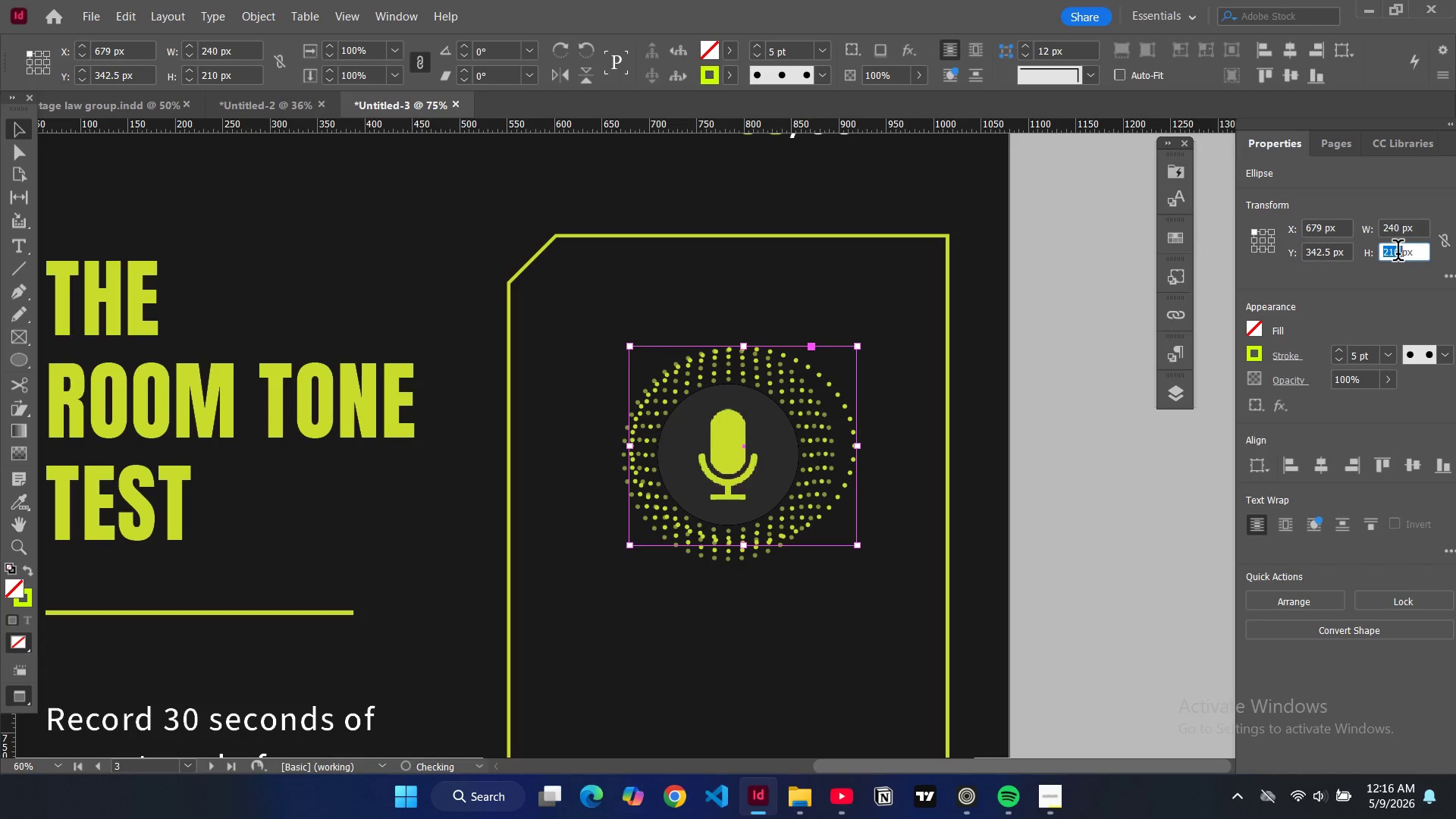 
double_click([1398, 253])
 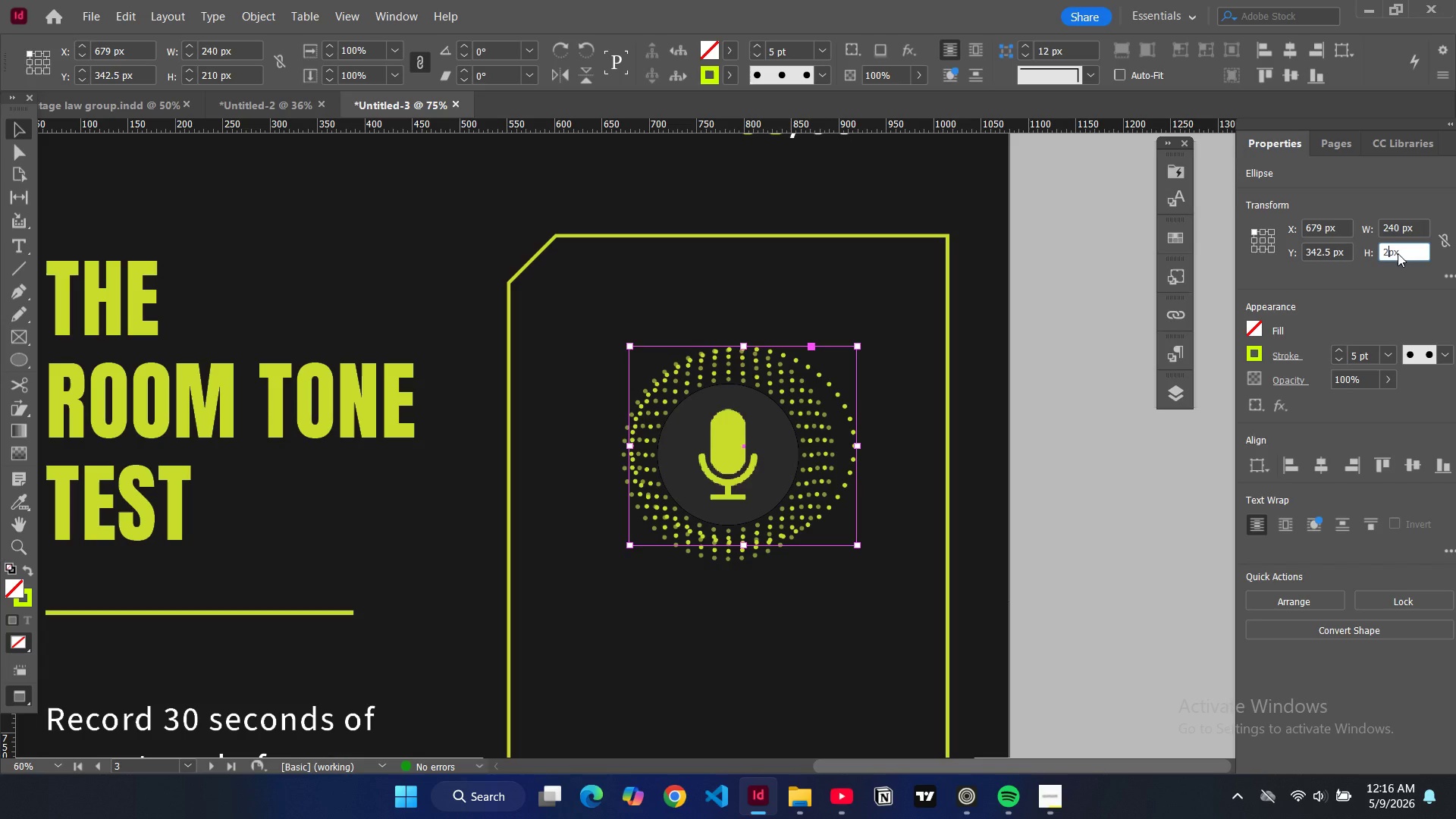 
type(240)
 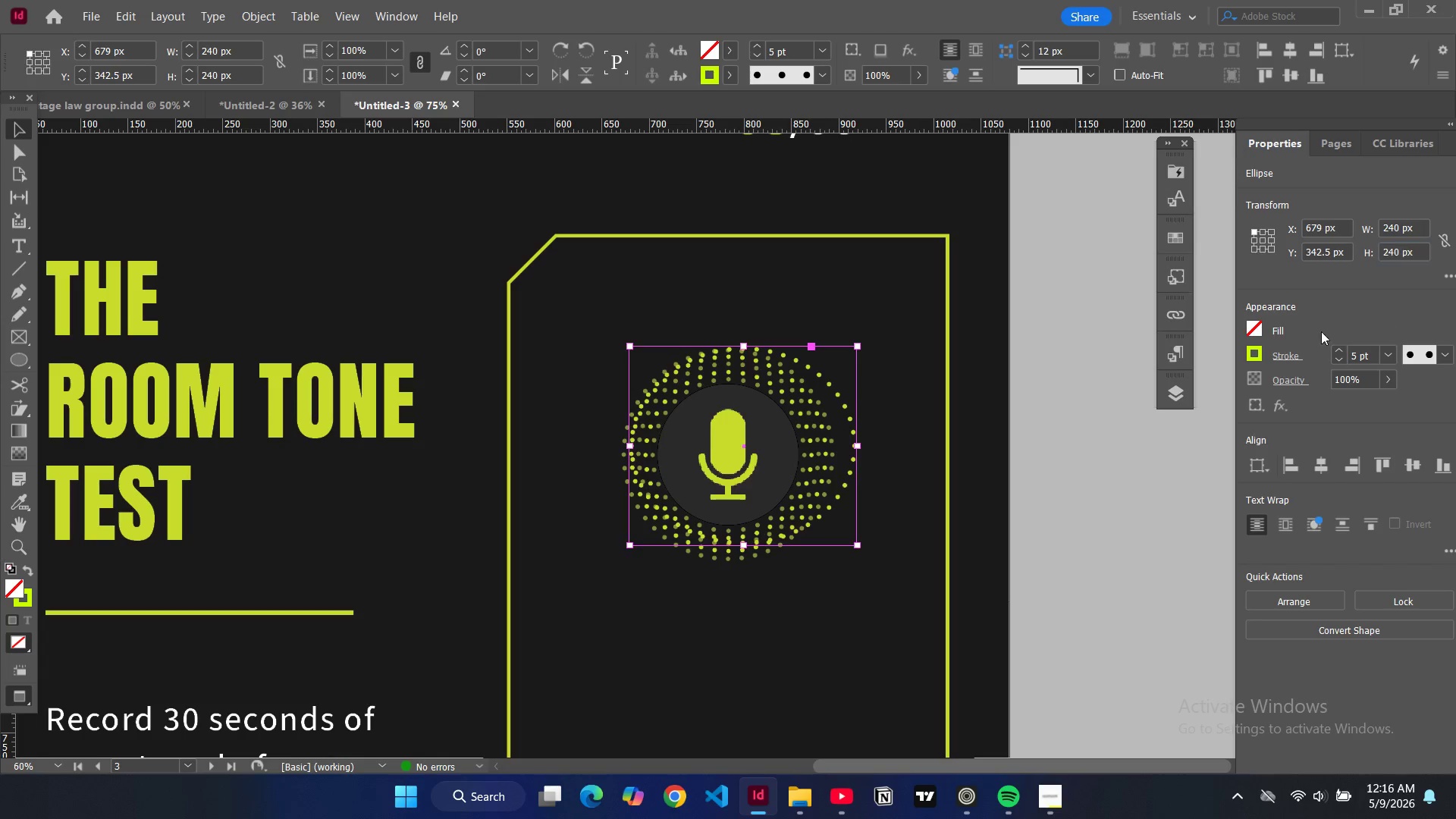 
key(Enter)
 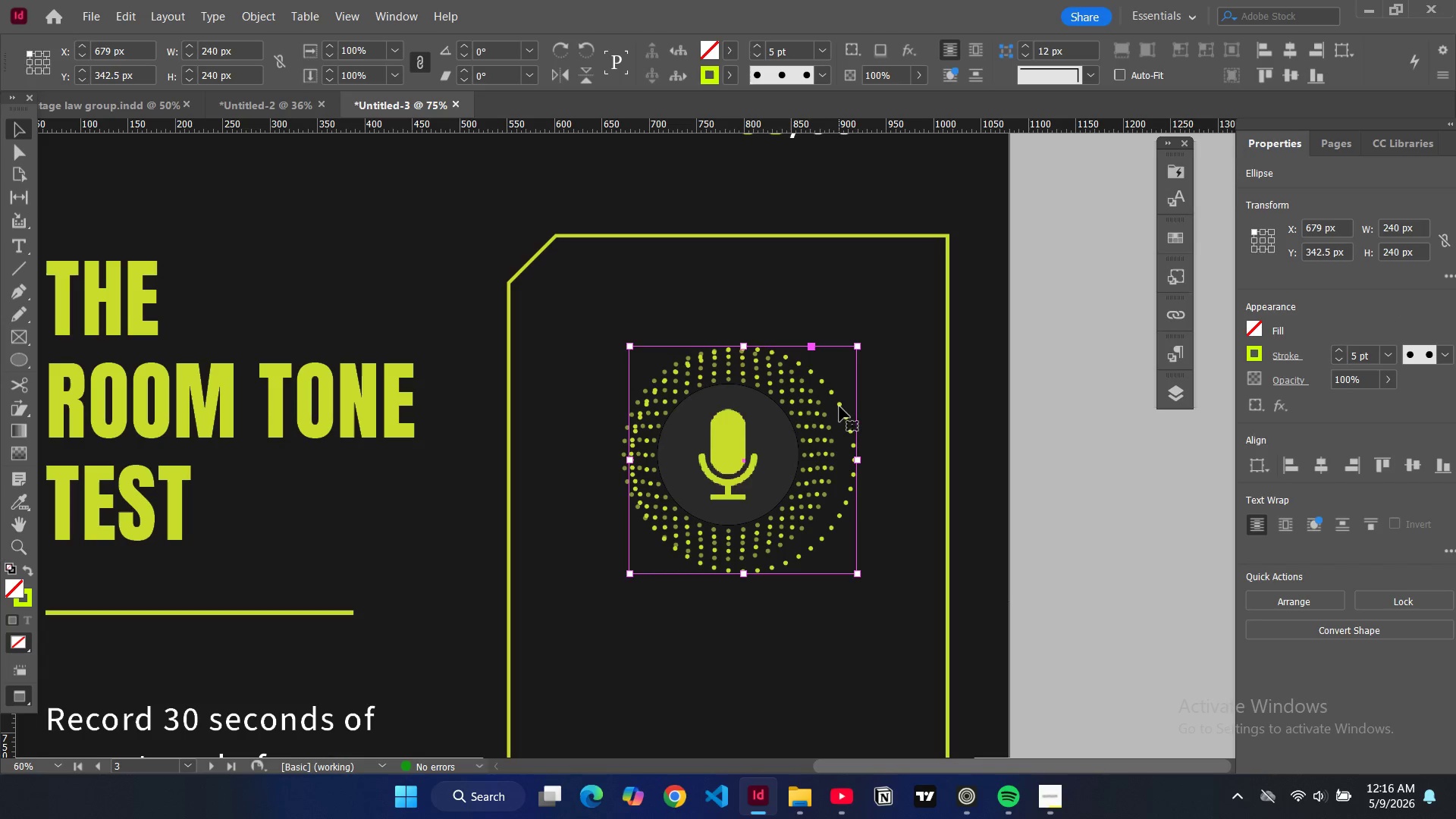 
left_click_drag(start_coordinate=[839, 406], to_coordinate=[827, 399])
 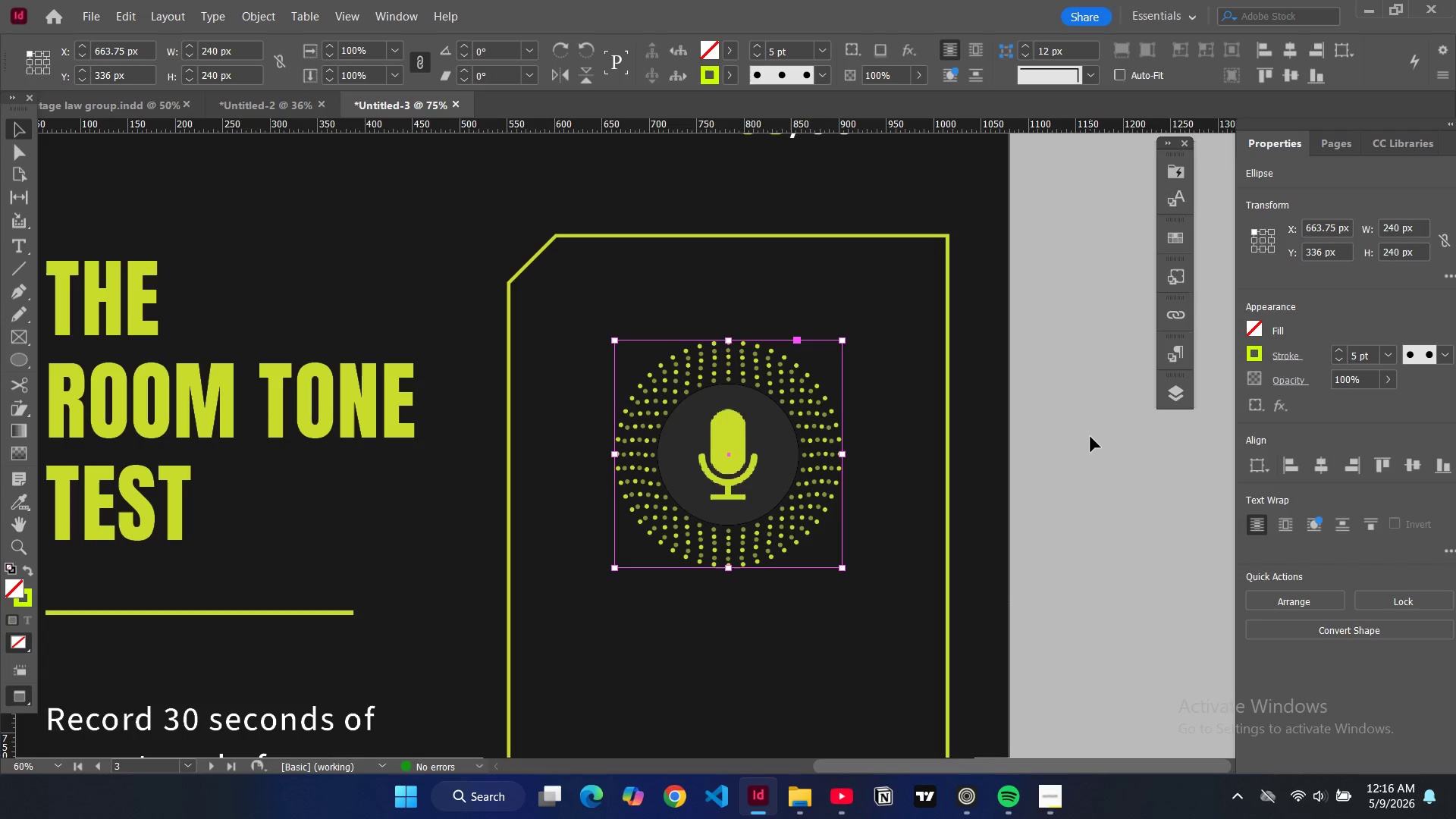 
left_click([1090, 437])
 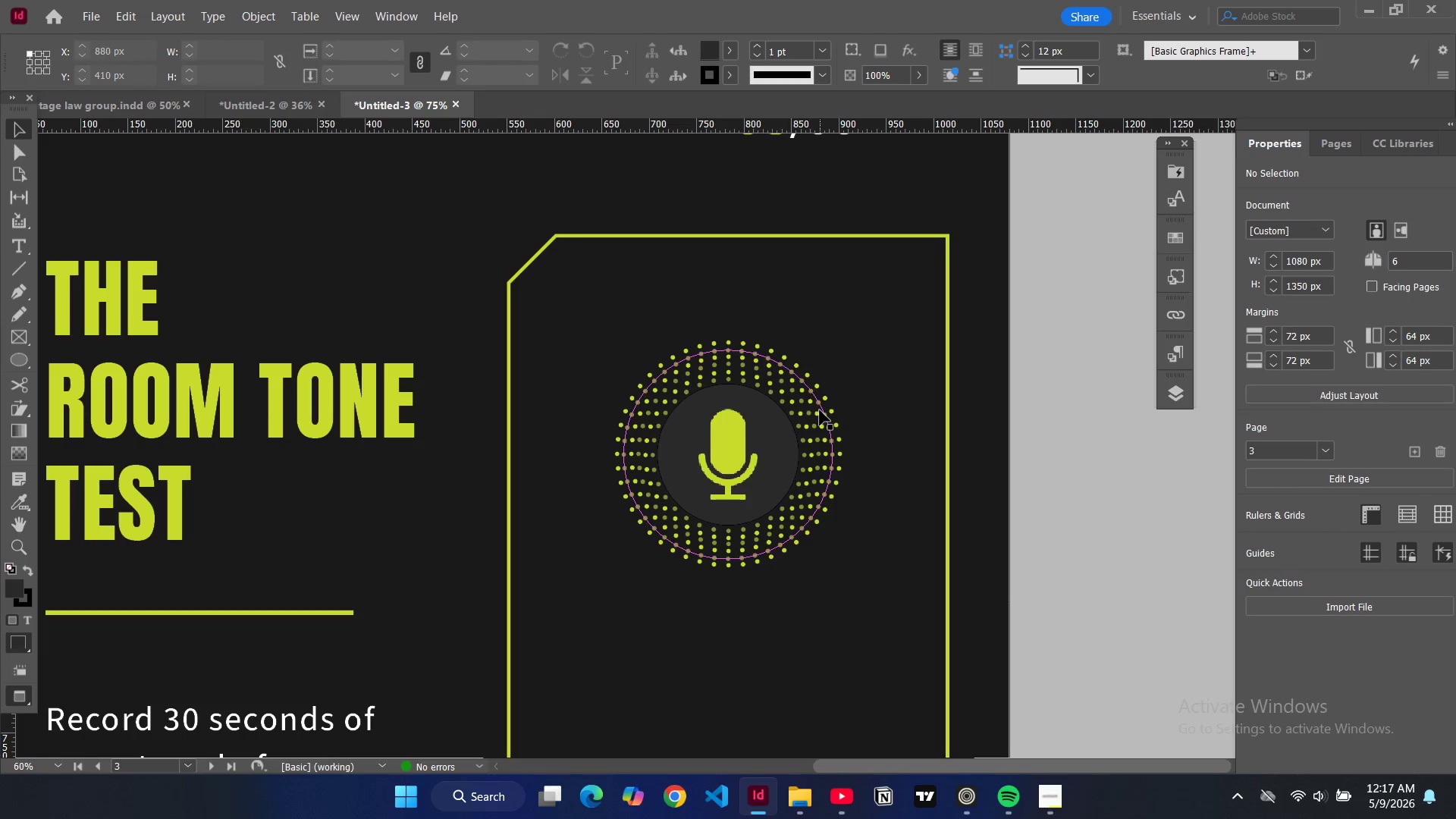 
left_click([820, 410])
 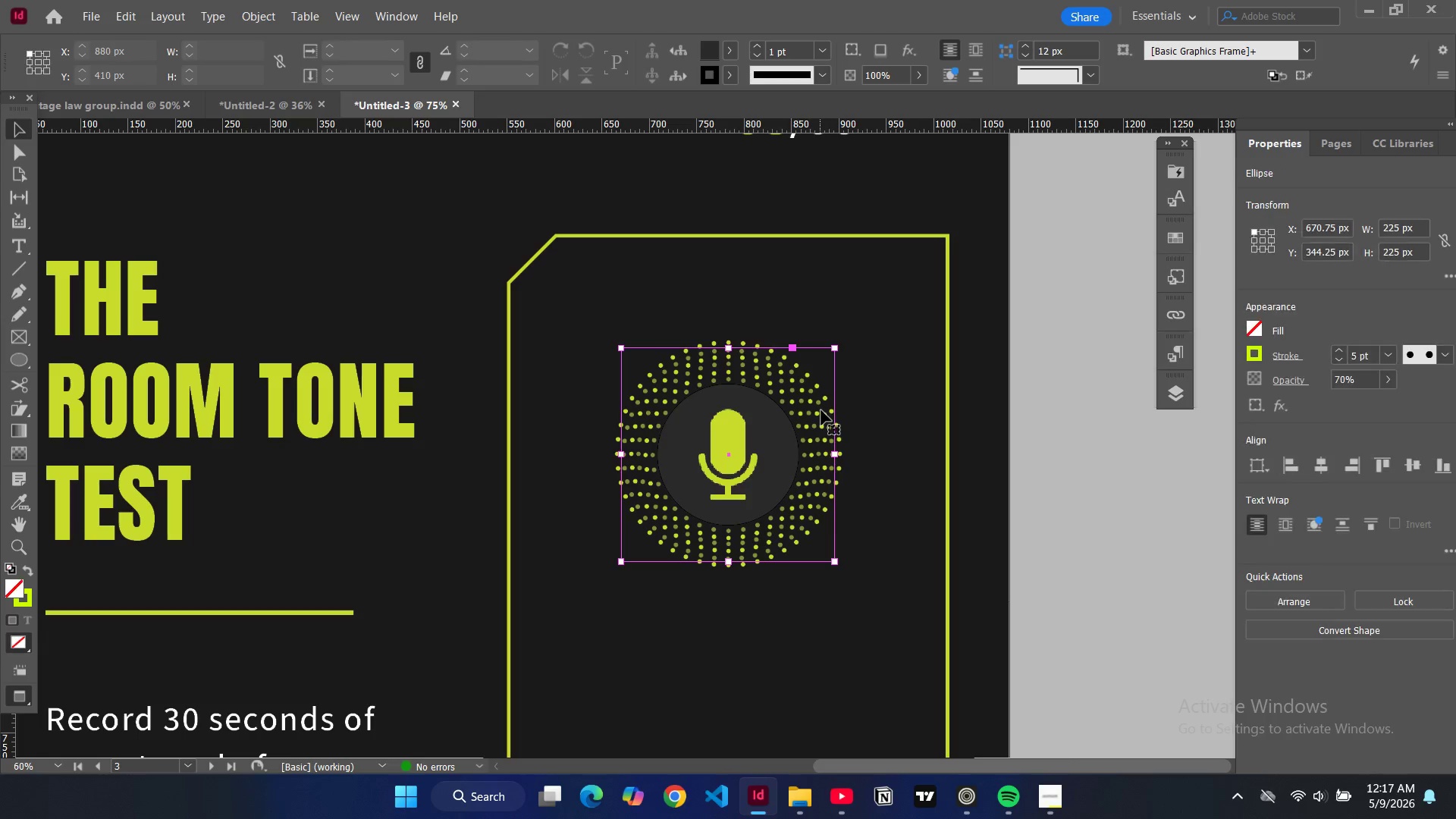 
key(Control+C)
 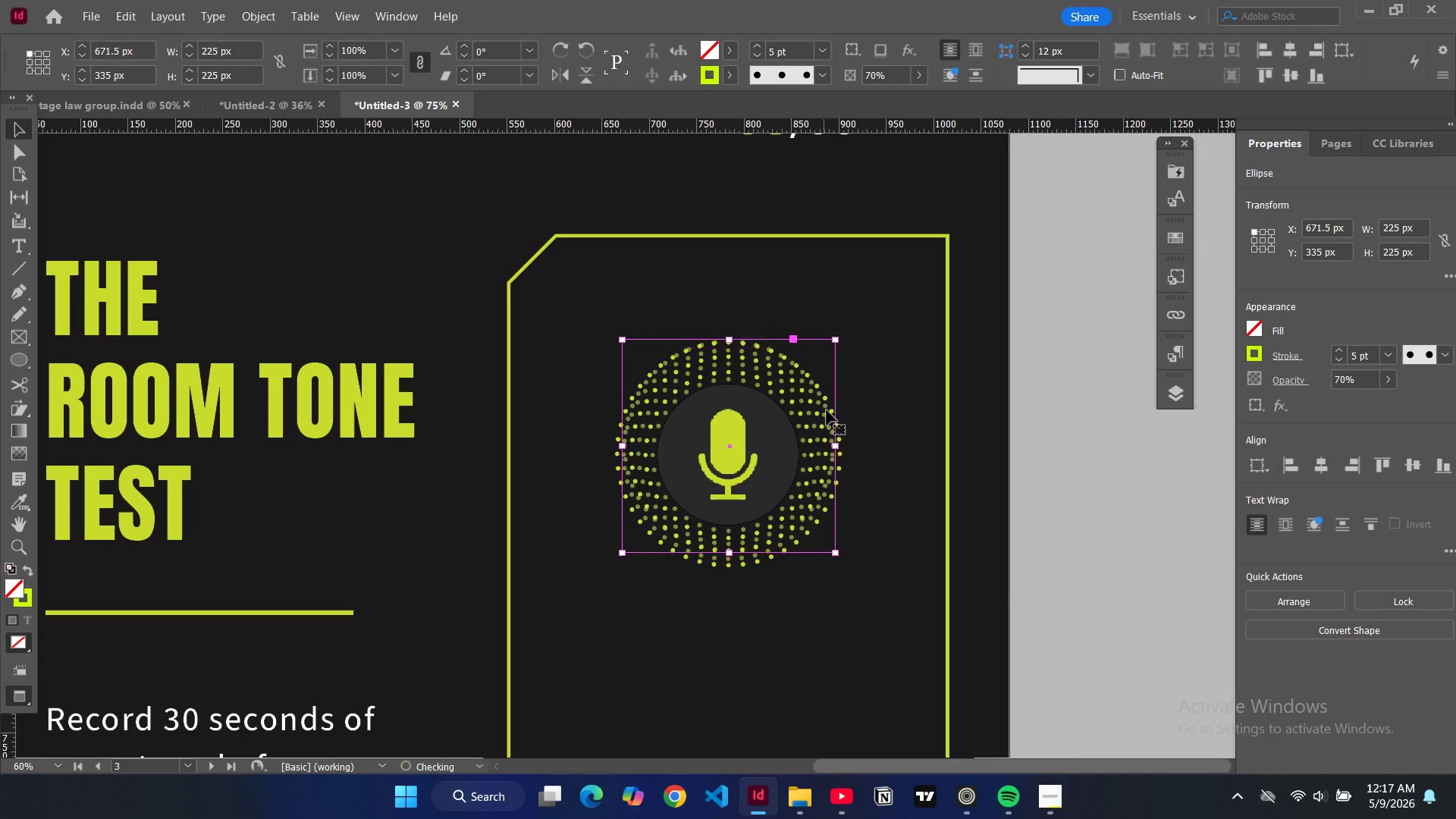 
key(Control+V)
 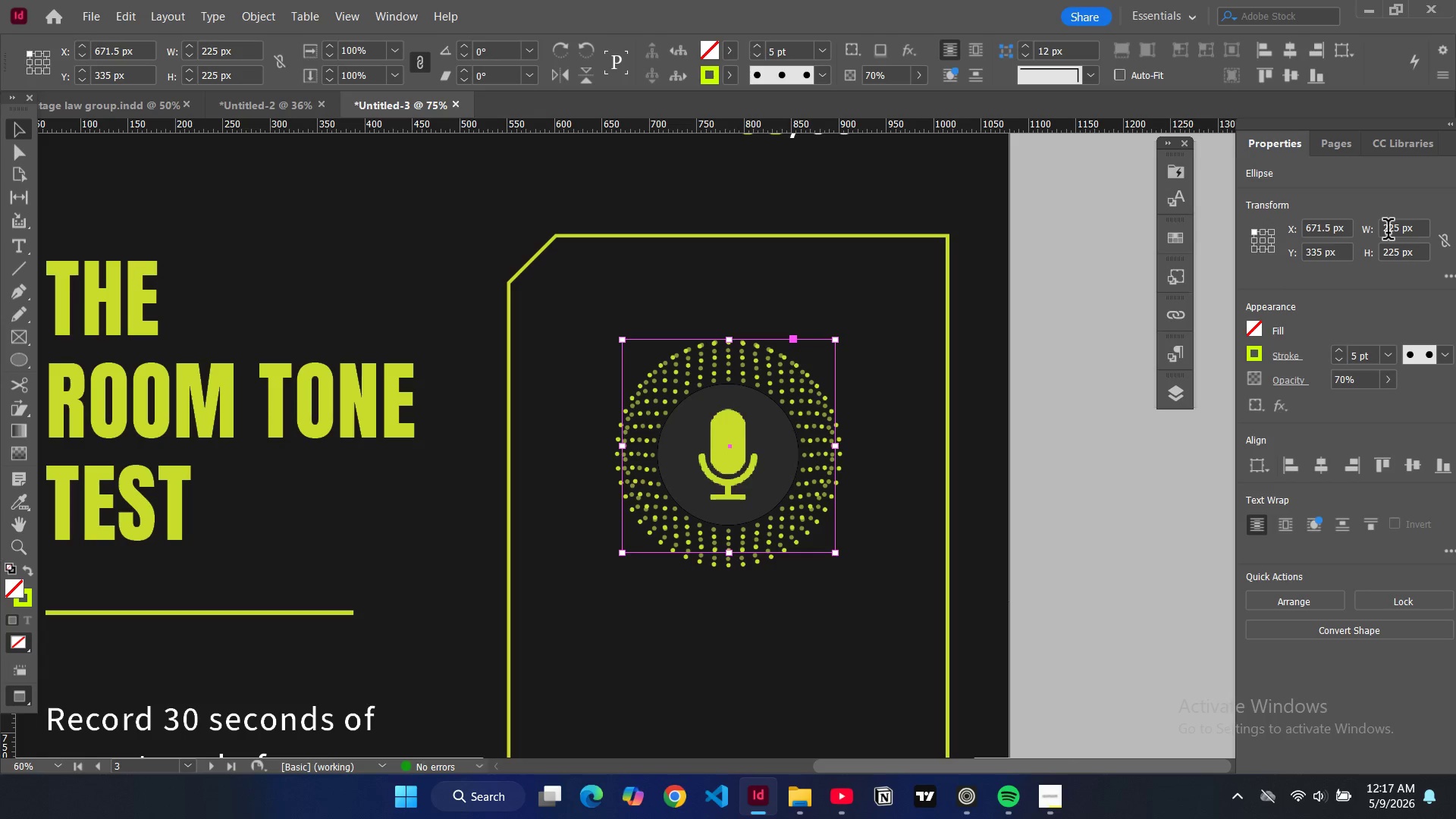 
double_click([1388, 229])
 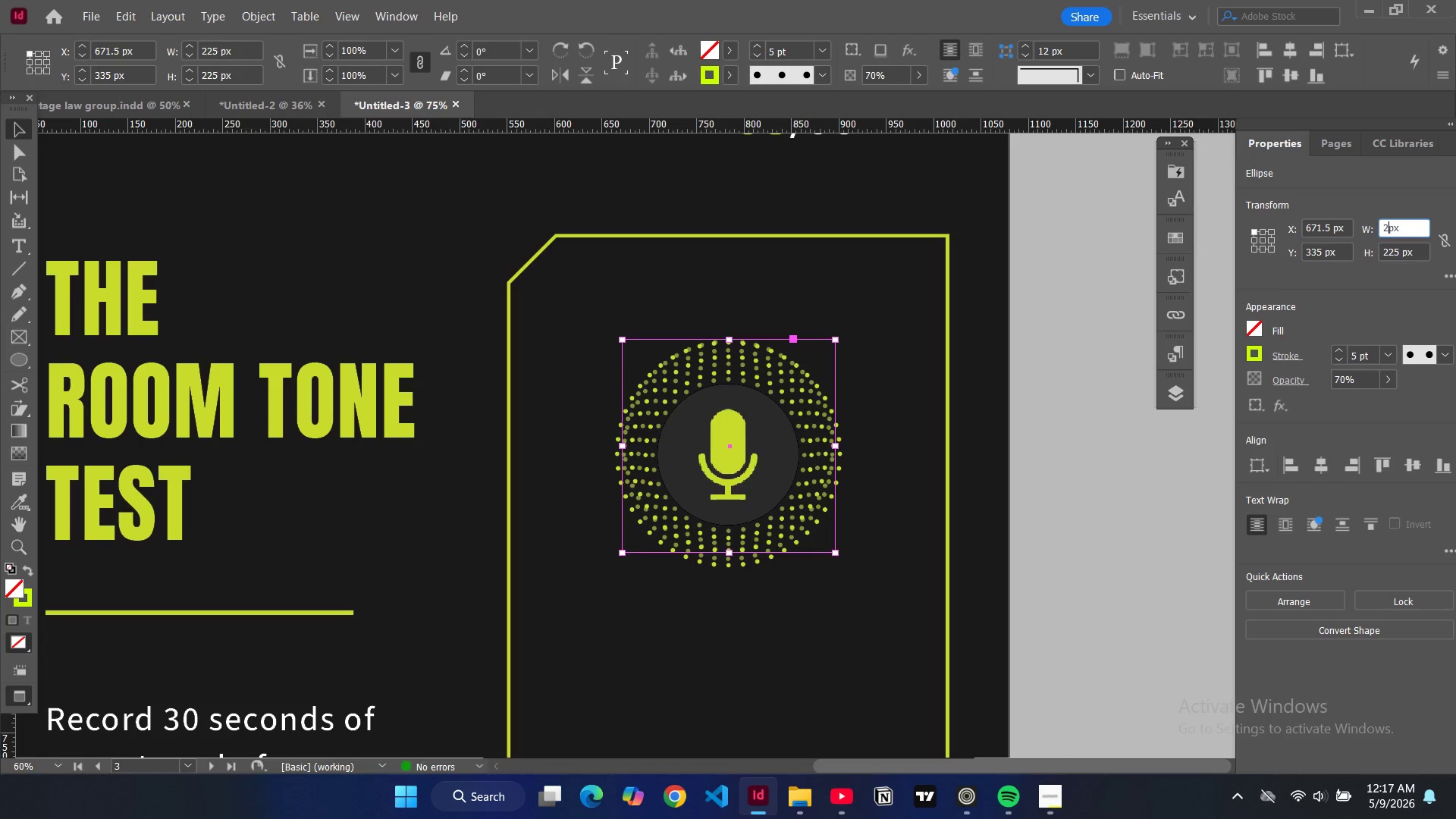 
type(265)
 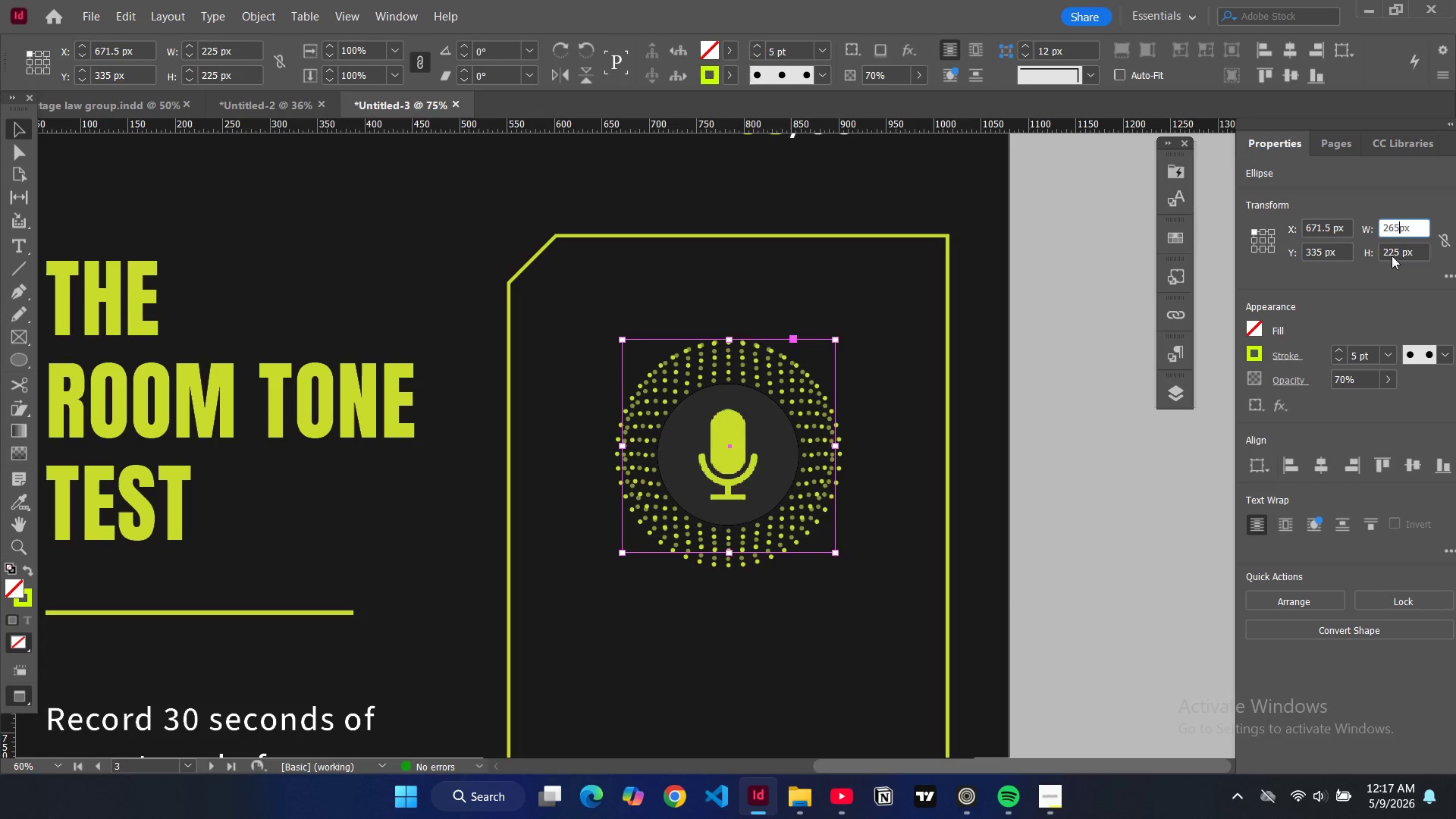 
double_click([1392, 256])
 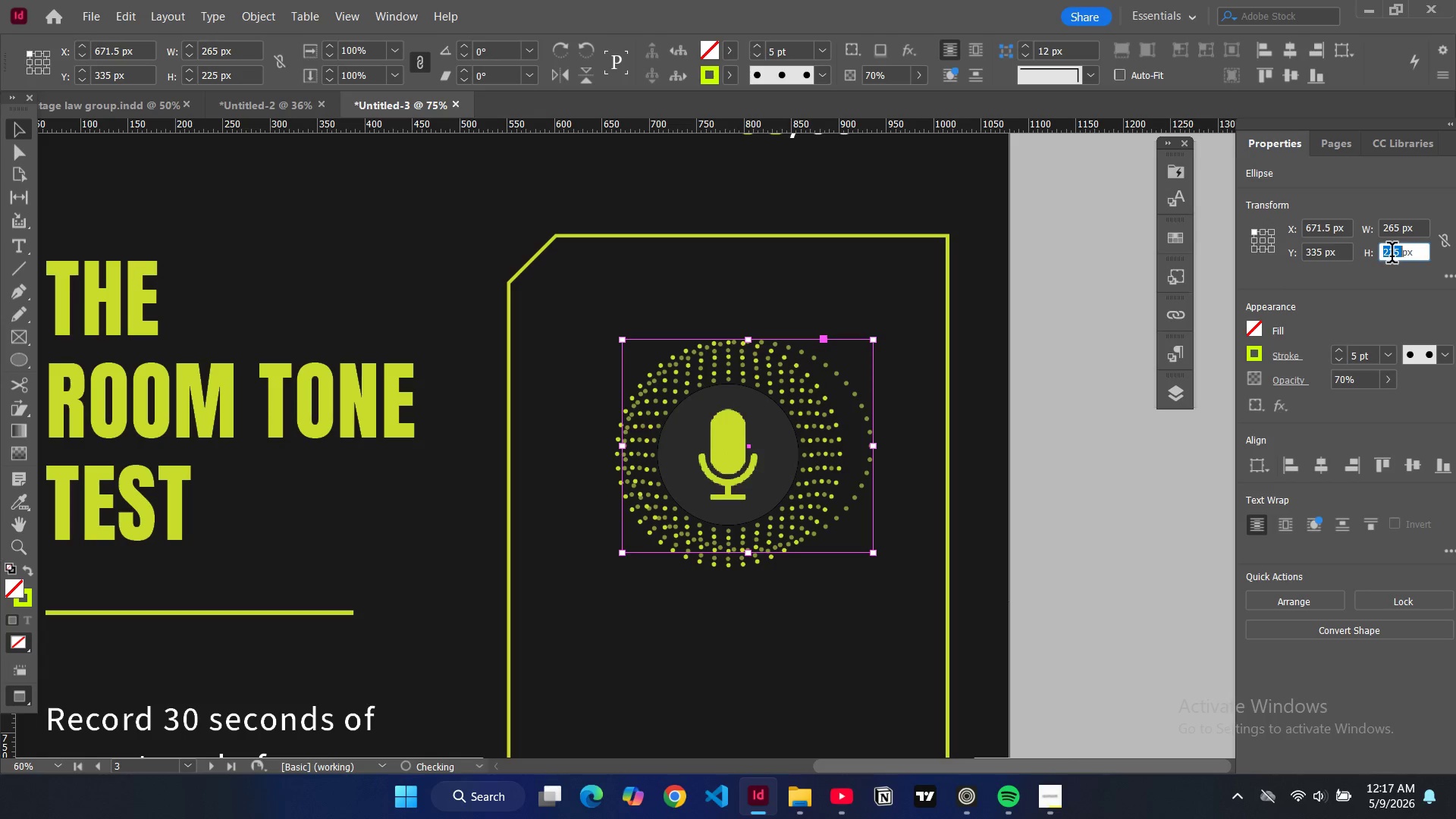 
triple_click([1392, 256])
 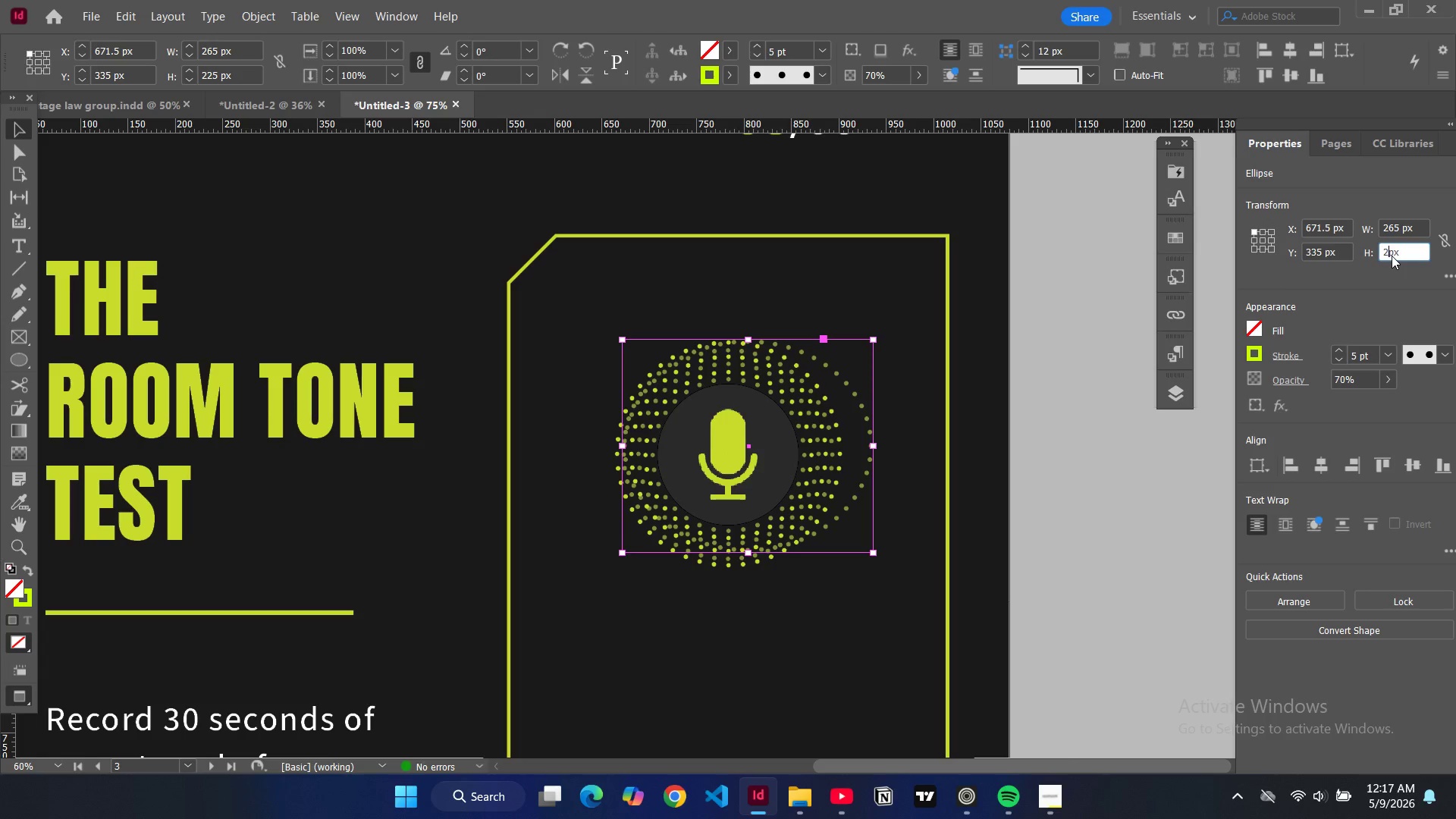 
type(265)
 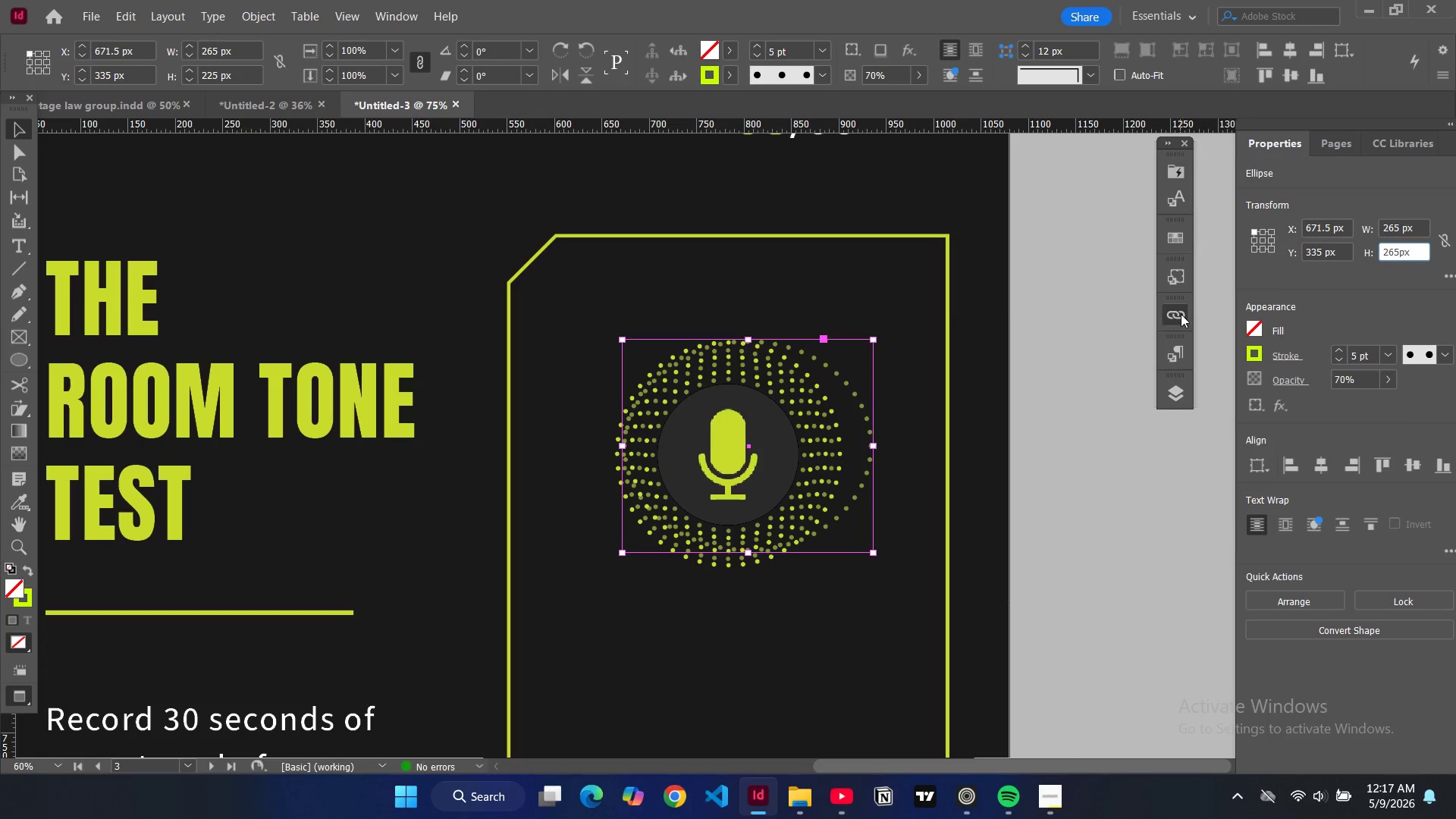 
left_click([1181, 314])
 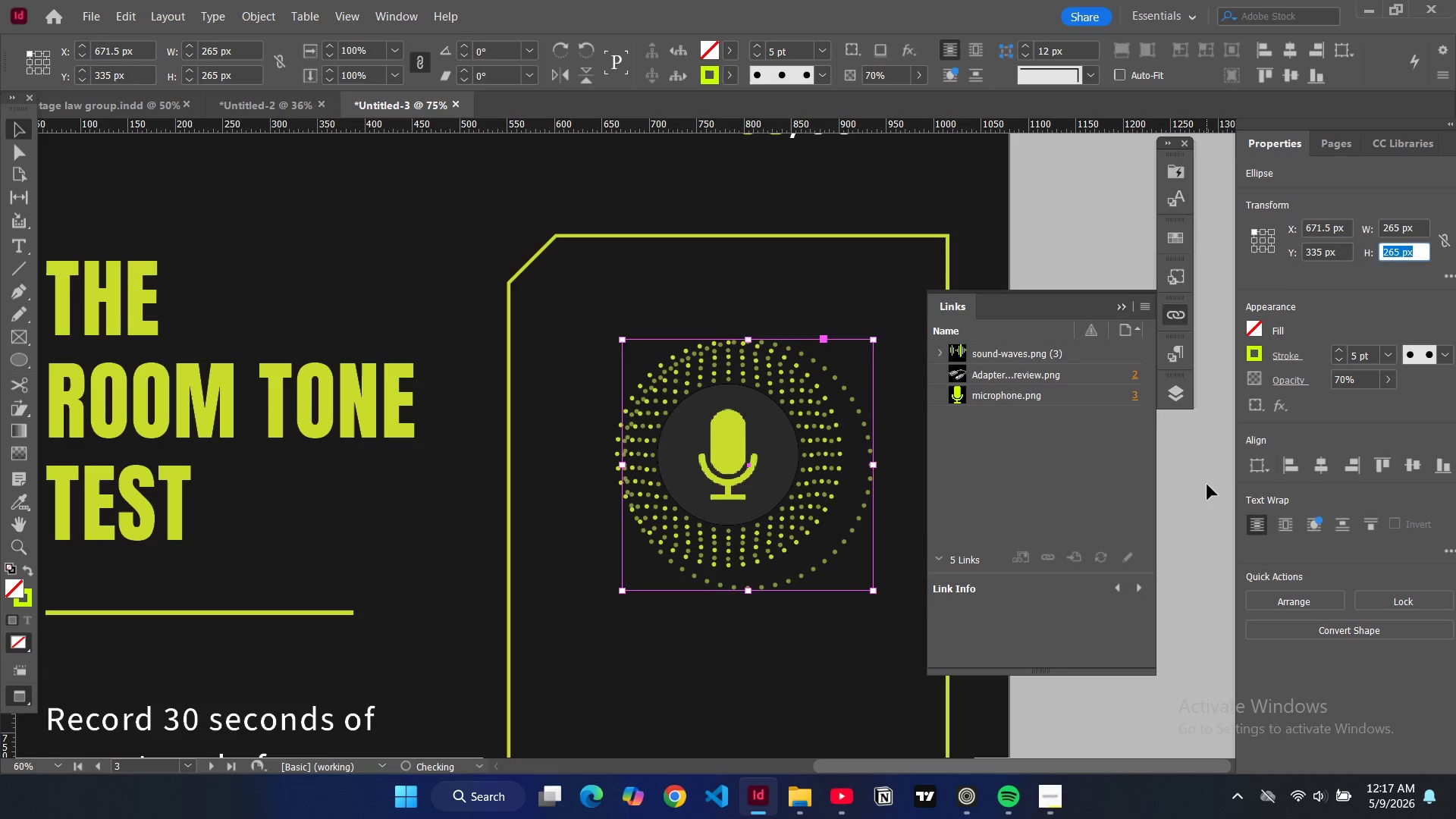 
left_click([1207, 485])
 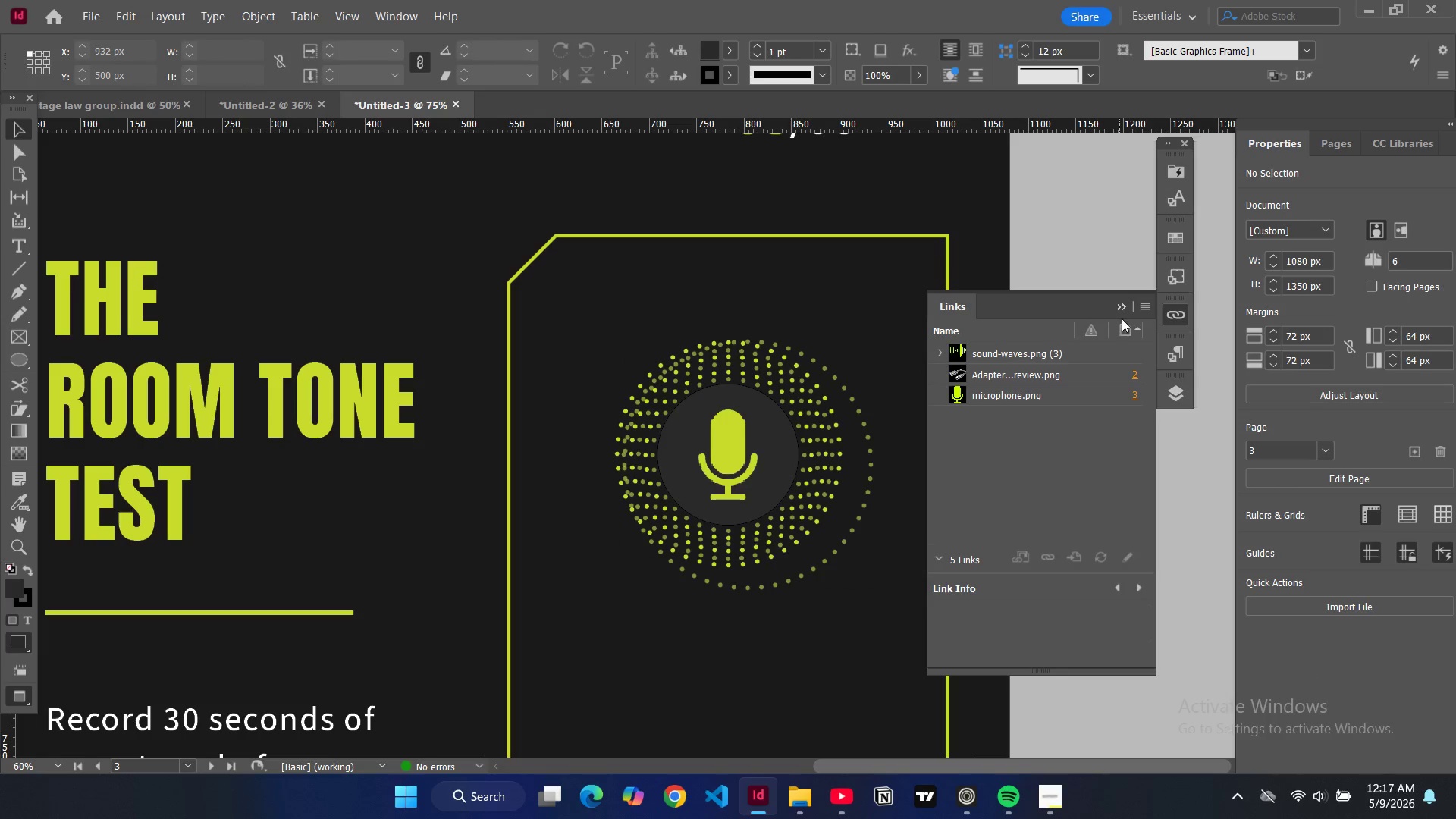 
left_click([1122, 311])
 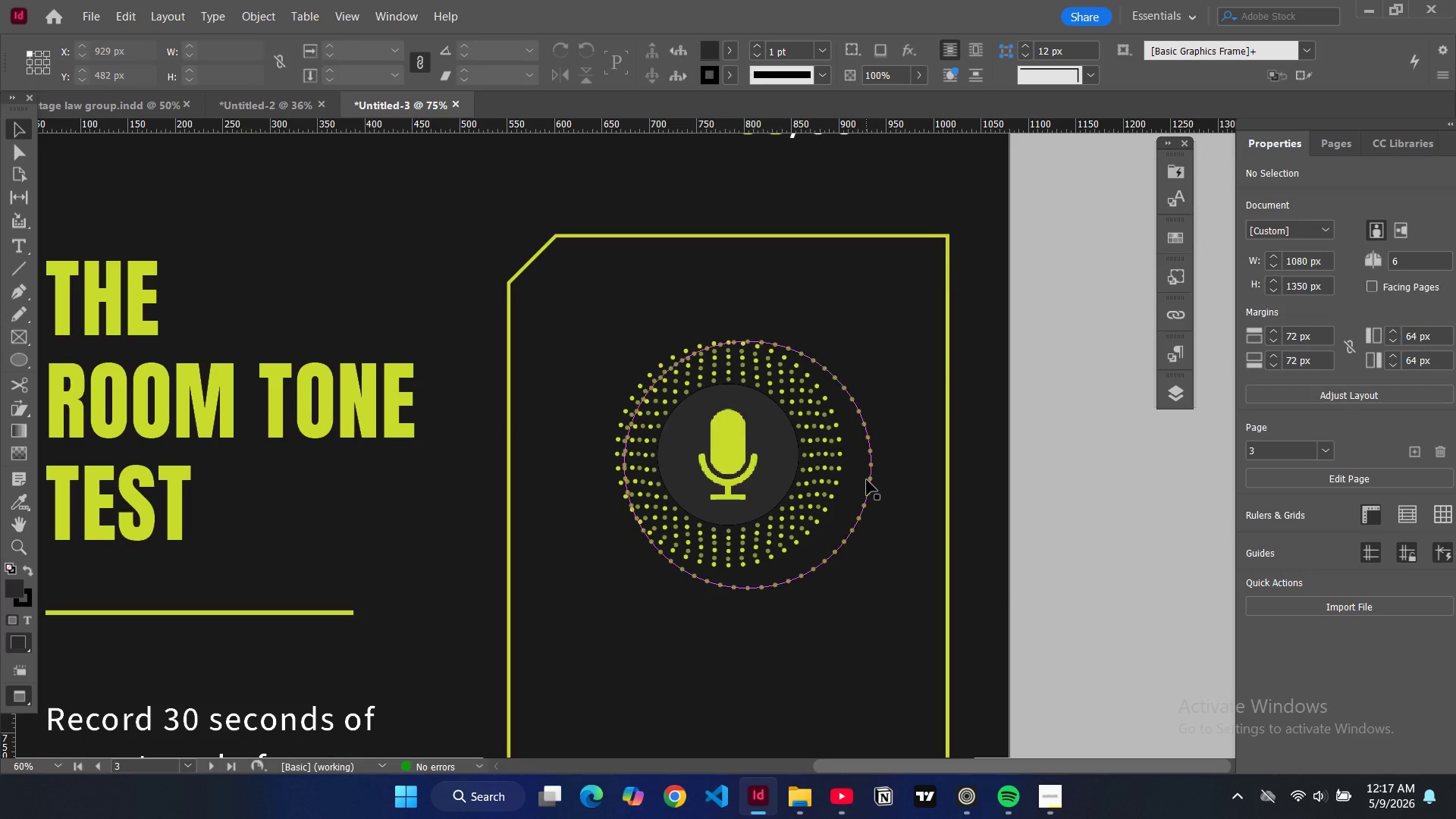 
left_click([867, 480])
 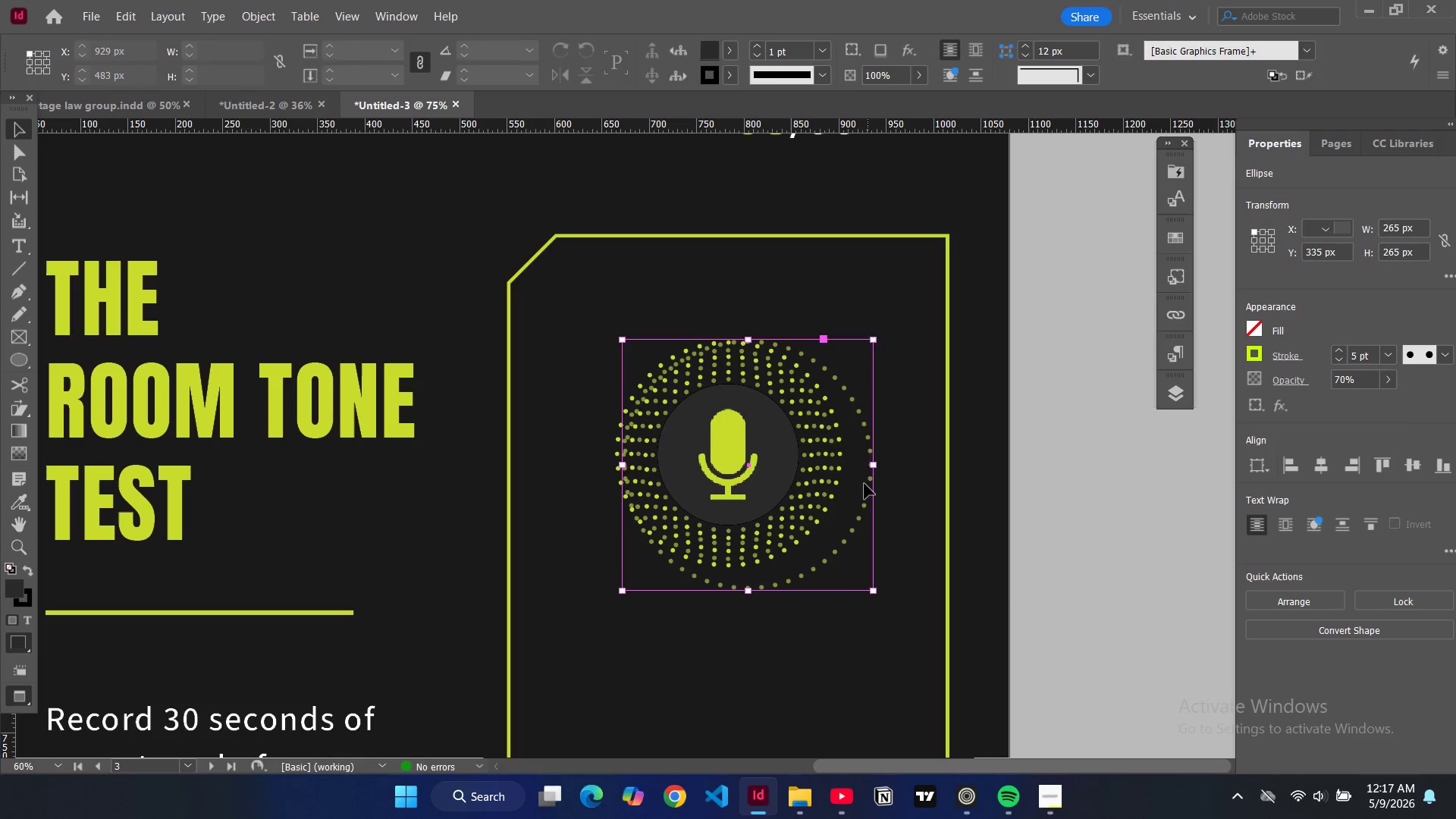 
left_click_drag(start_coordinate=[868, 487], to_coordinate=[850, 475])
 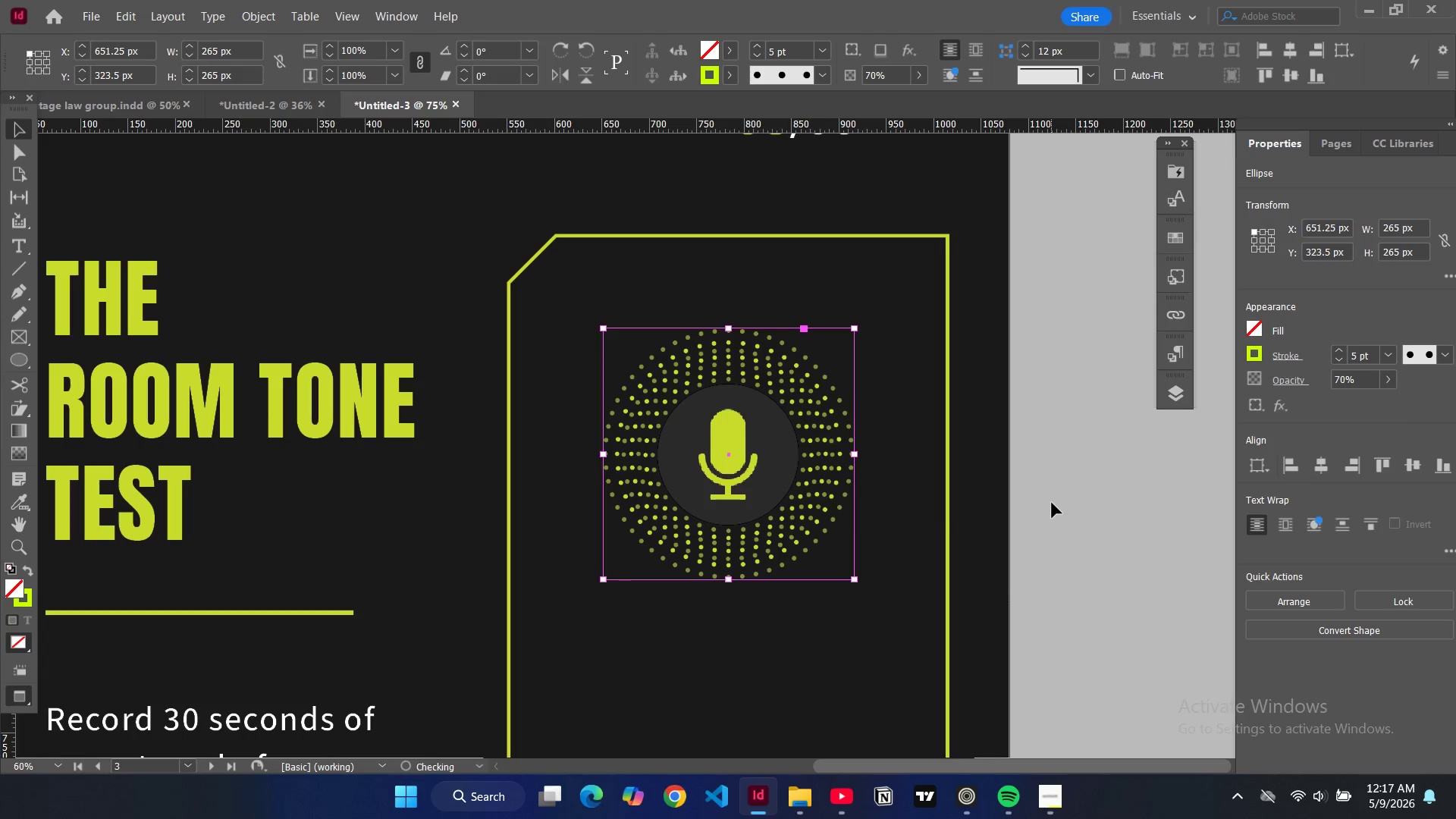 
left_click([1052, 503])
 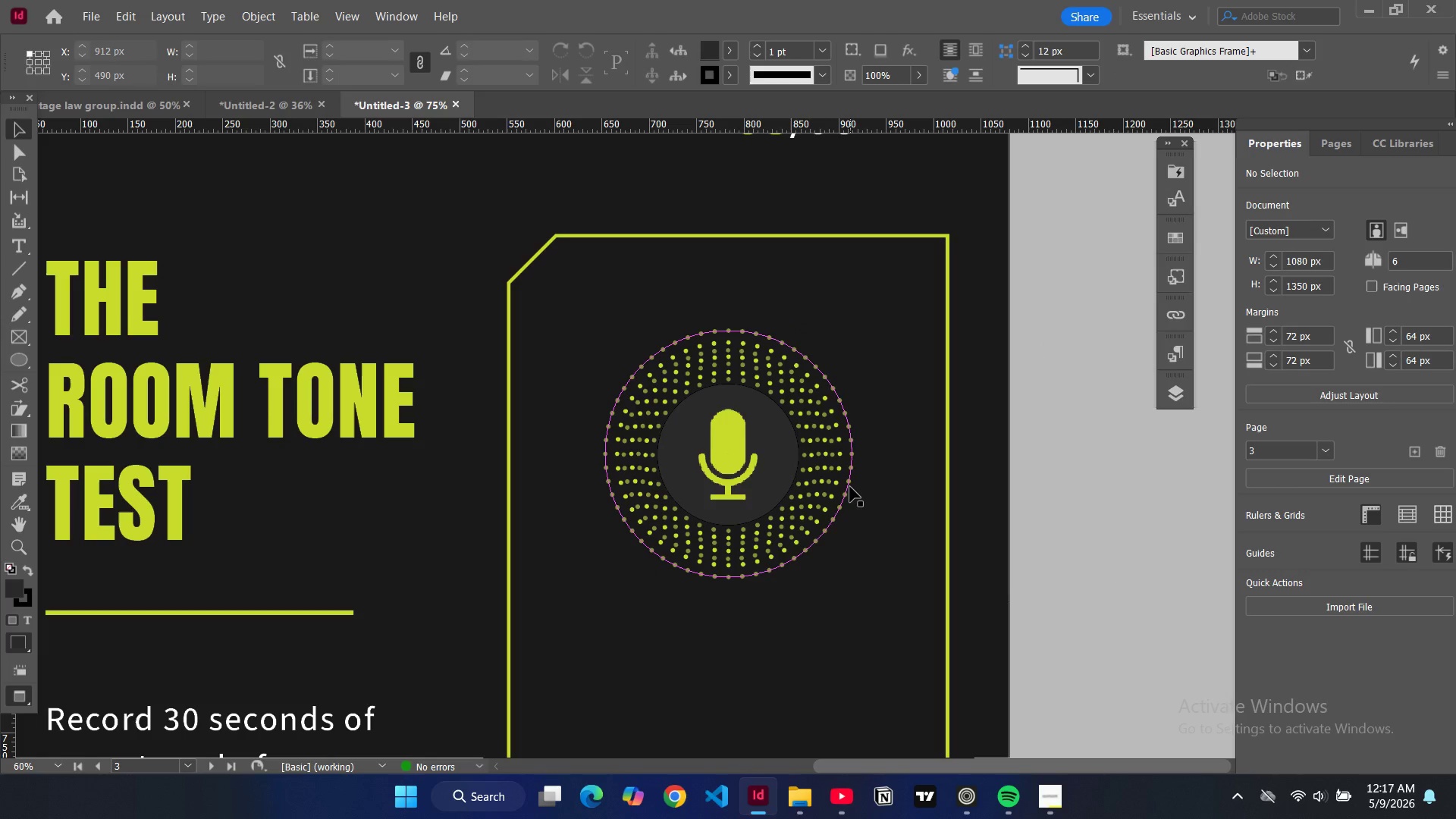 
left_click([850, 487])
 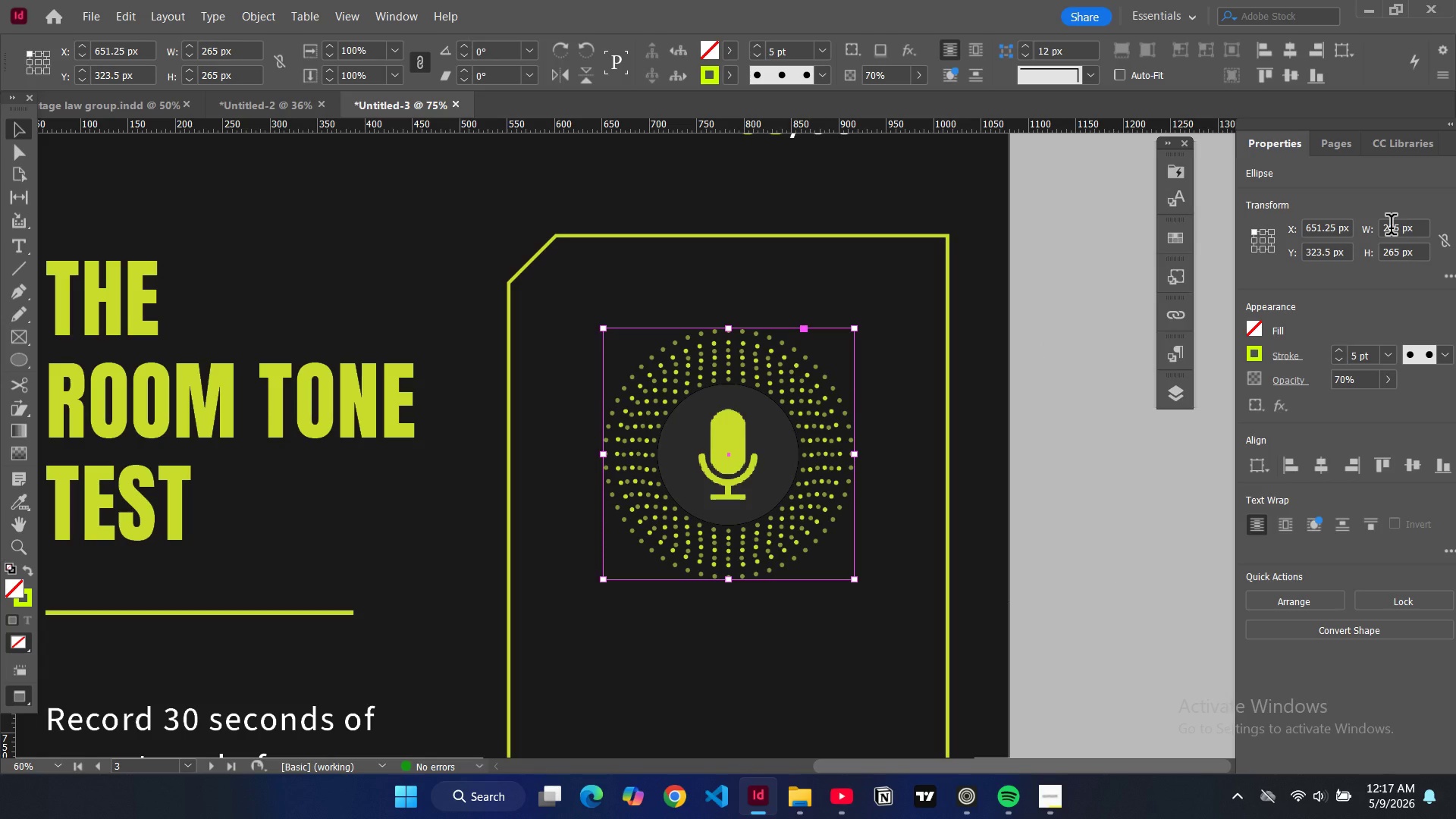 
double_click([1391, 228])
 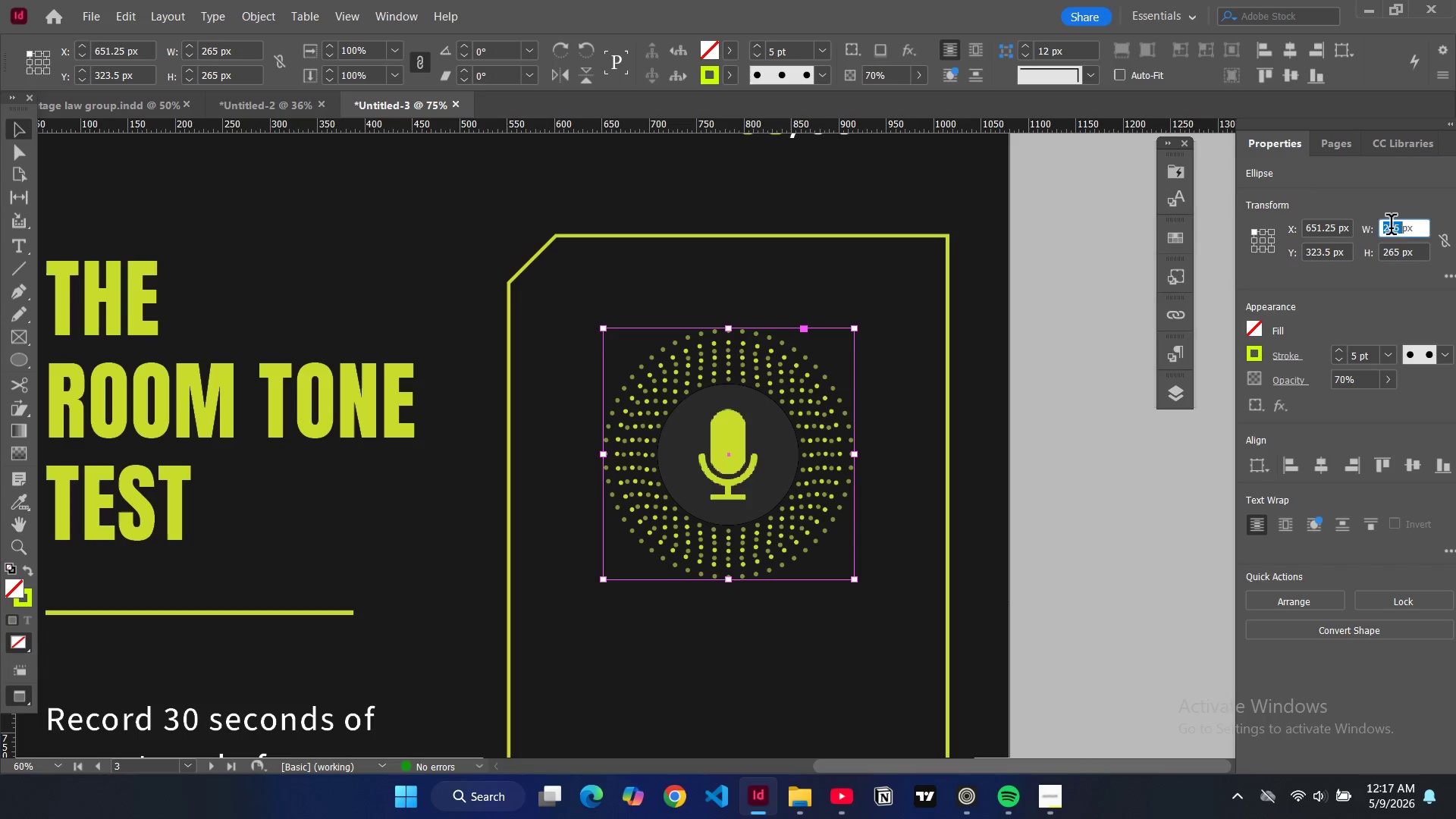 
key(1)
 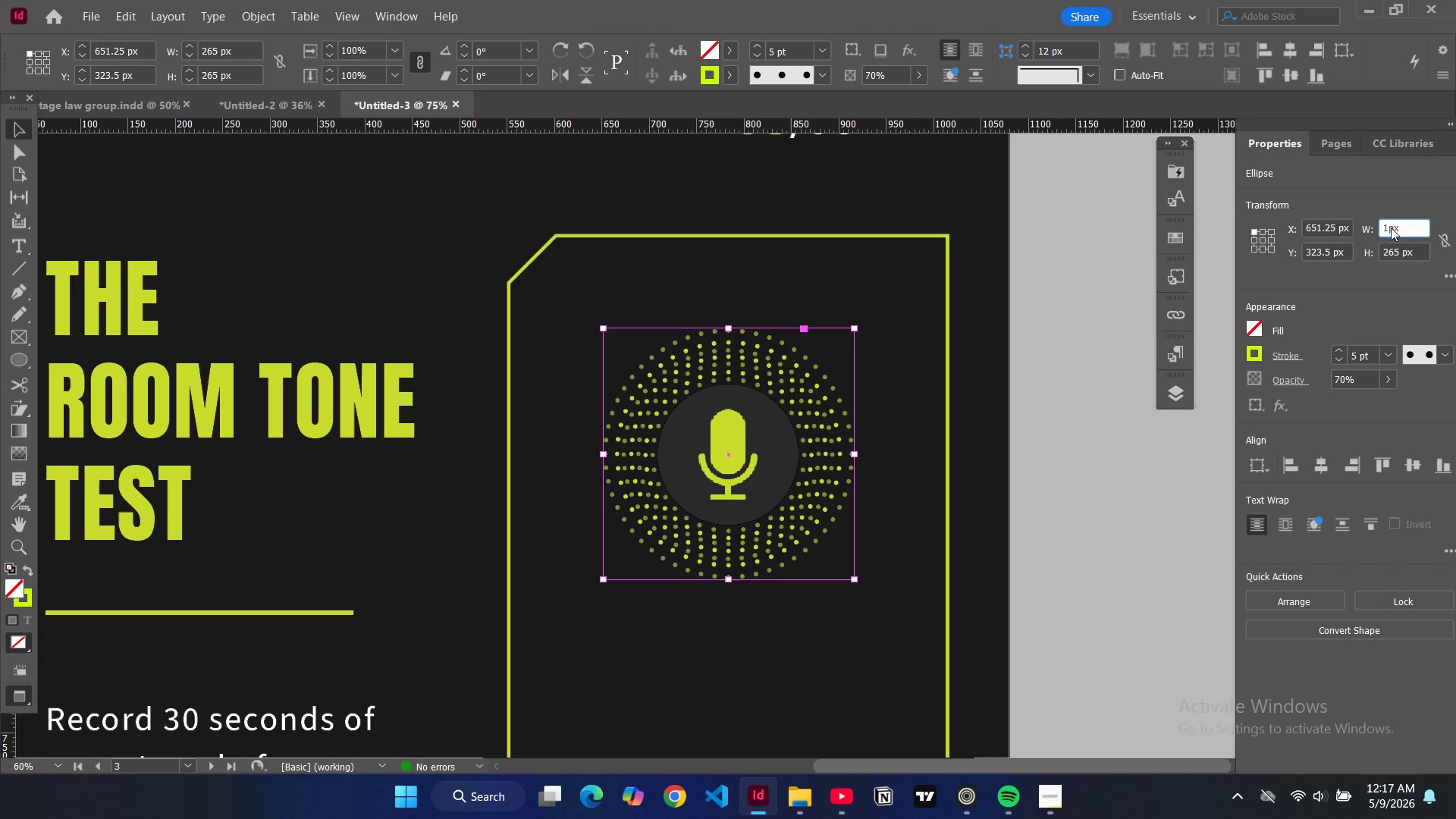 
key(Shift+ShiftLeft)
 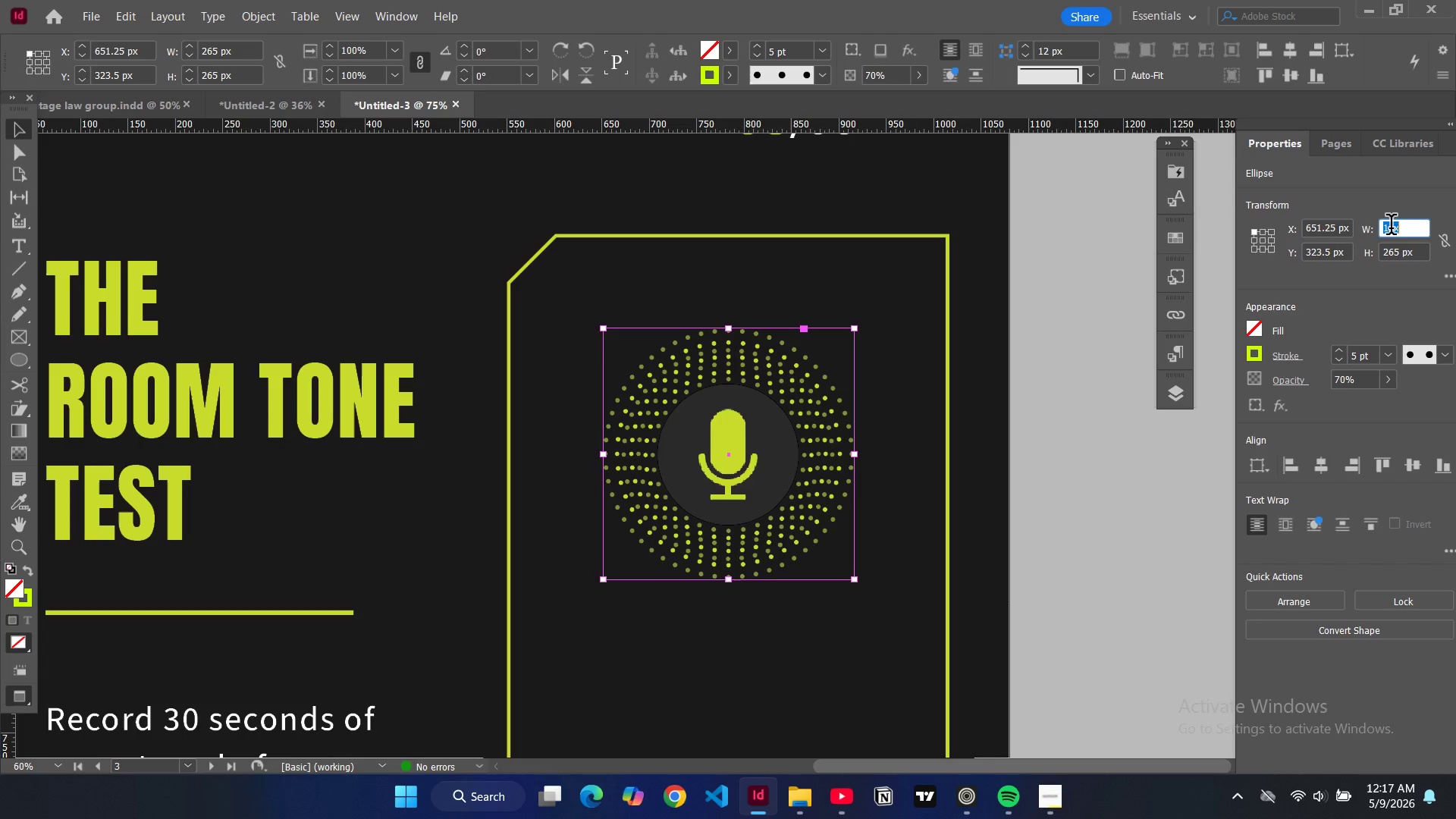 
key(Control+A)
 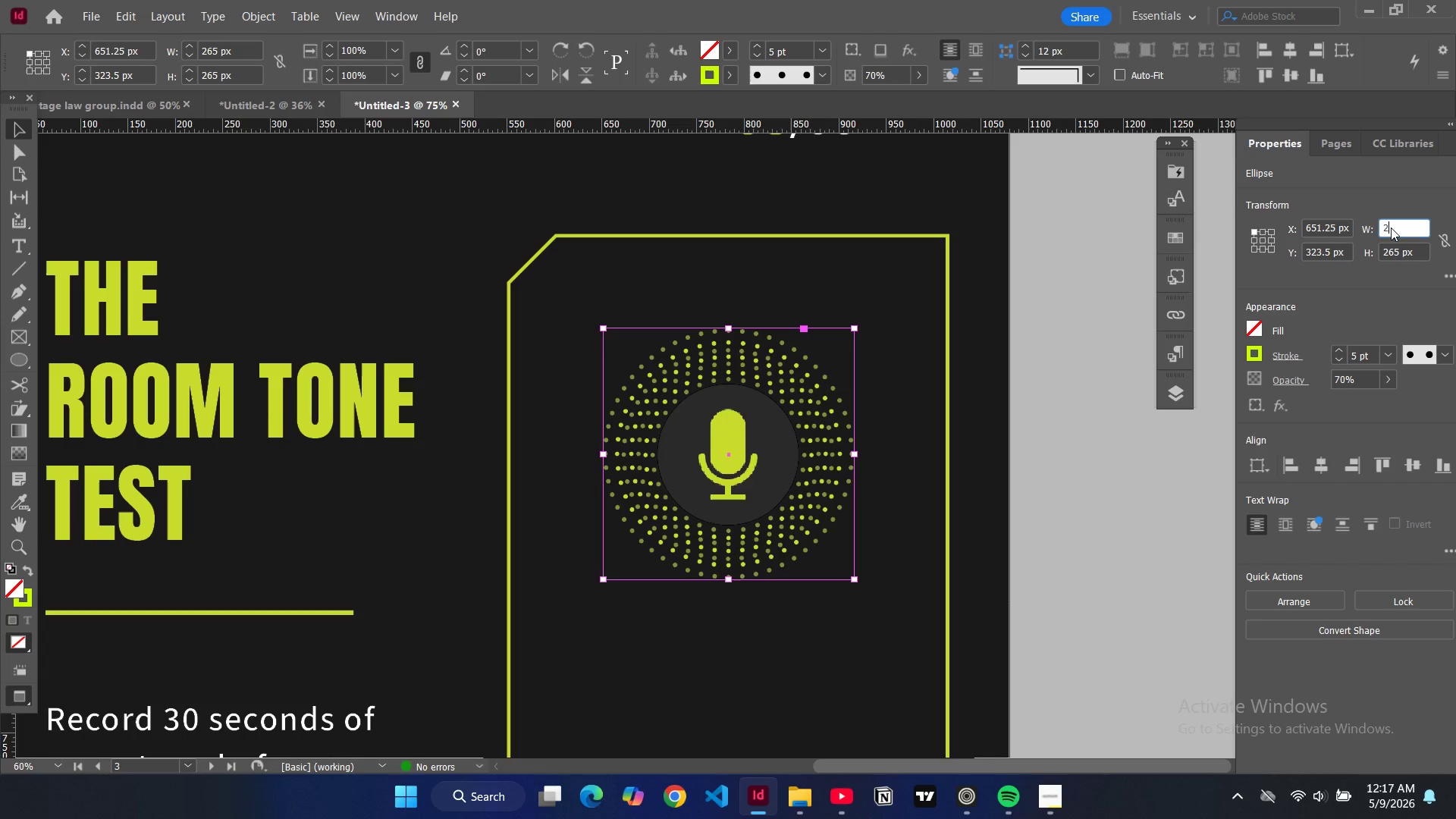 
type(255)
 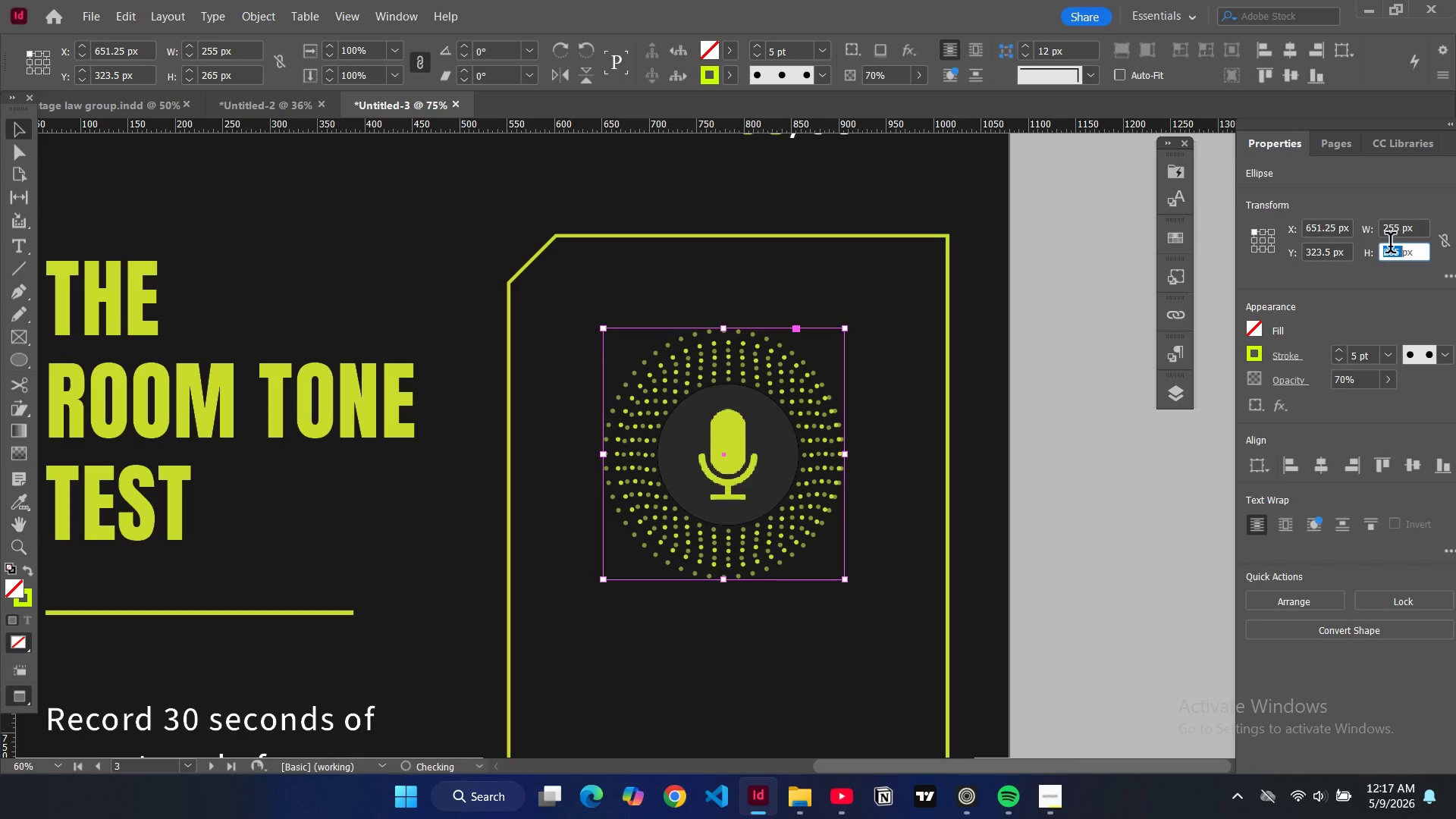 
double_click([1390, 246])
 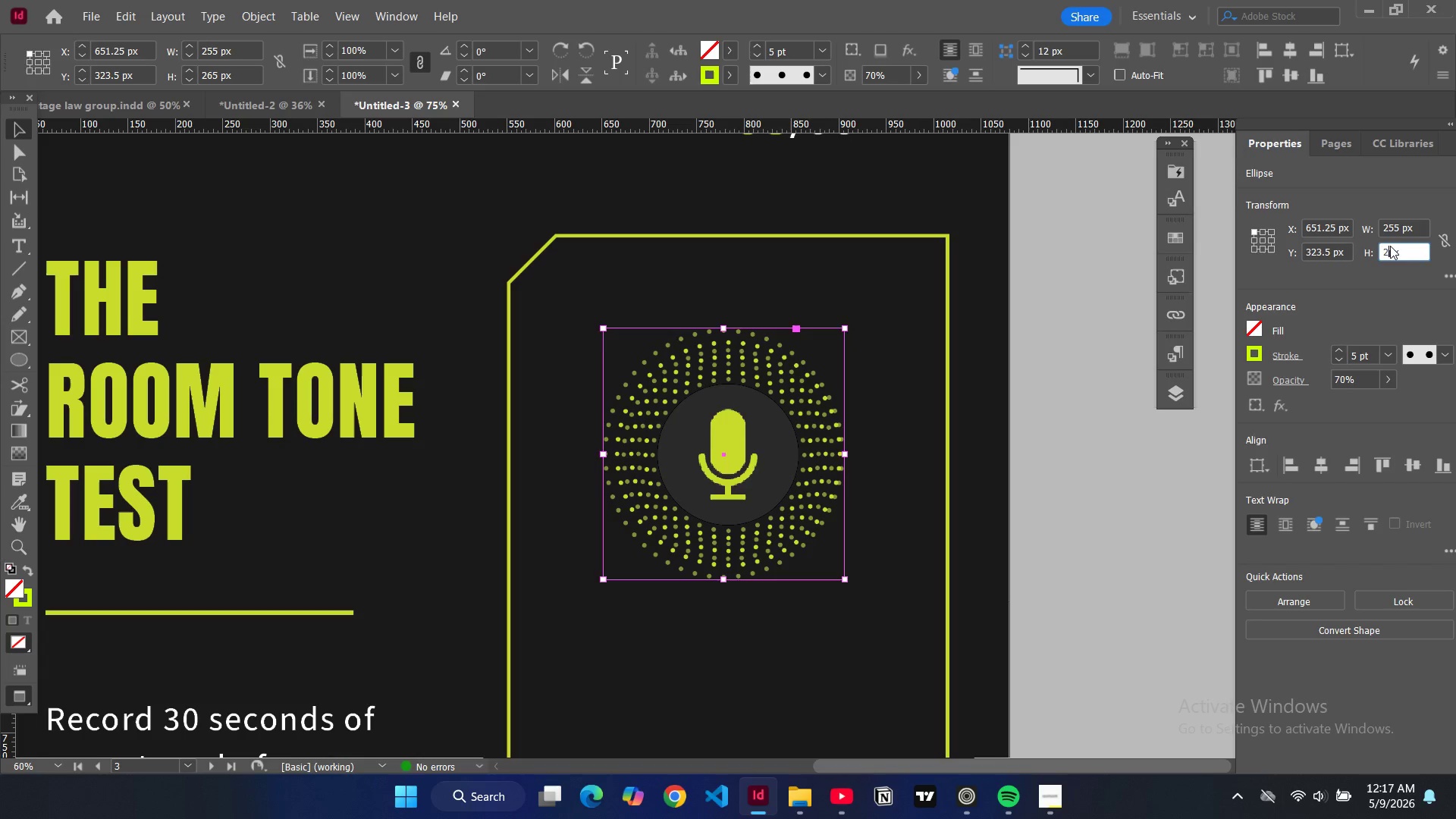 
type(255)
 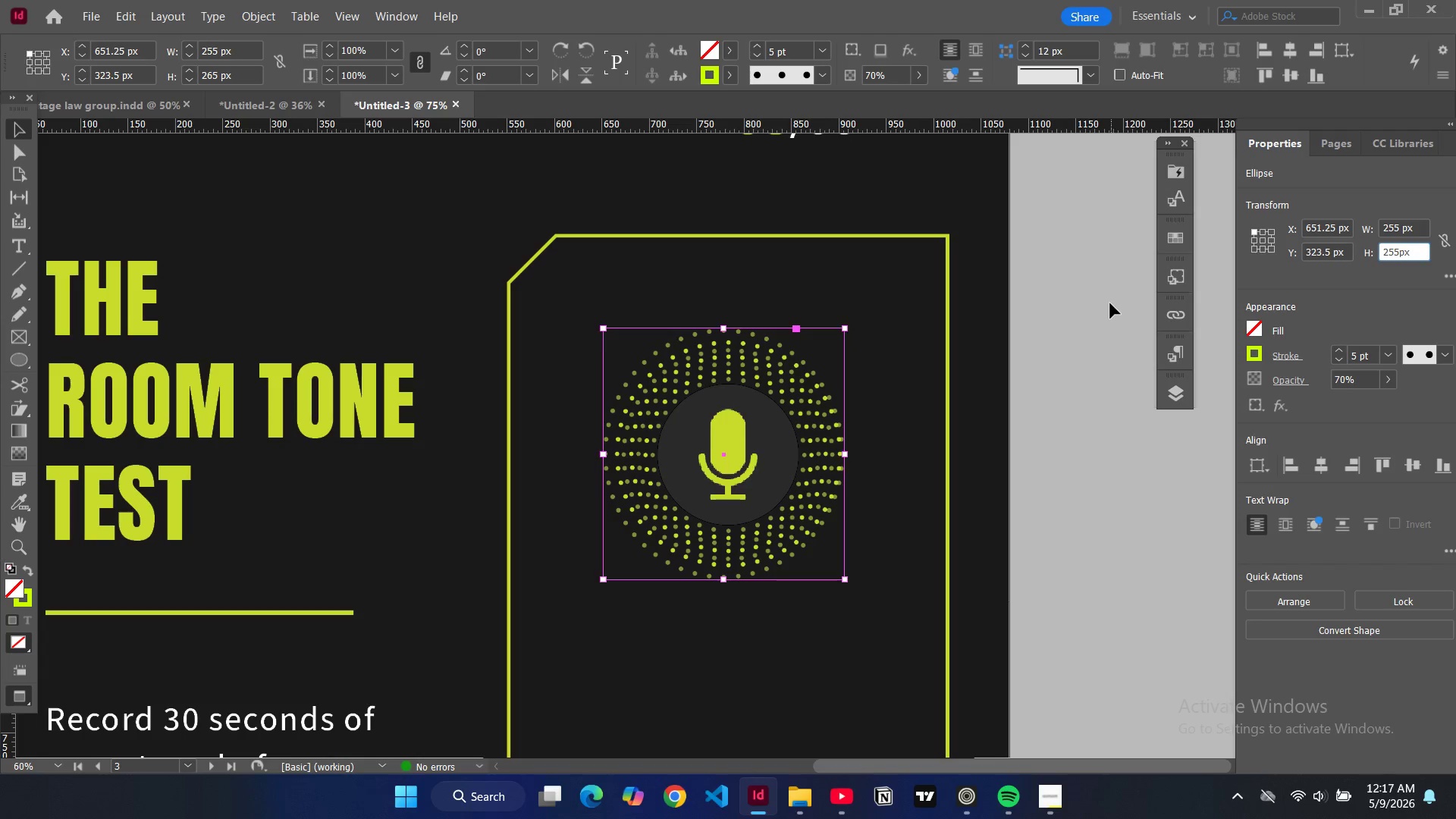 
left_click([1110, 303])
 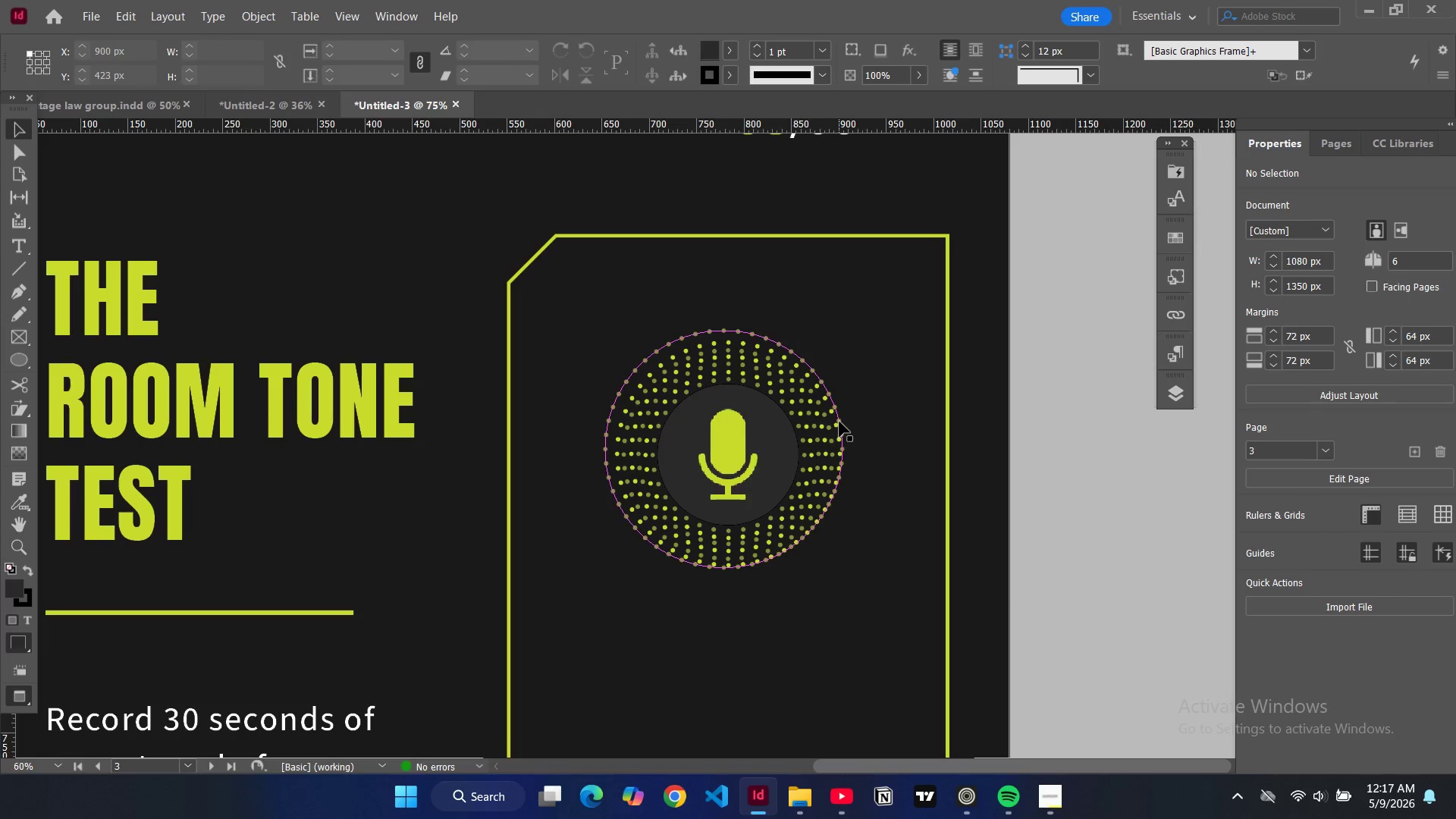 
left_click([839, 422])
 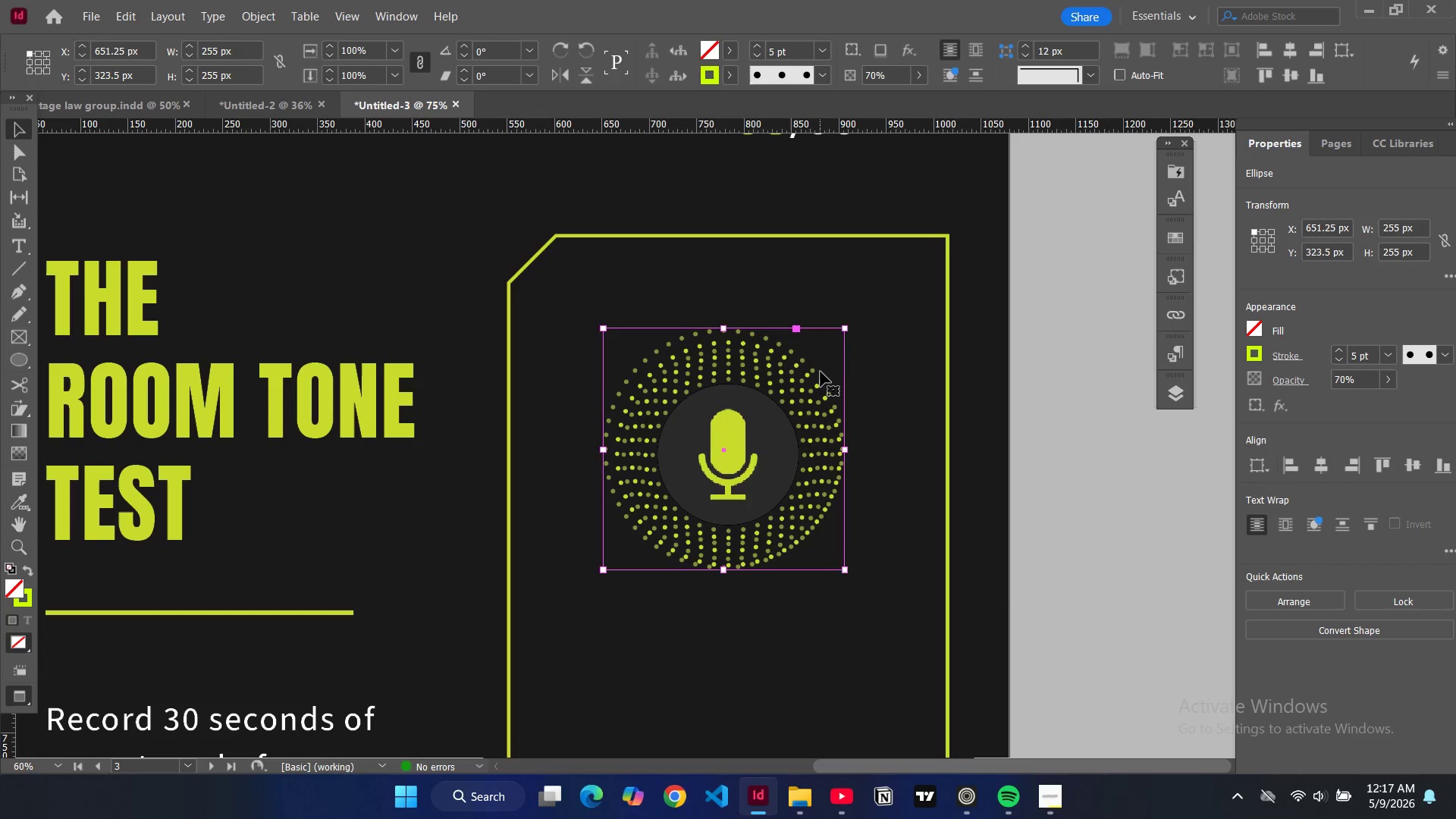 
left_click_drag(start_coordinate=[821, 371], to_coordinate=[829, 378])
 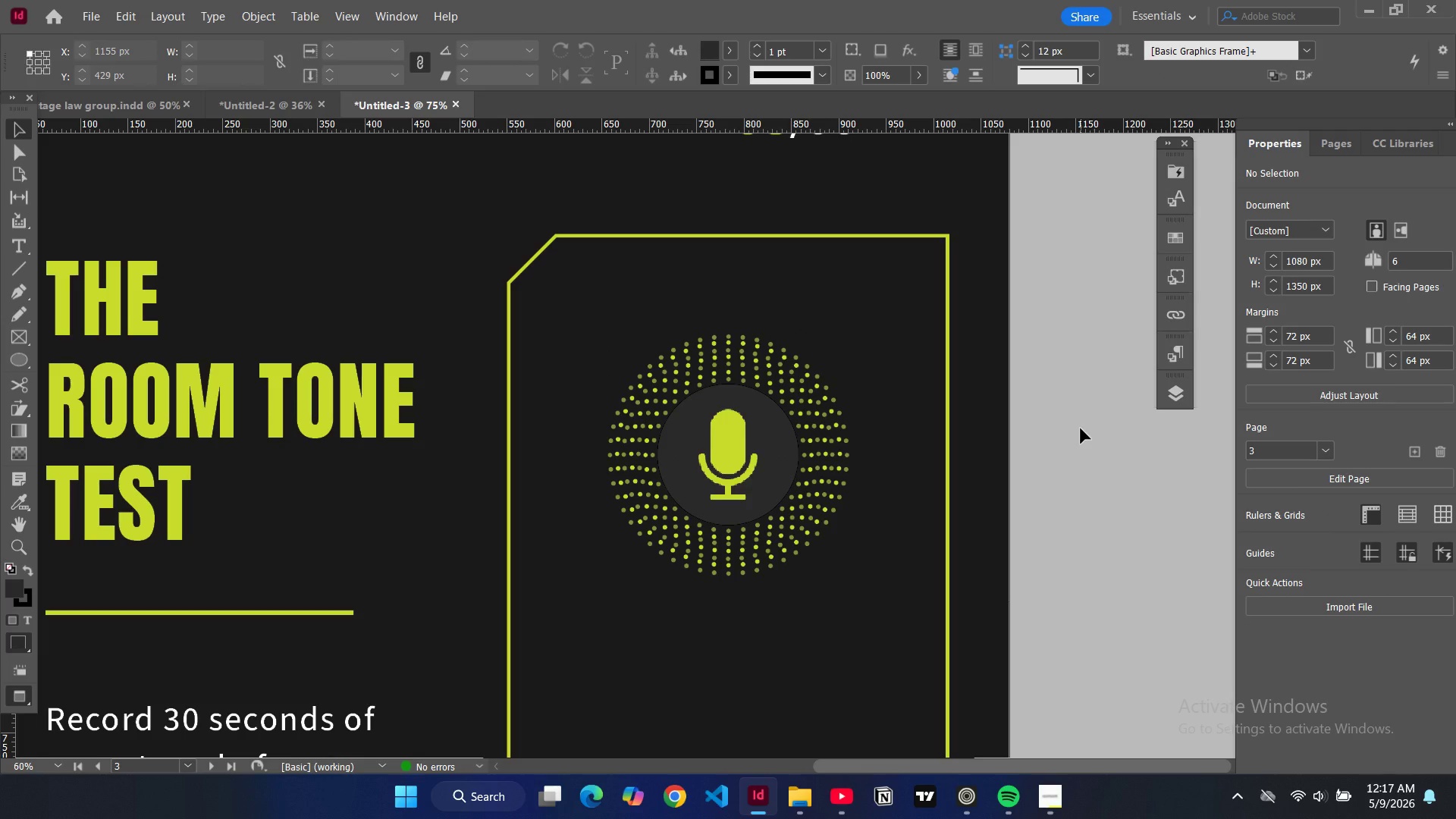 
scroll: coordinate [1081, 428], scroll_direction: none, amount: 0.0
 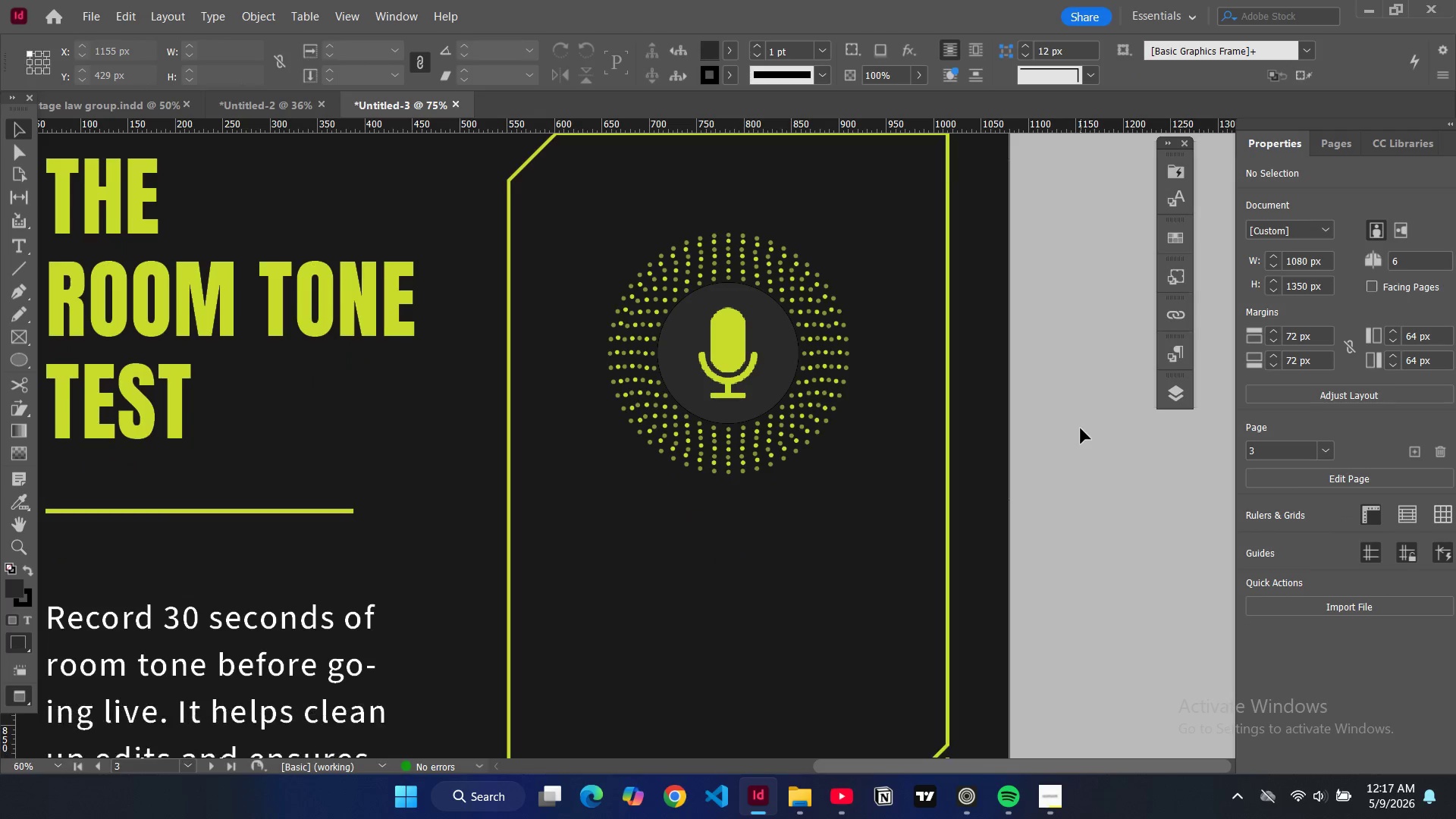 
scroll: coordinate [1081, 428], scroll_direction: down, amount: 1.0
 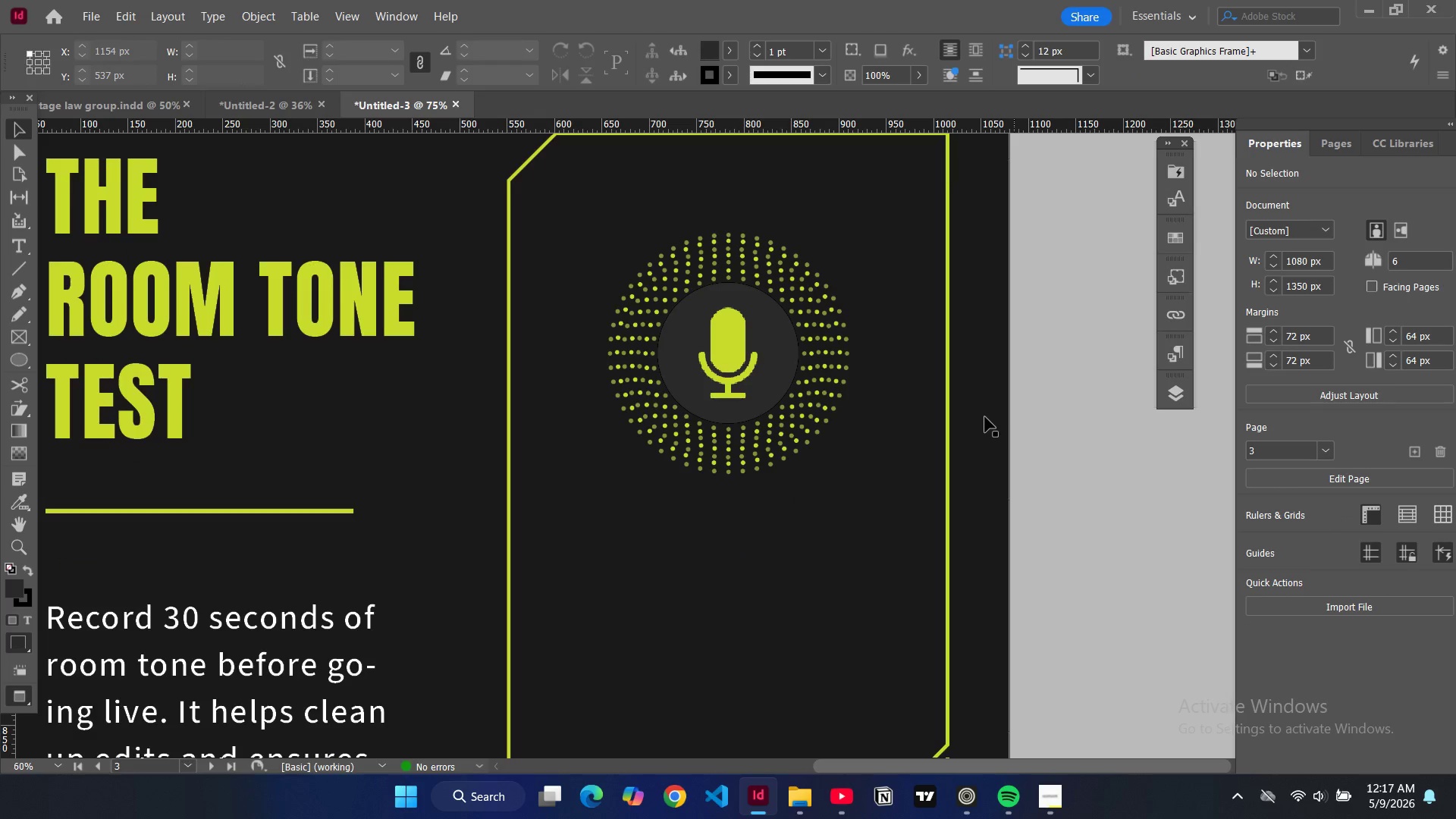 
type(wwww)
 